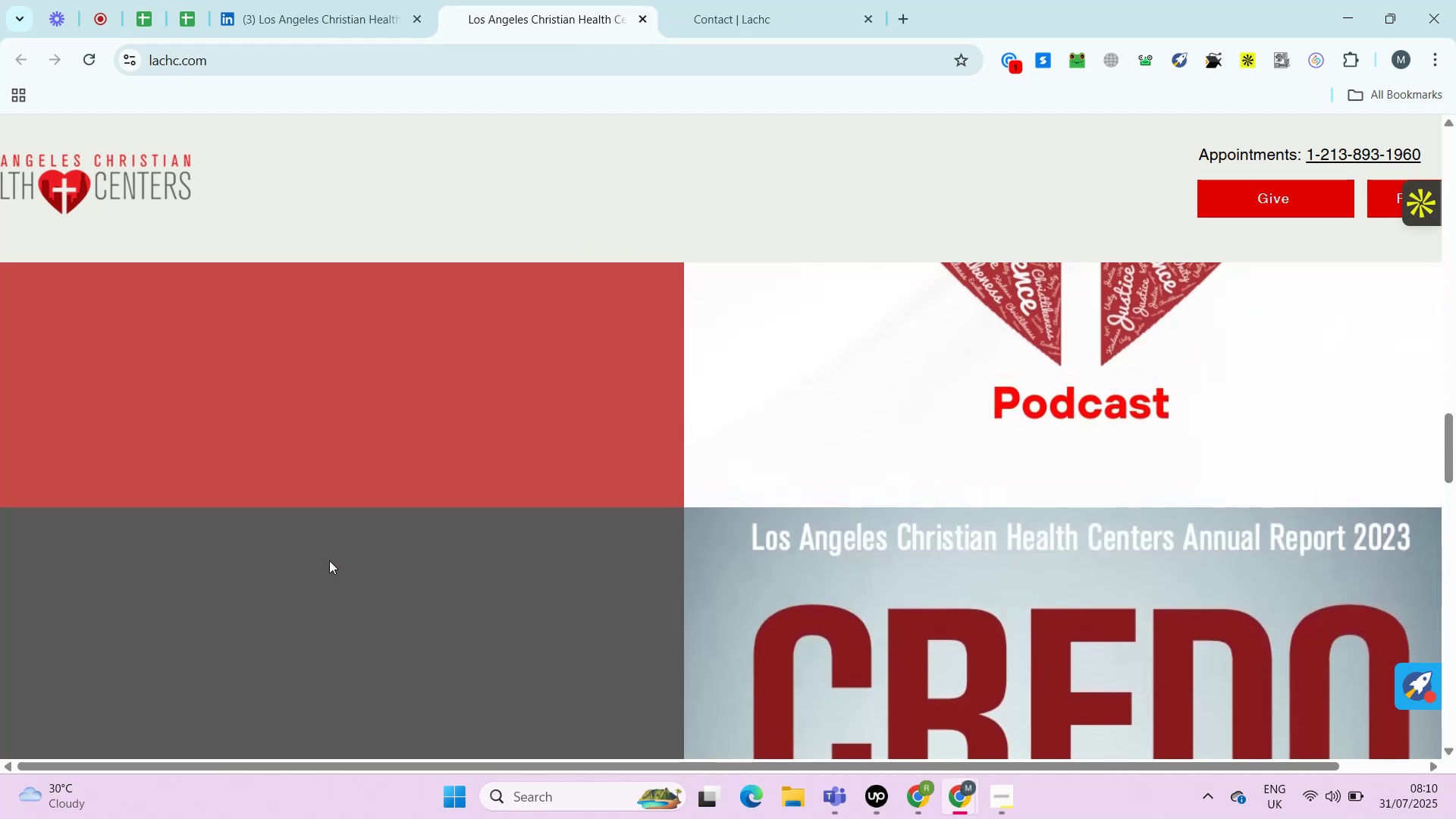 
wait(9.43)
 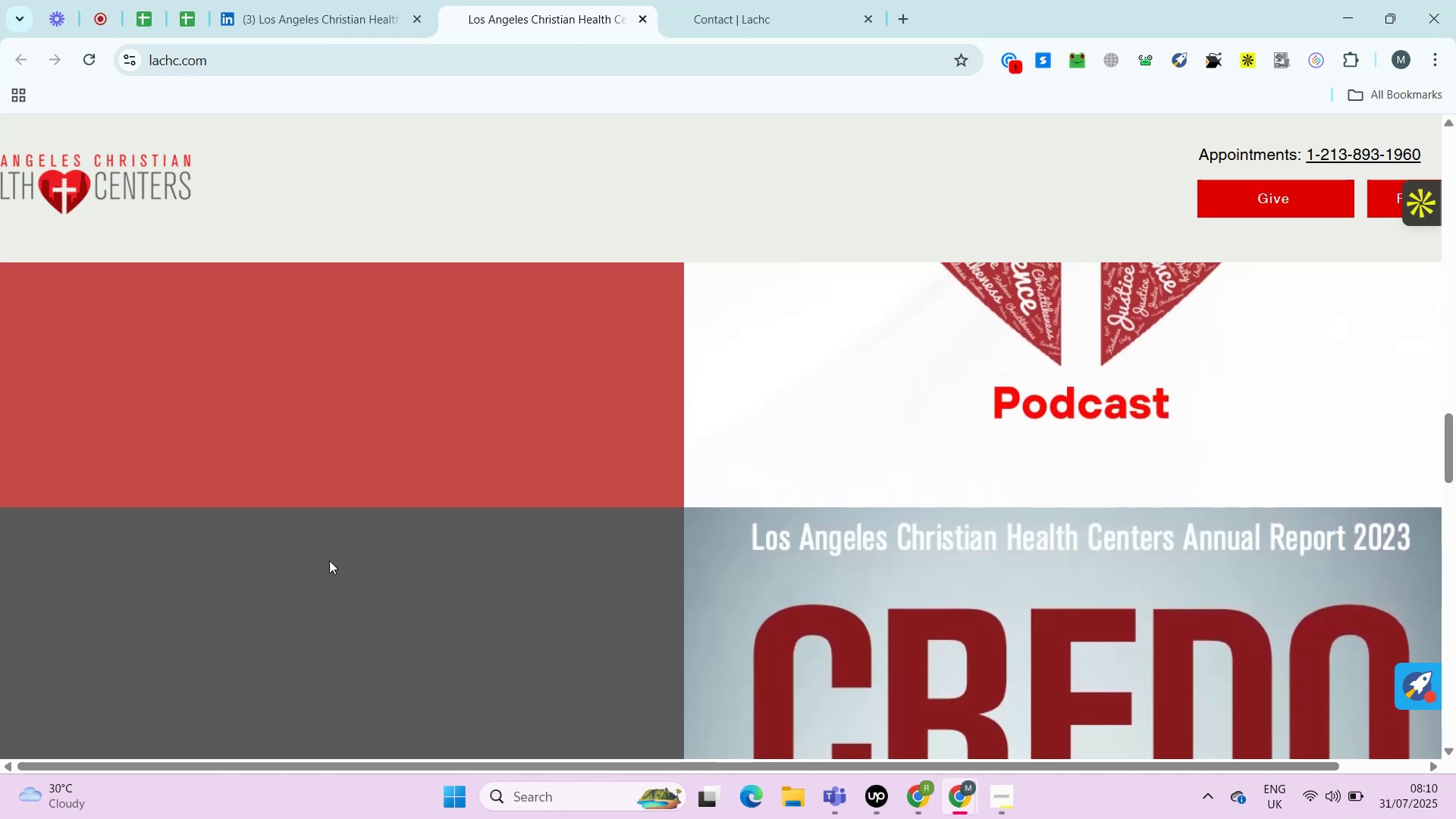 
left_click([757, 0])
 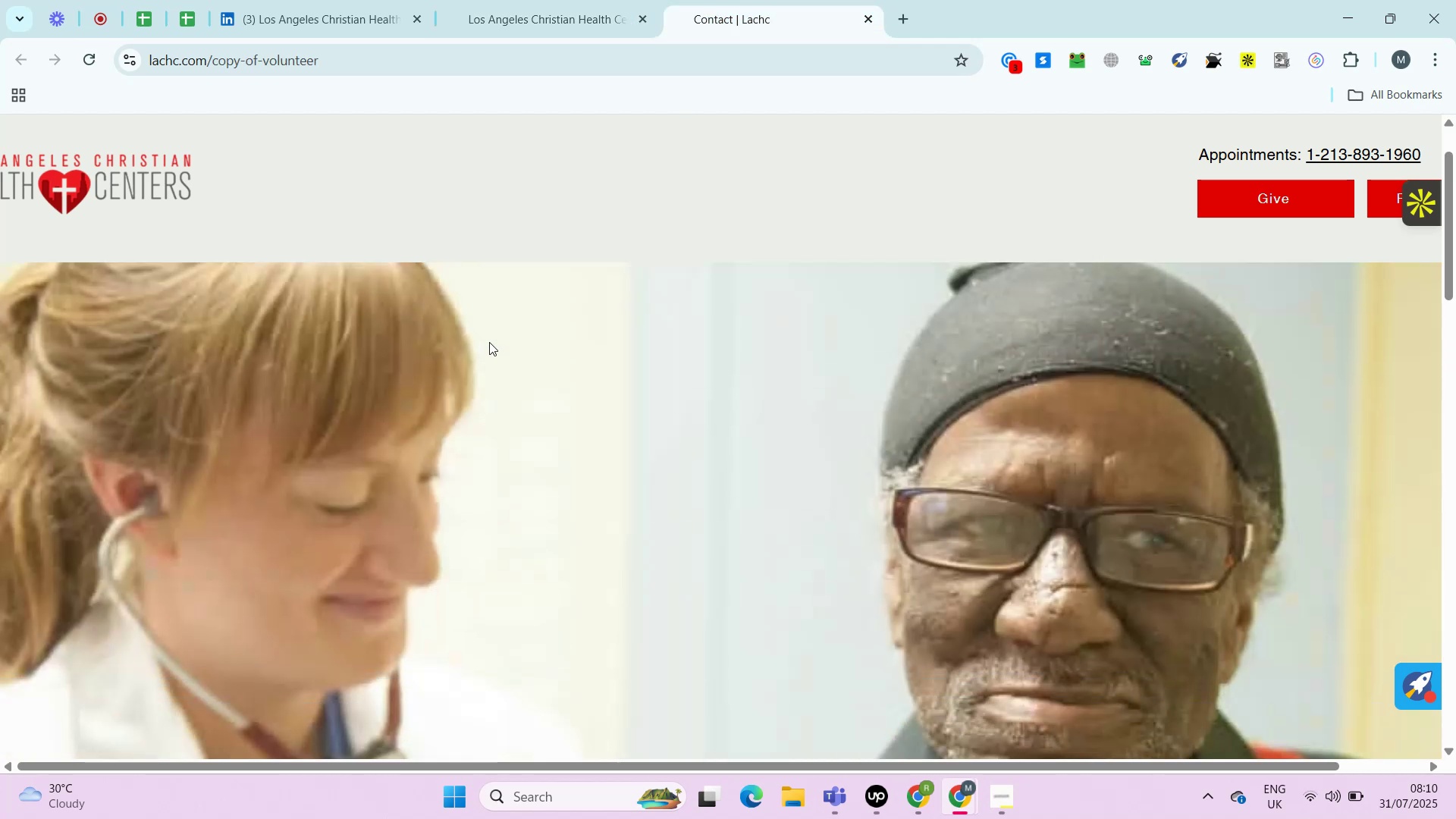 
wait(10.12)
 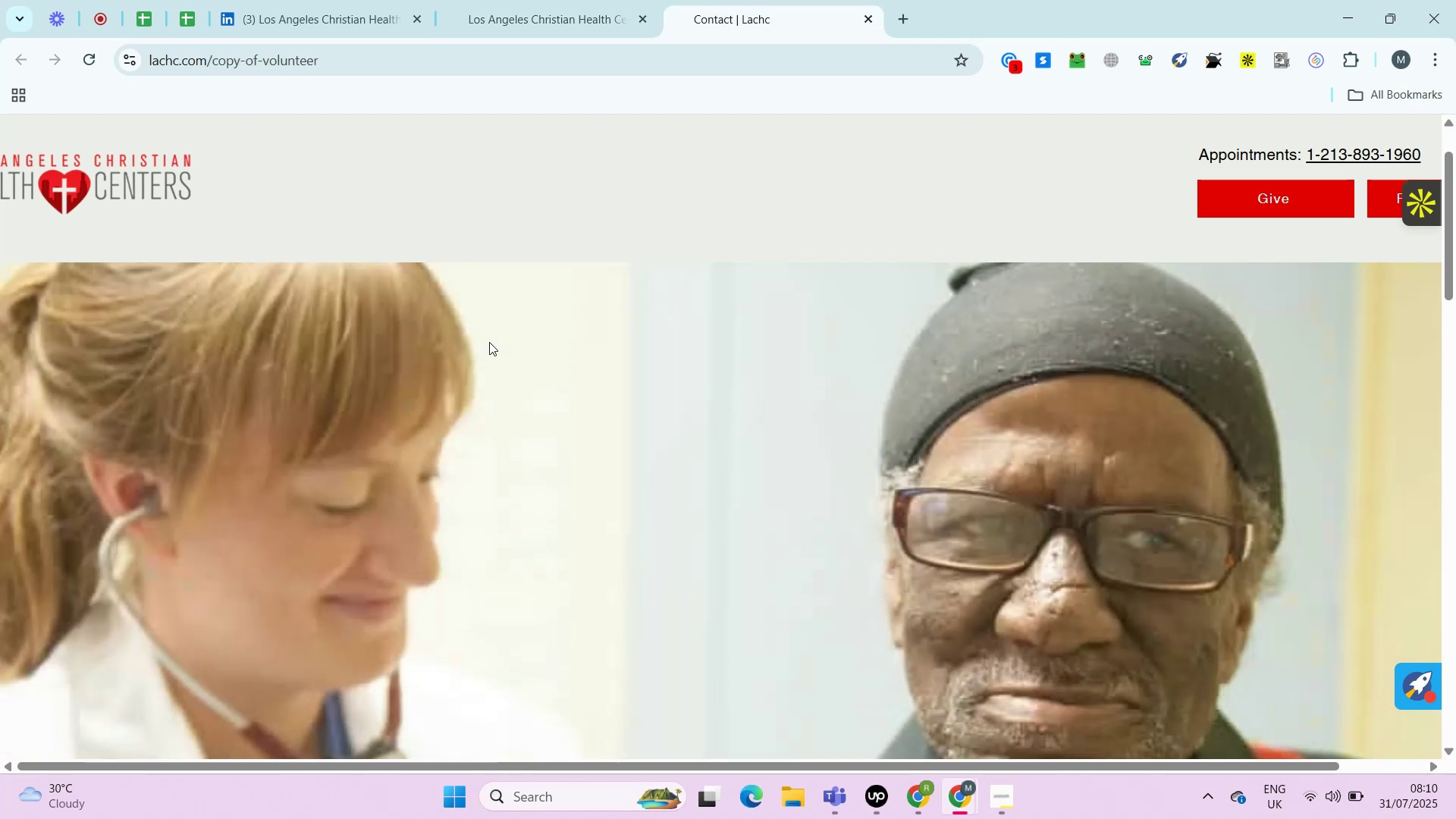 
hold_key(key=ControlLeft, duration=0.62)
left_click([802, 297])
 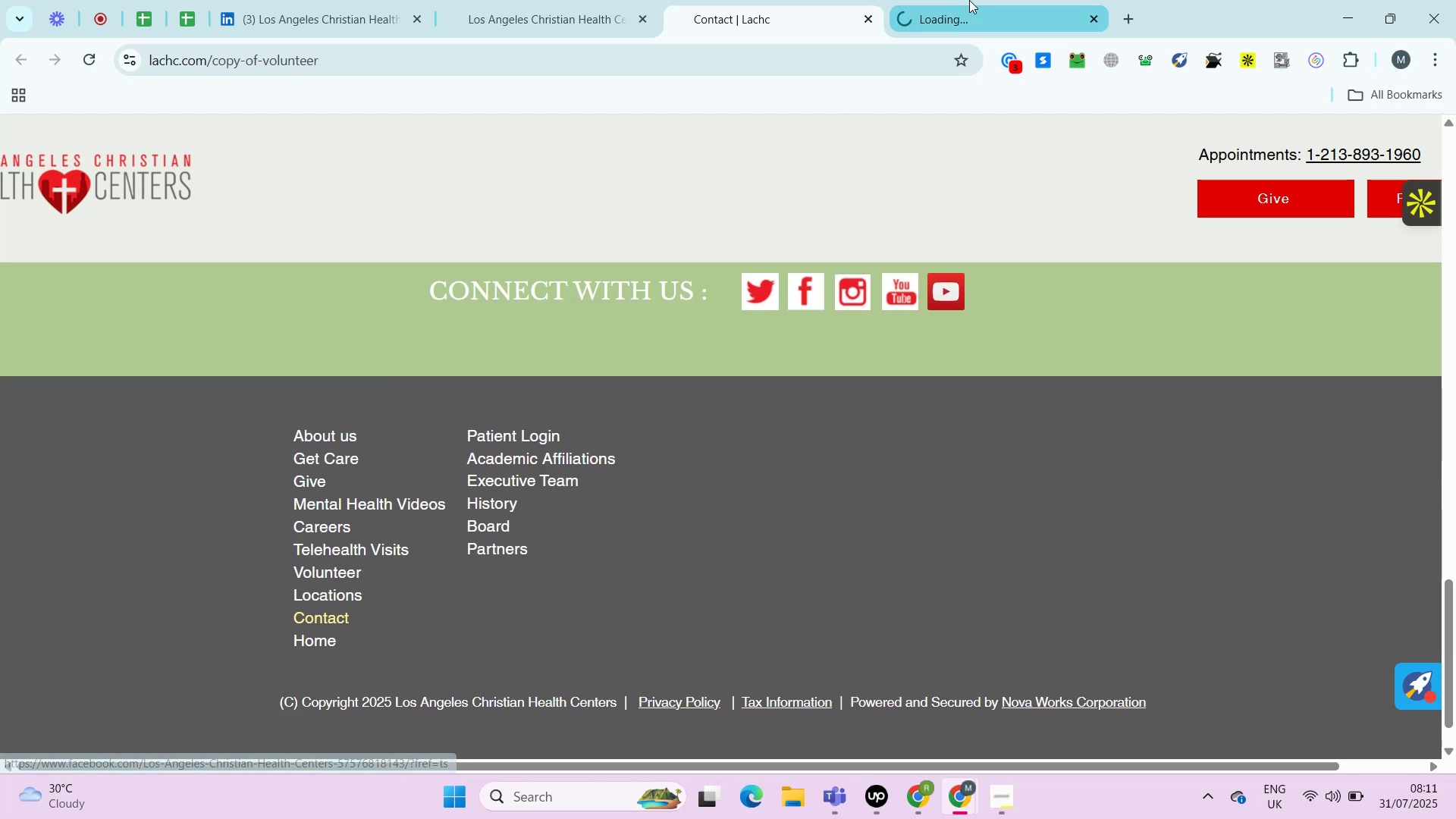 
left_click([969, 0])
 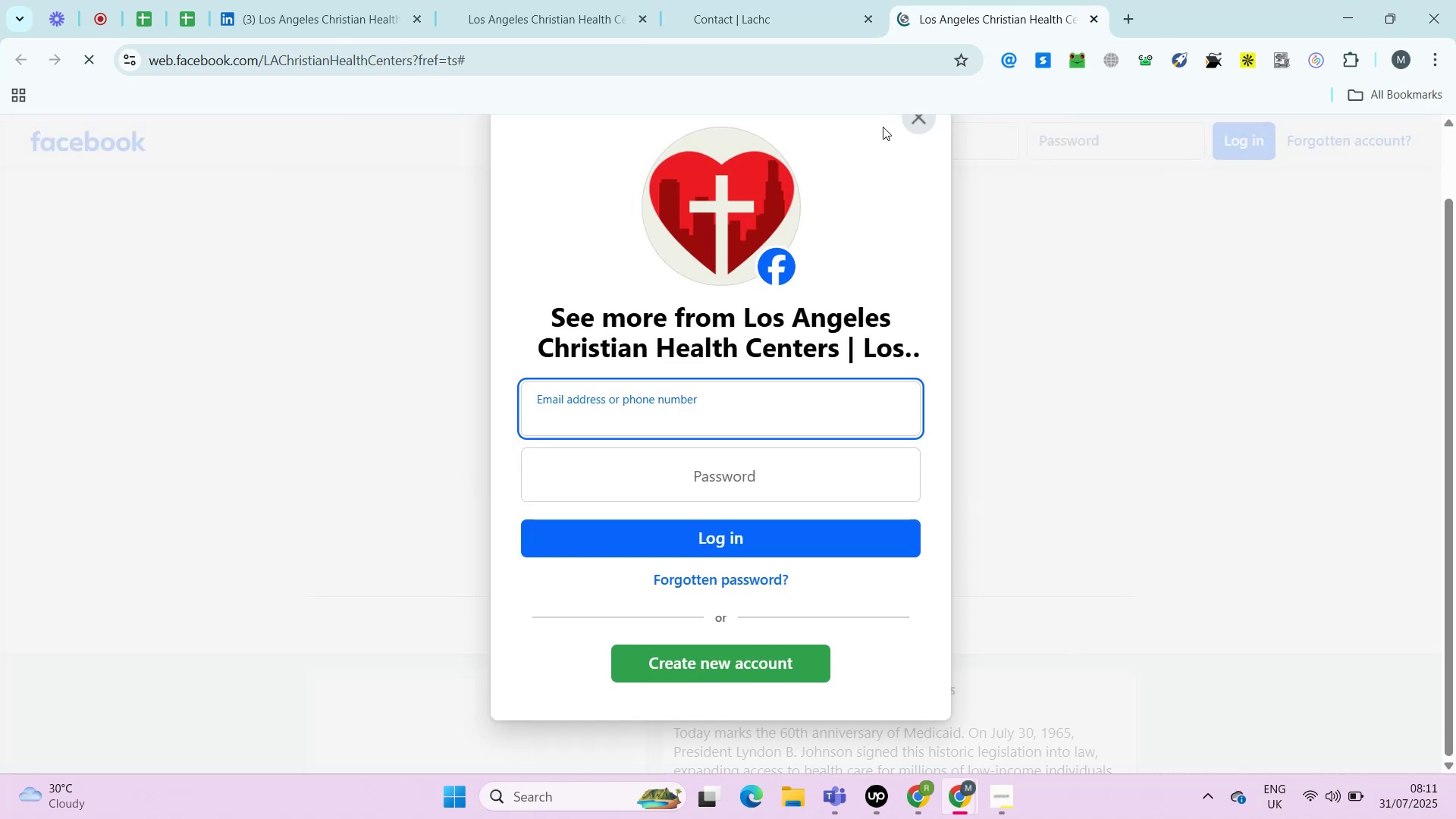 
left_click([915, 121])
 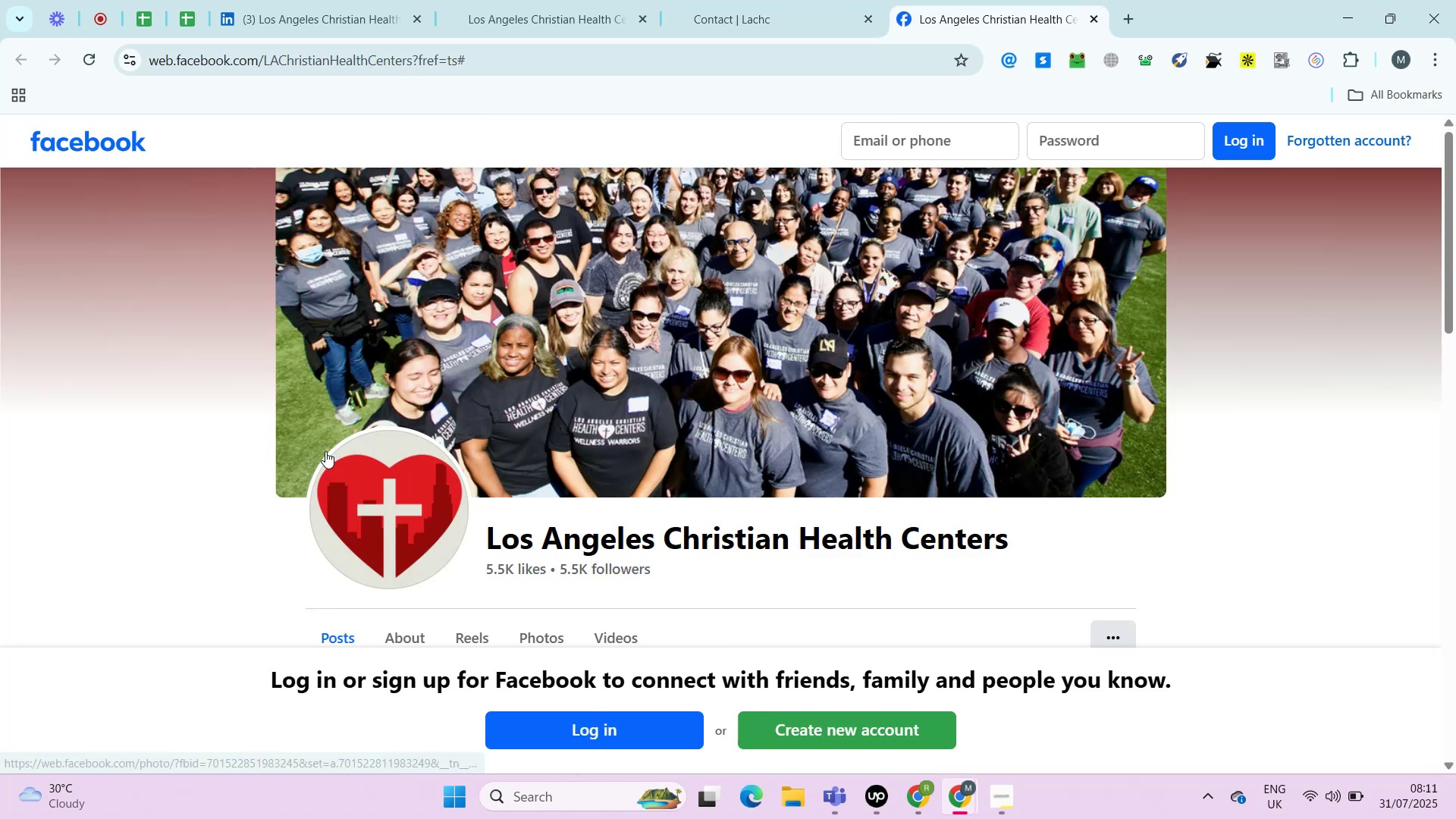 
mouse_move([489, 361])
 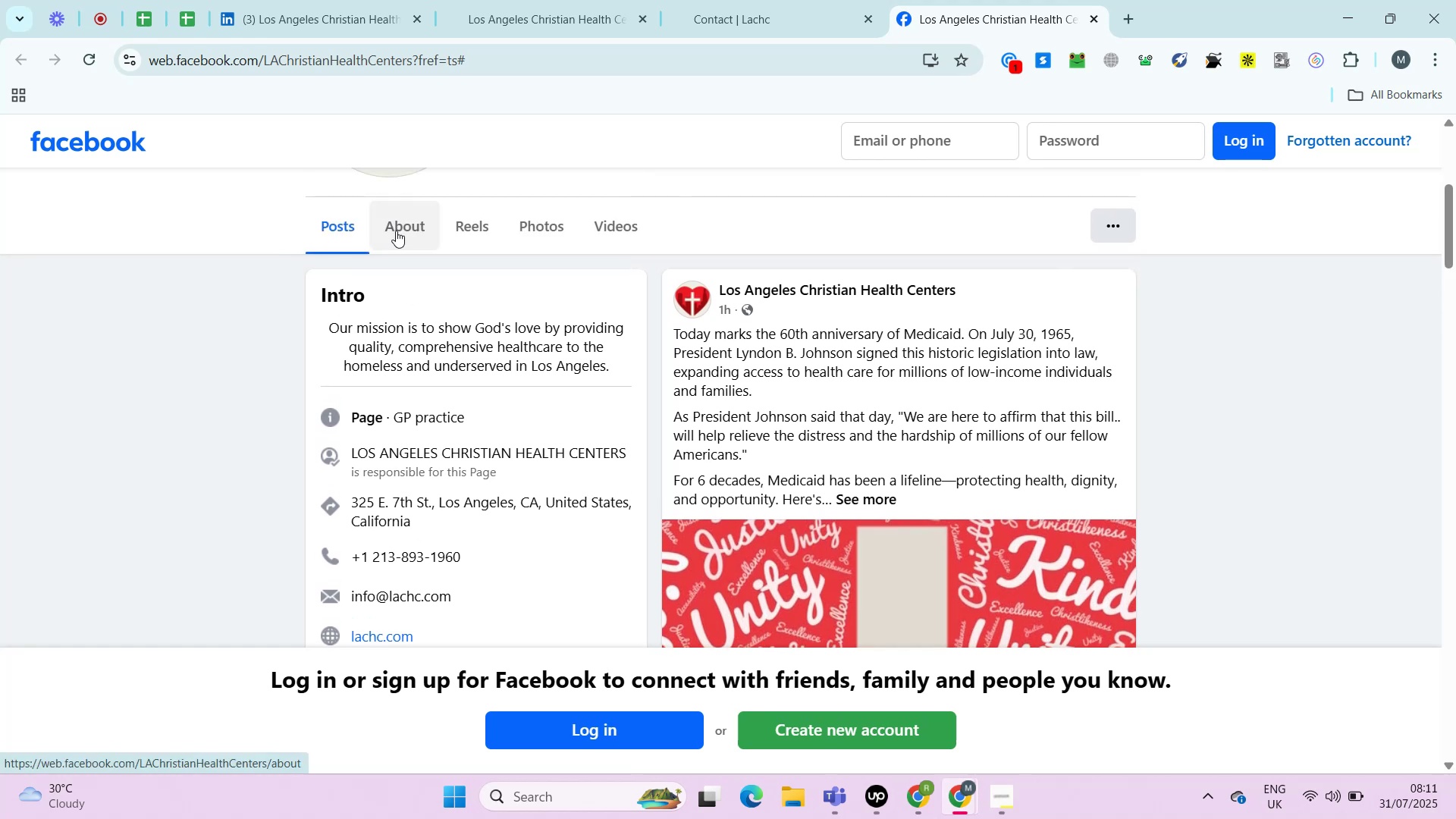 
left_click([397, 231])
 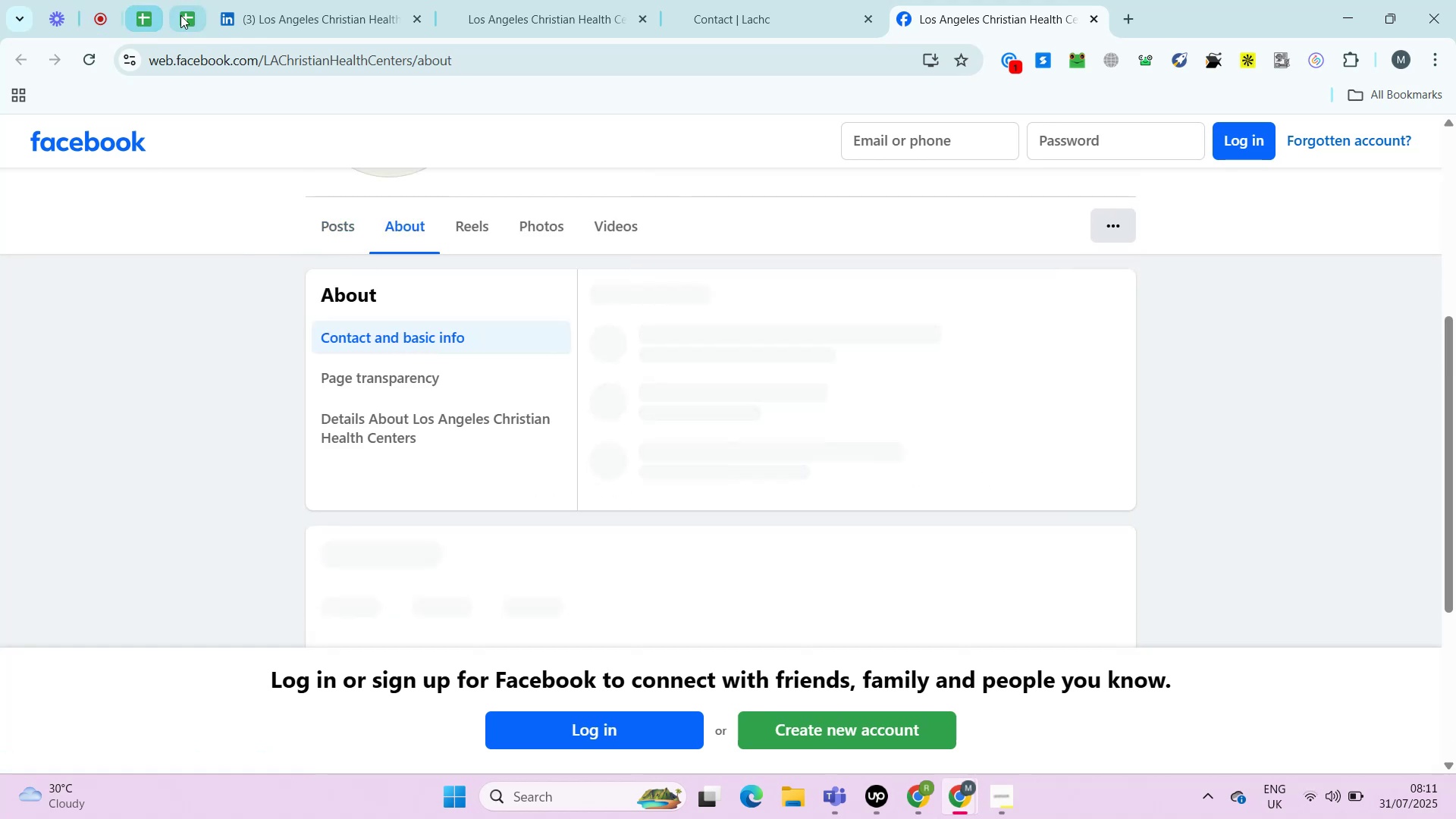 
left_click([182, 15])
 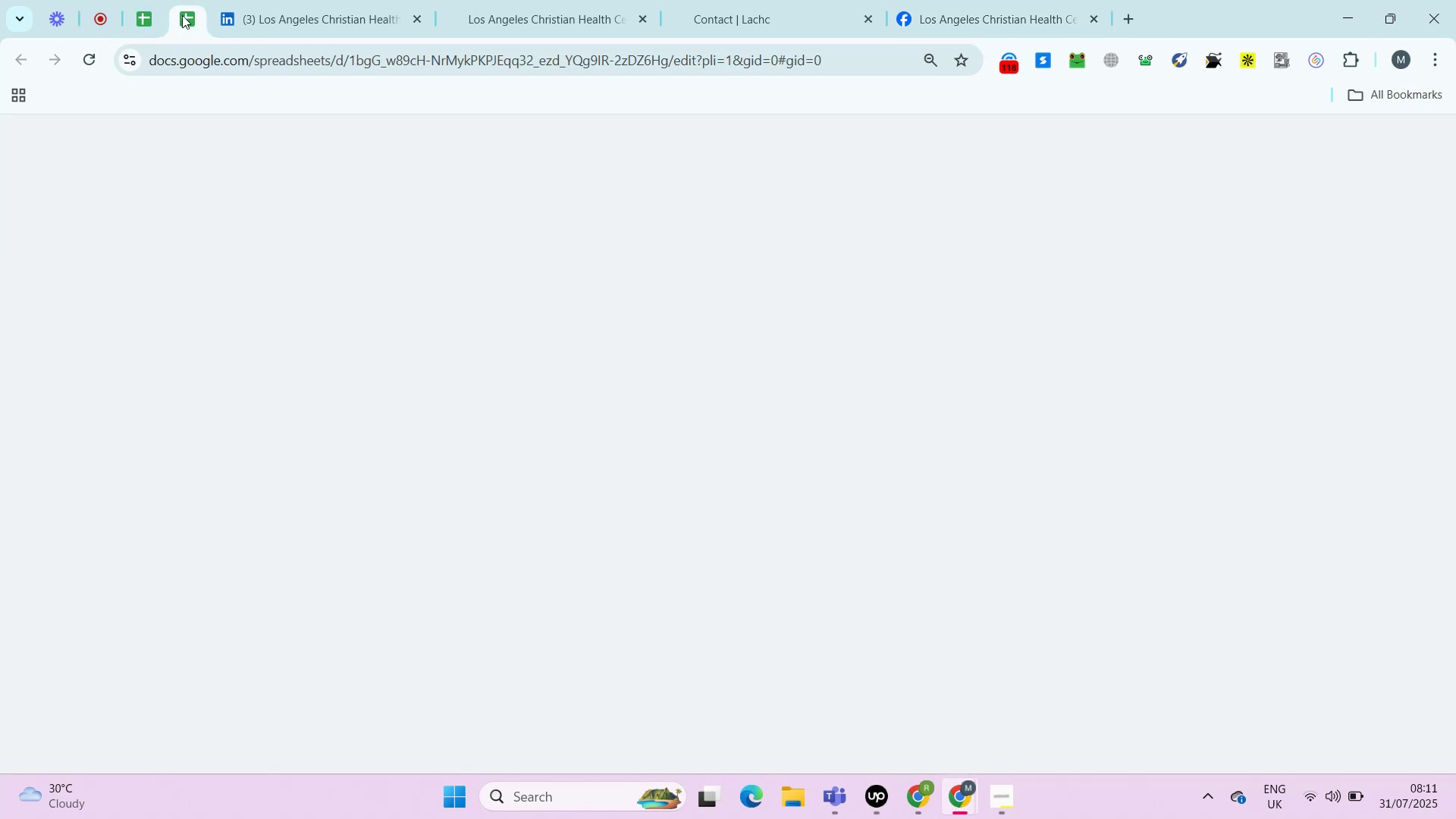 
key(ArrowRight)
 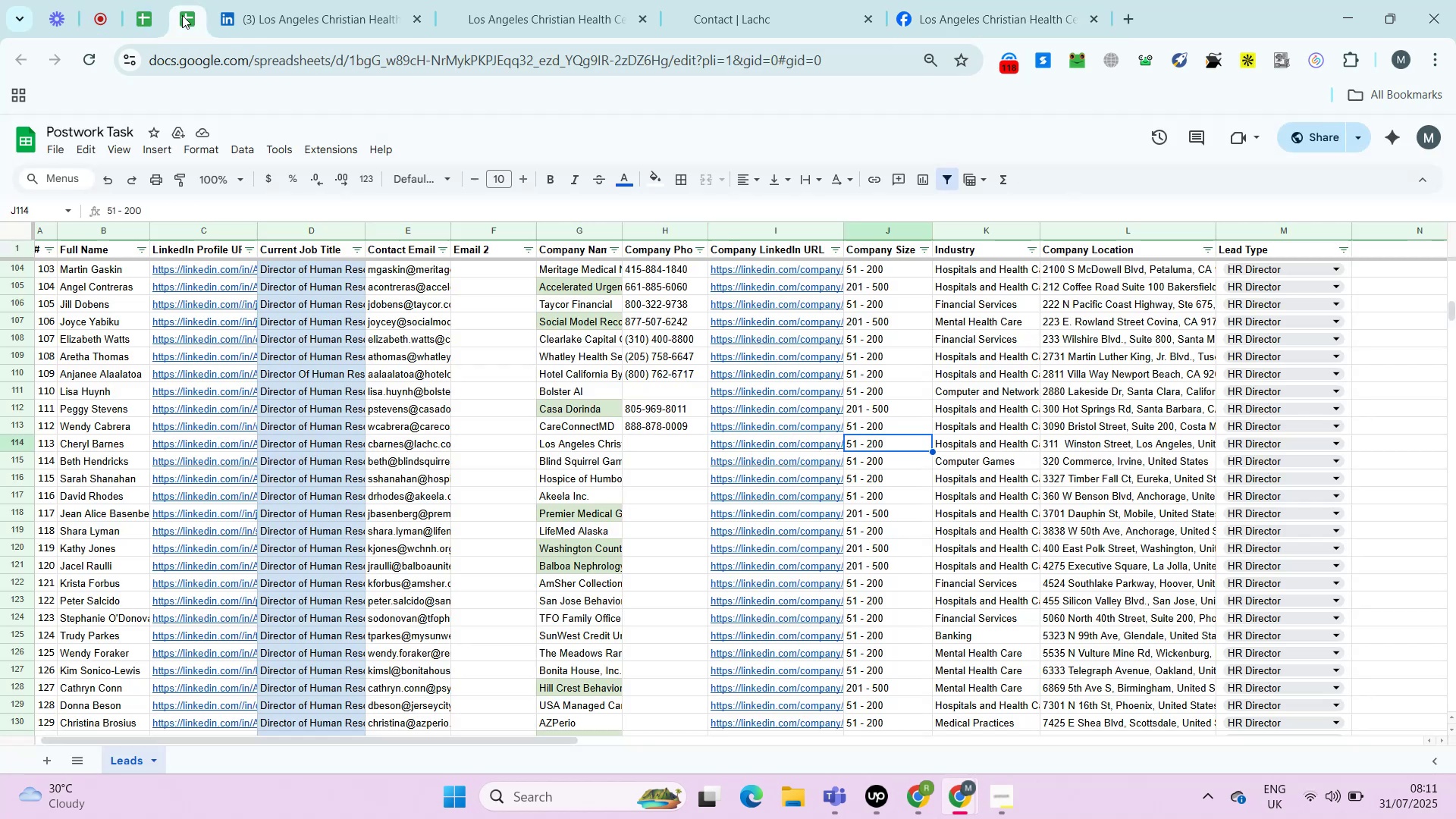 
key(ArrowRight)
 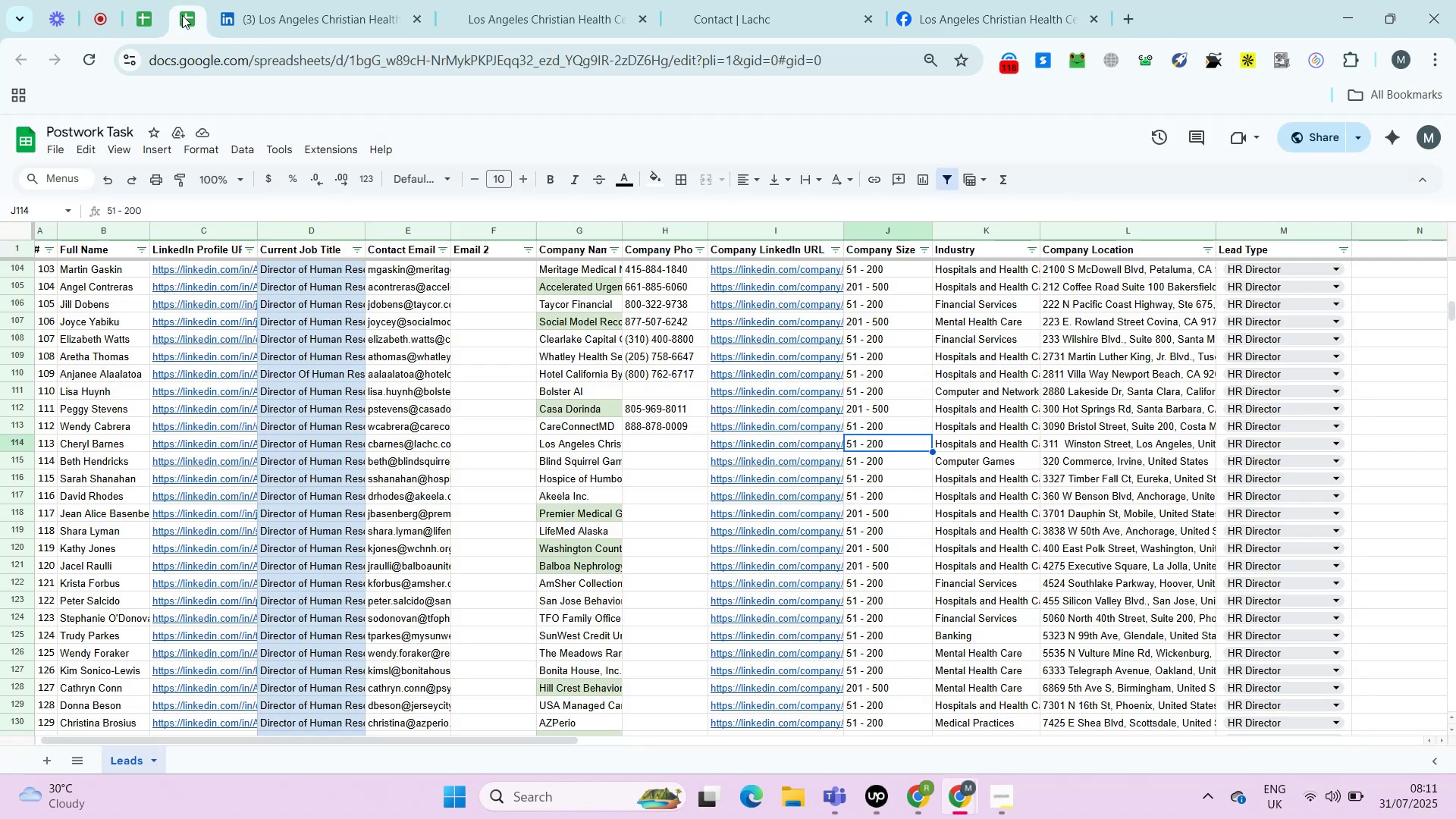 
key(ArrowRight)
 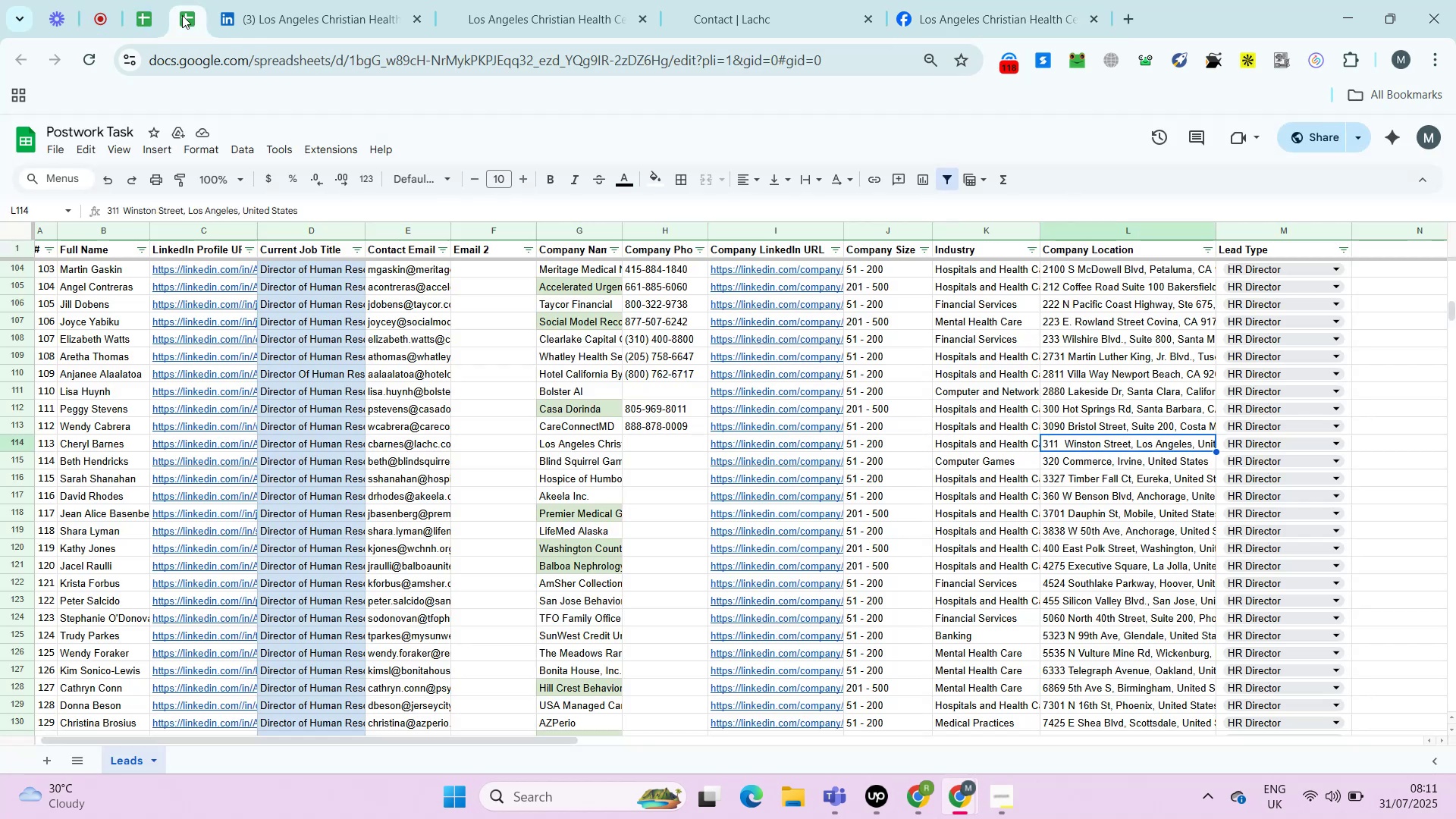 
key(ArrowLeft)
 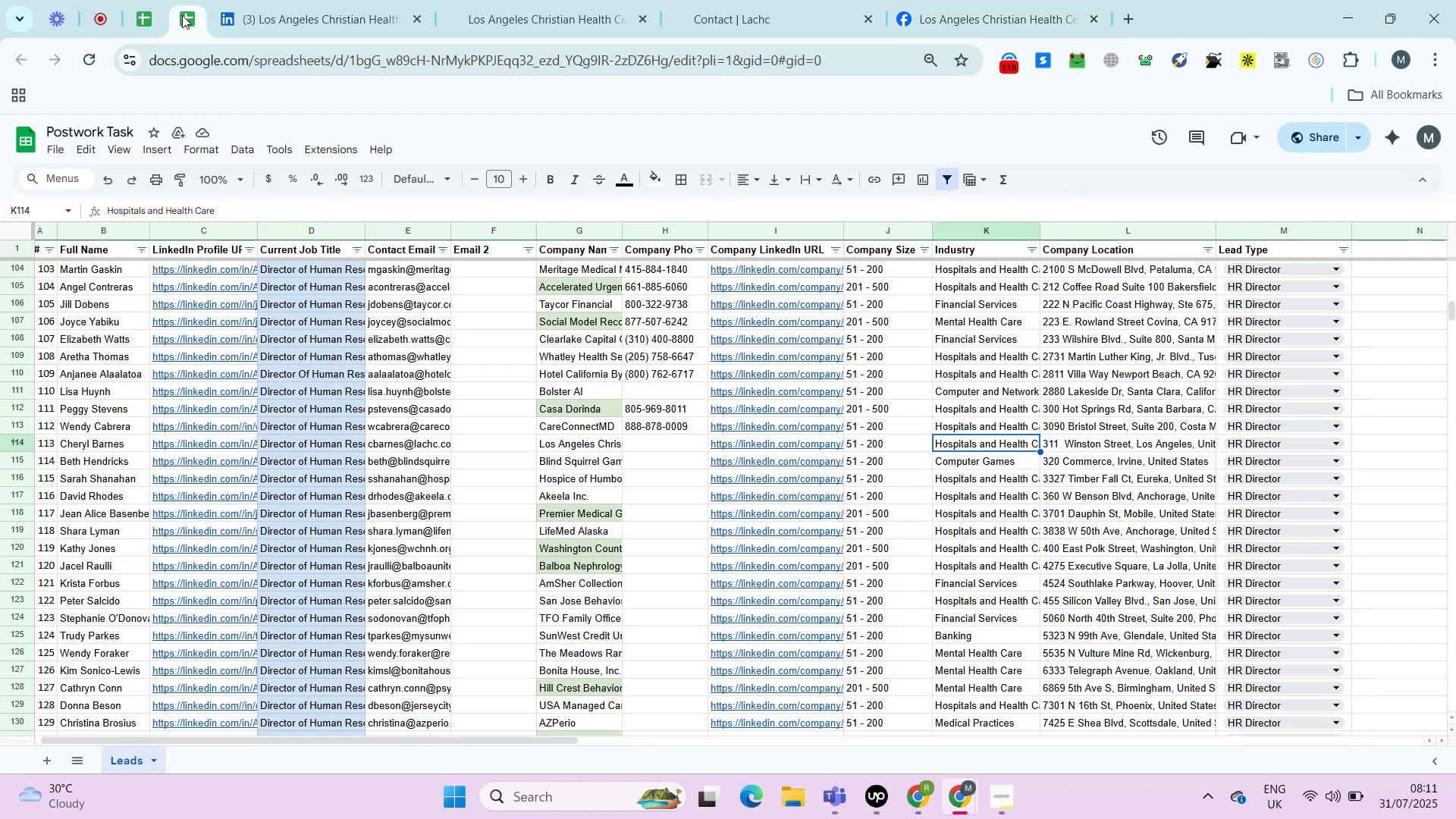 
key(ArrowLeft)
 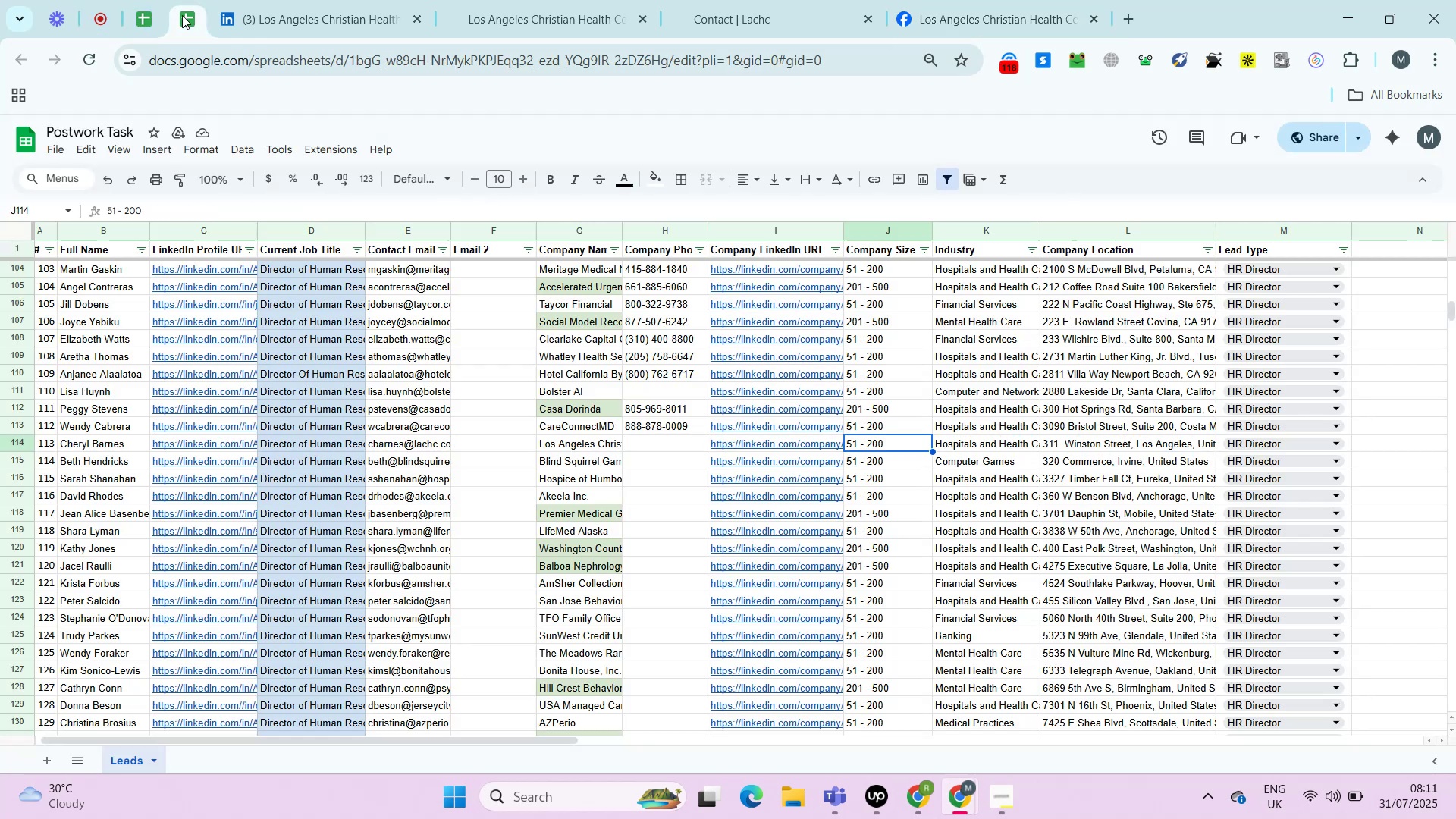 
key(ArrowLeft)
 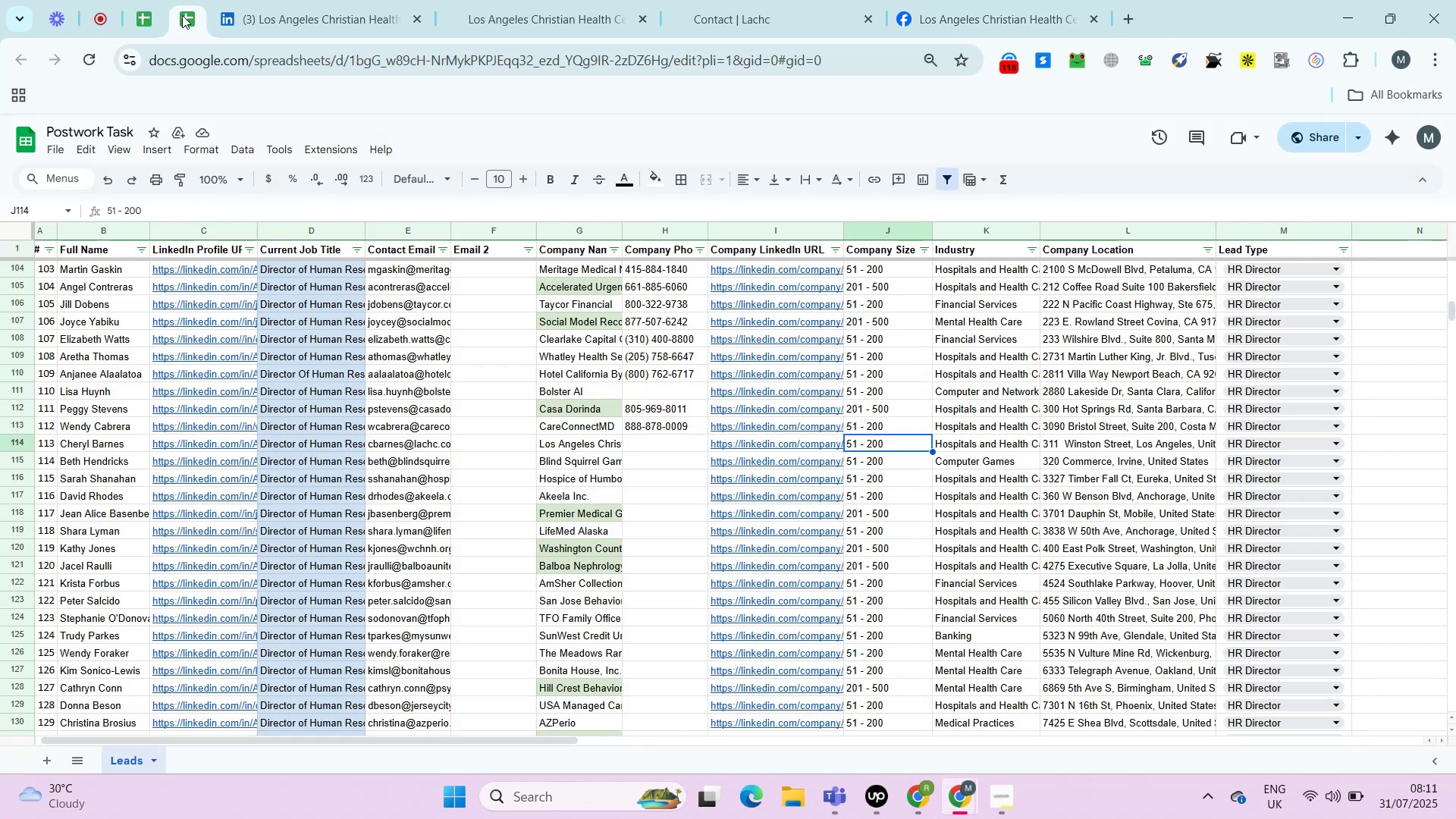 
key(ArrowLeft)
 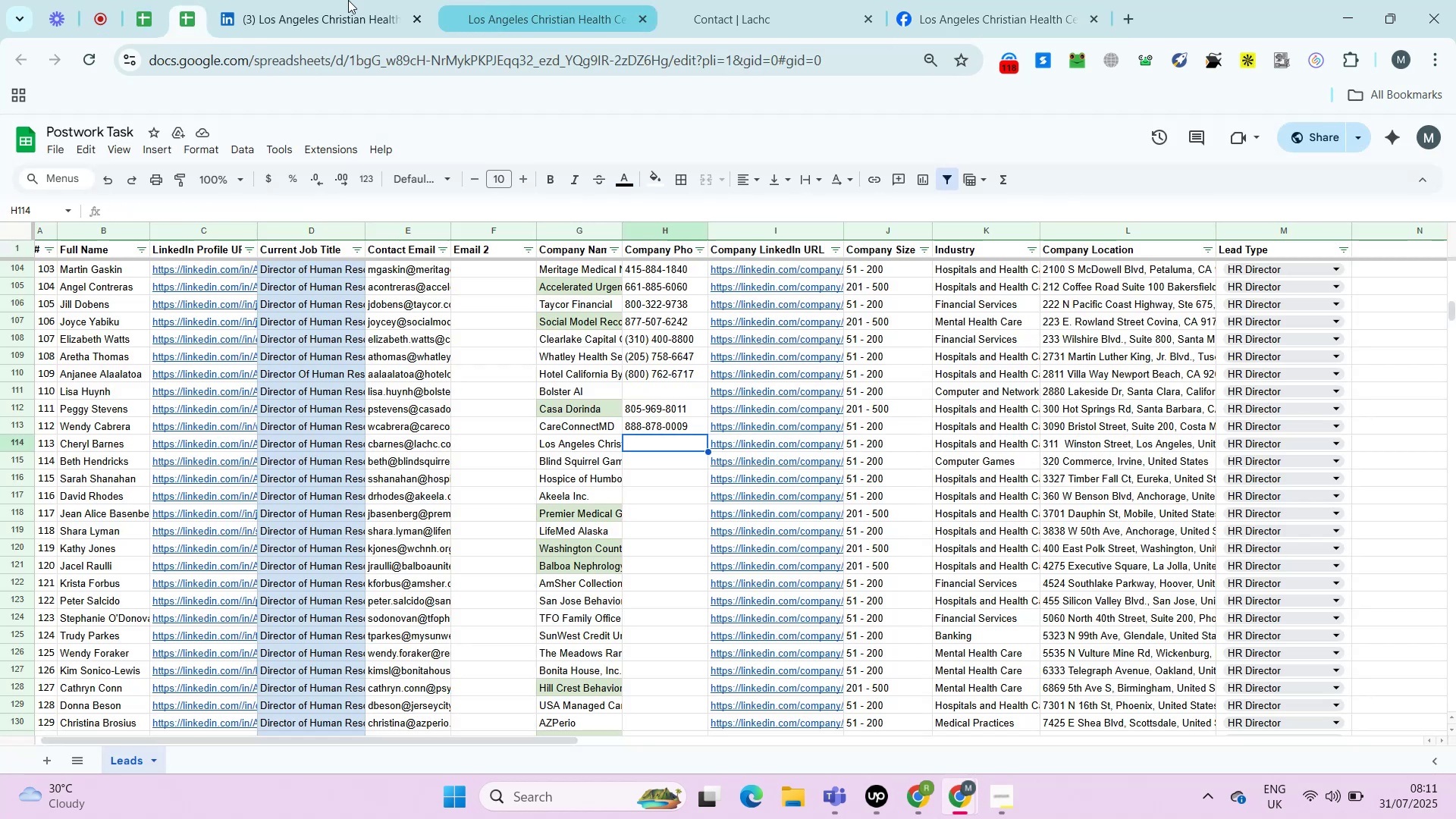 
left_click([314, 0])
 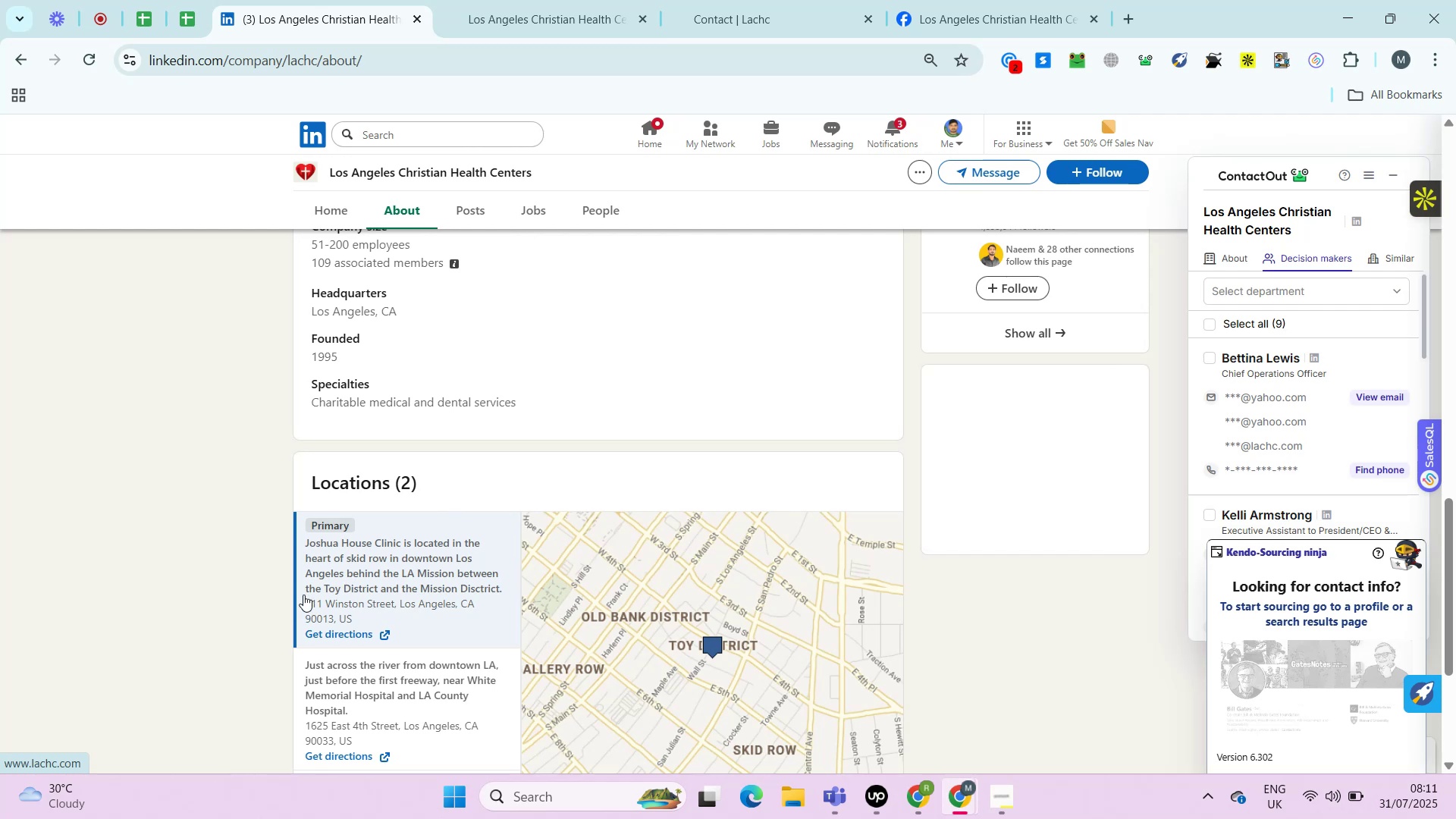 
wait(5.93)
 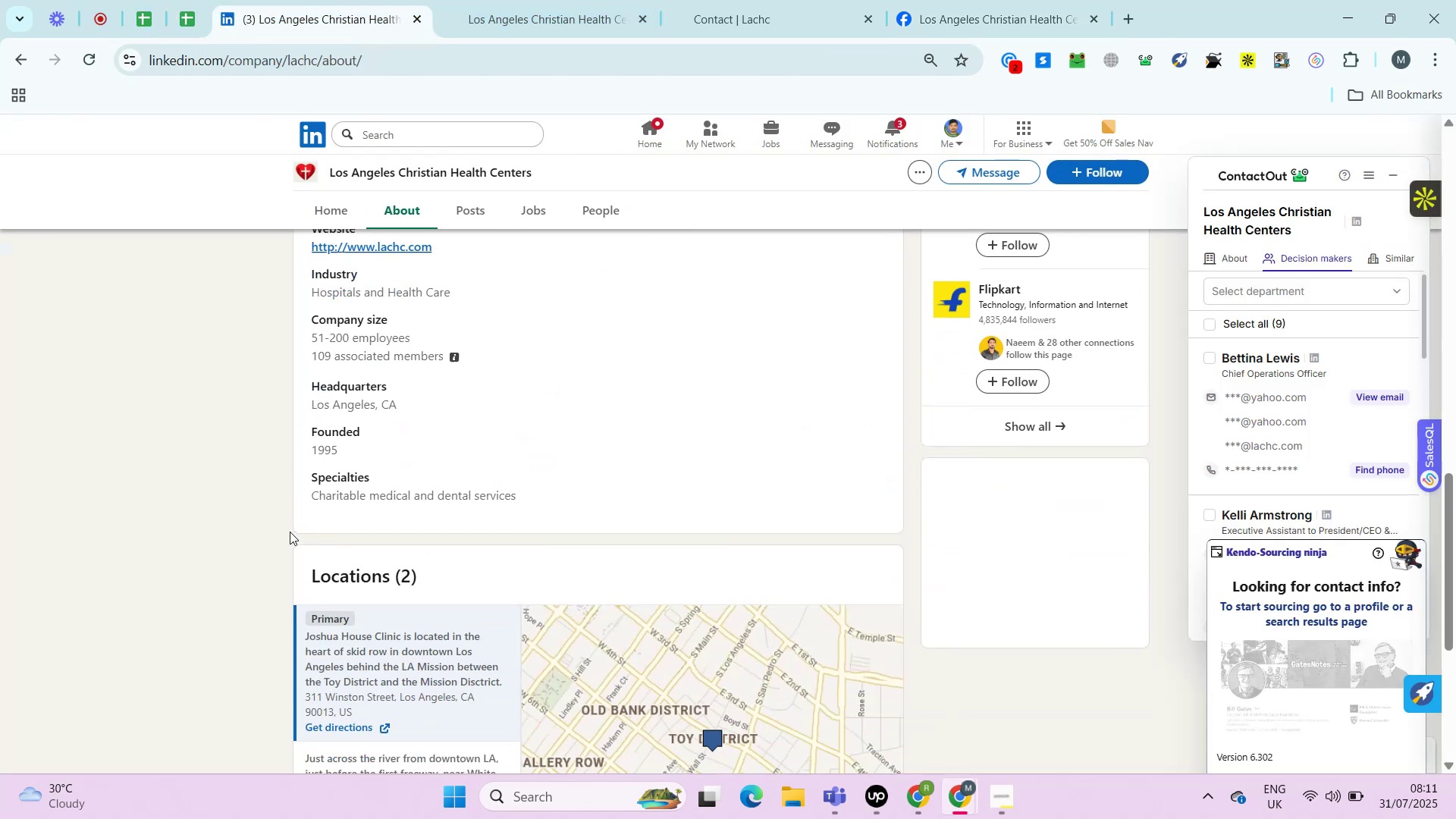 
left_click([1015, 0])
 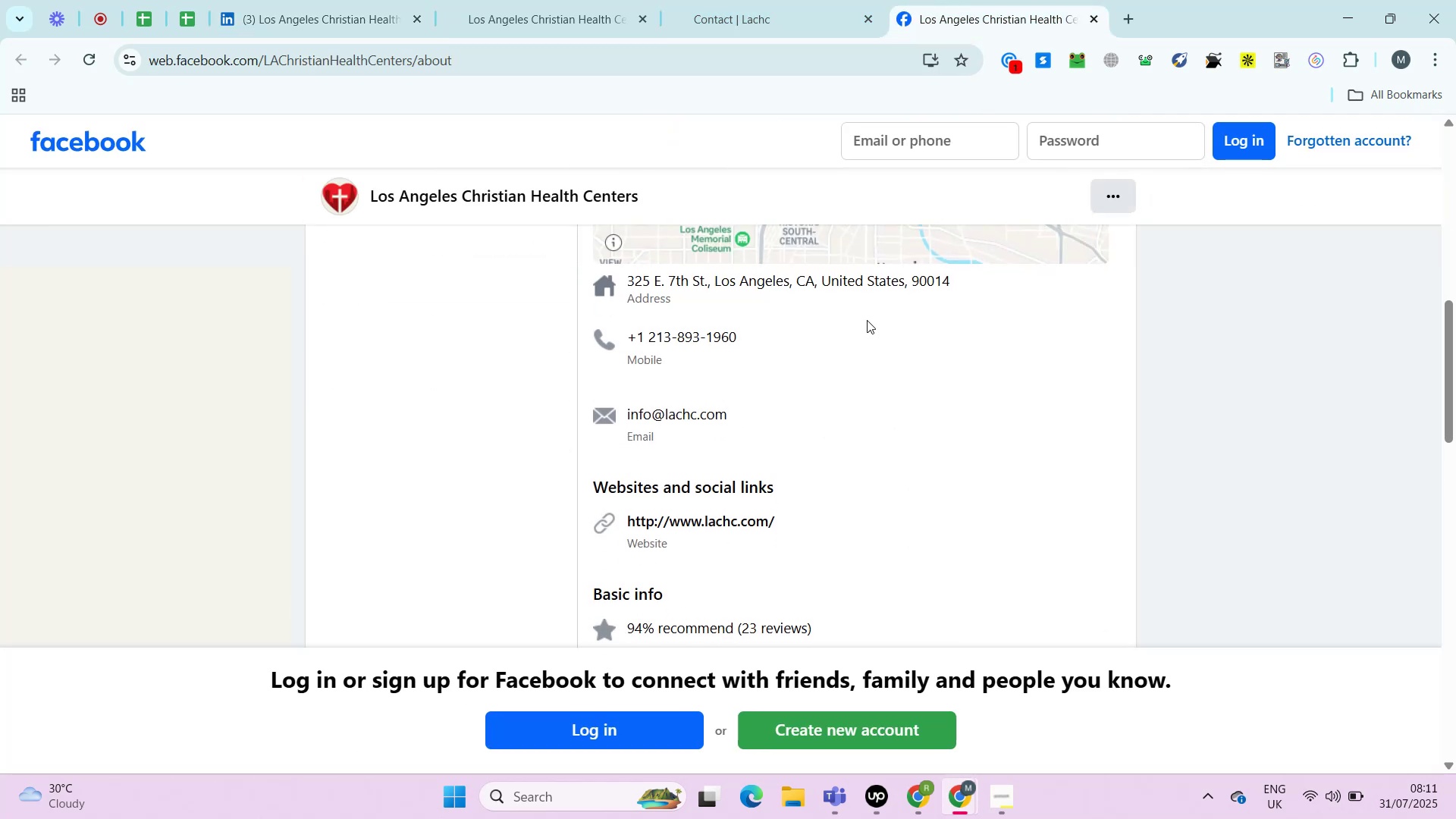 
left_click_drag(start_coordinate=[766, 334], to_coordinate=[648, 345])
 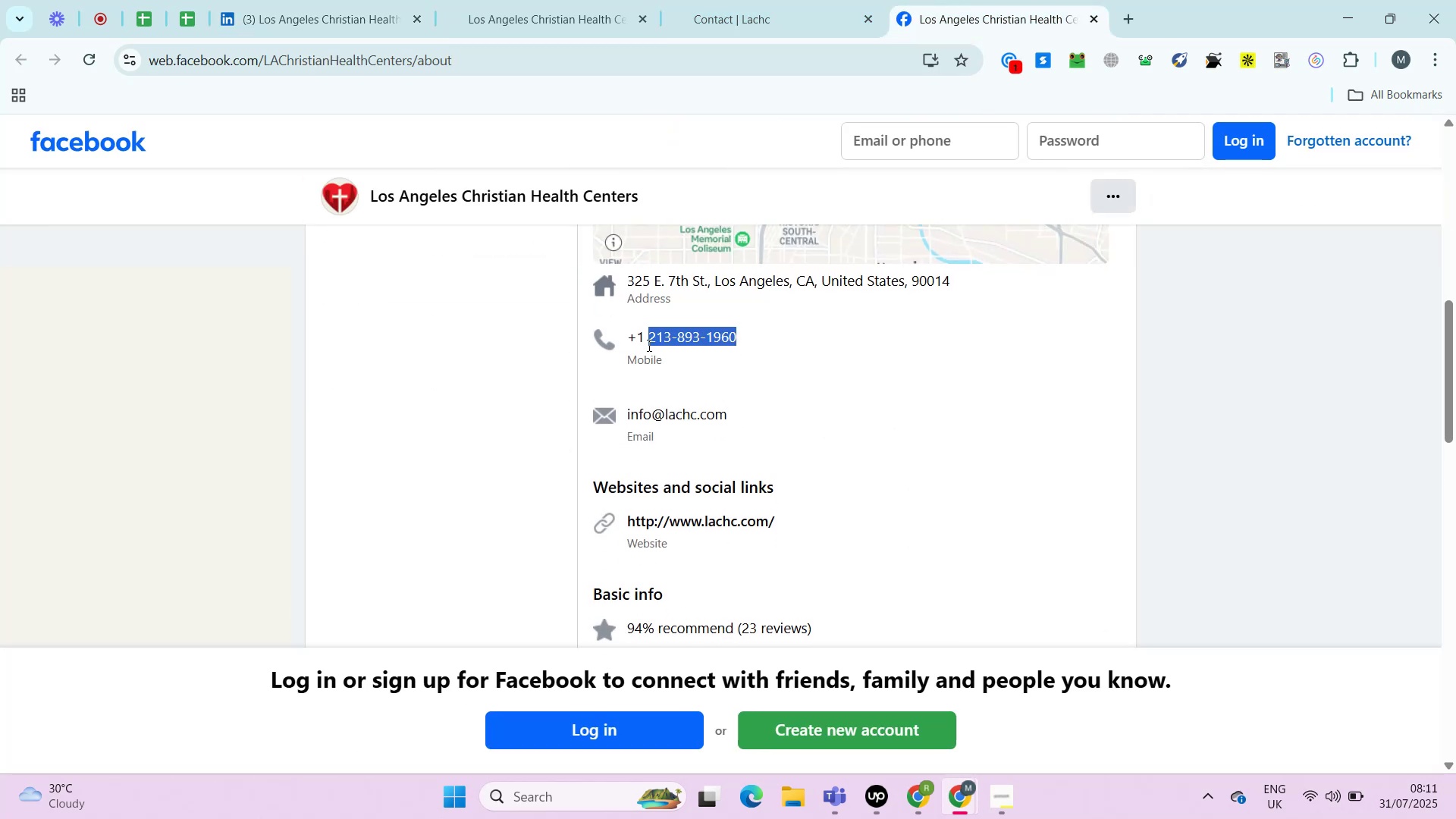 
key(Control+C)
 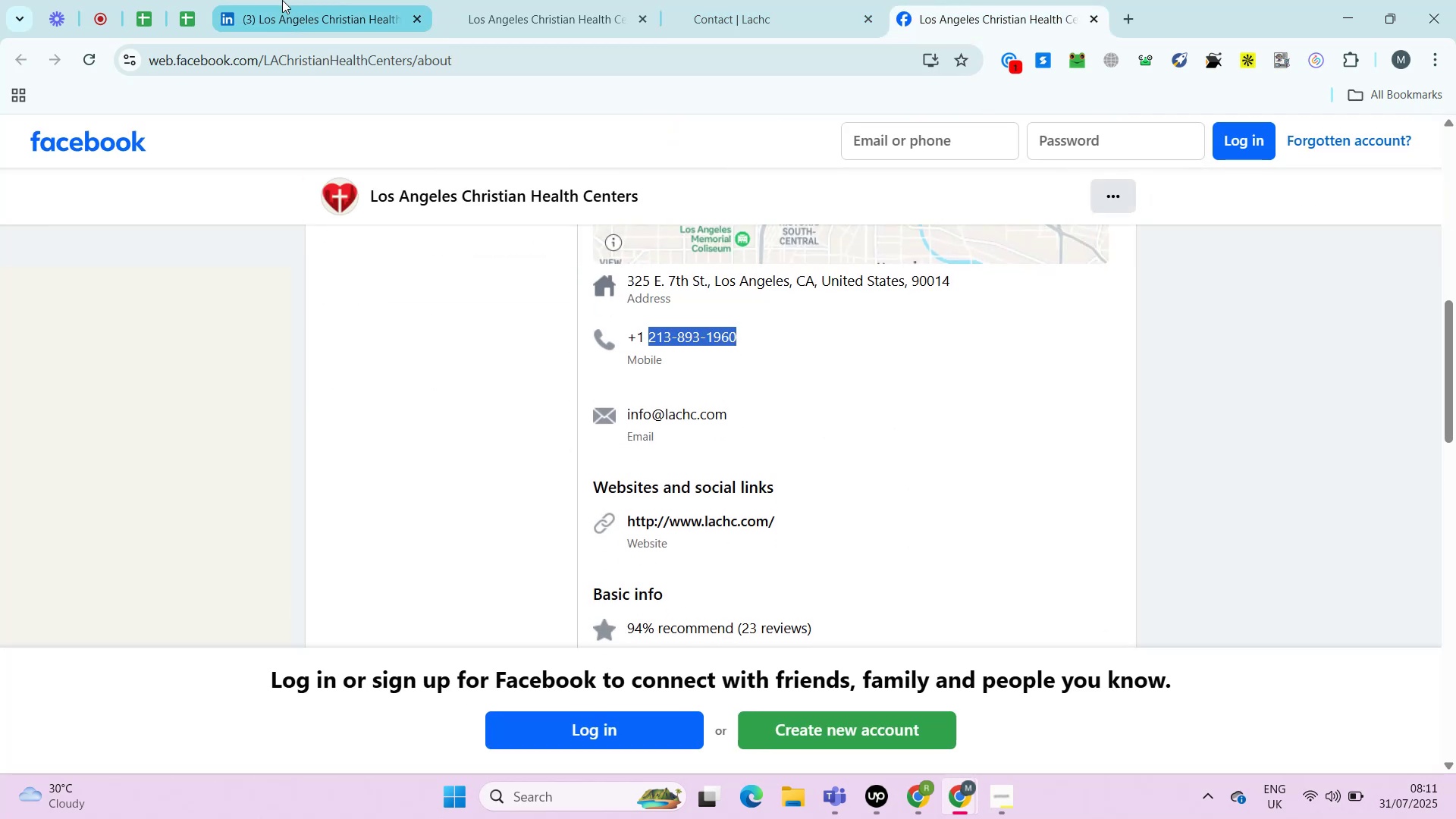 
left_click([281, 0])
 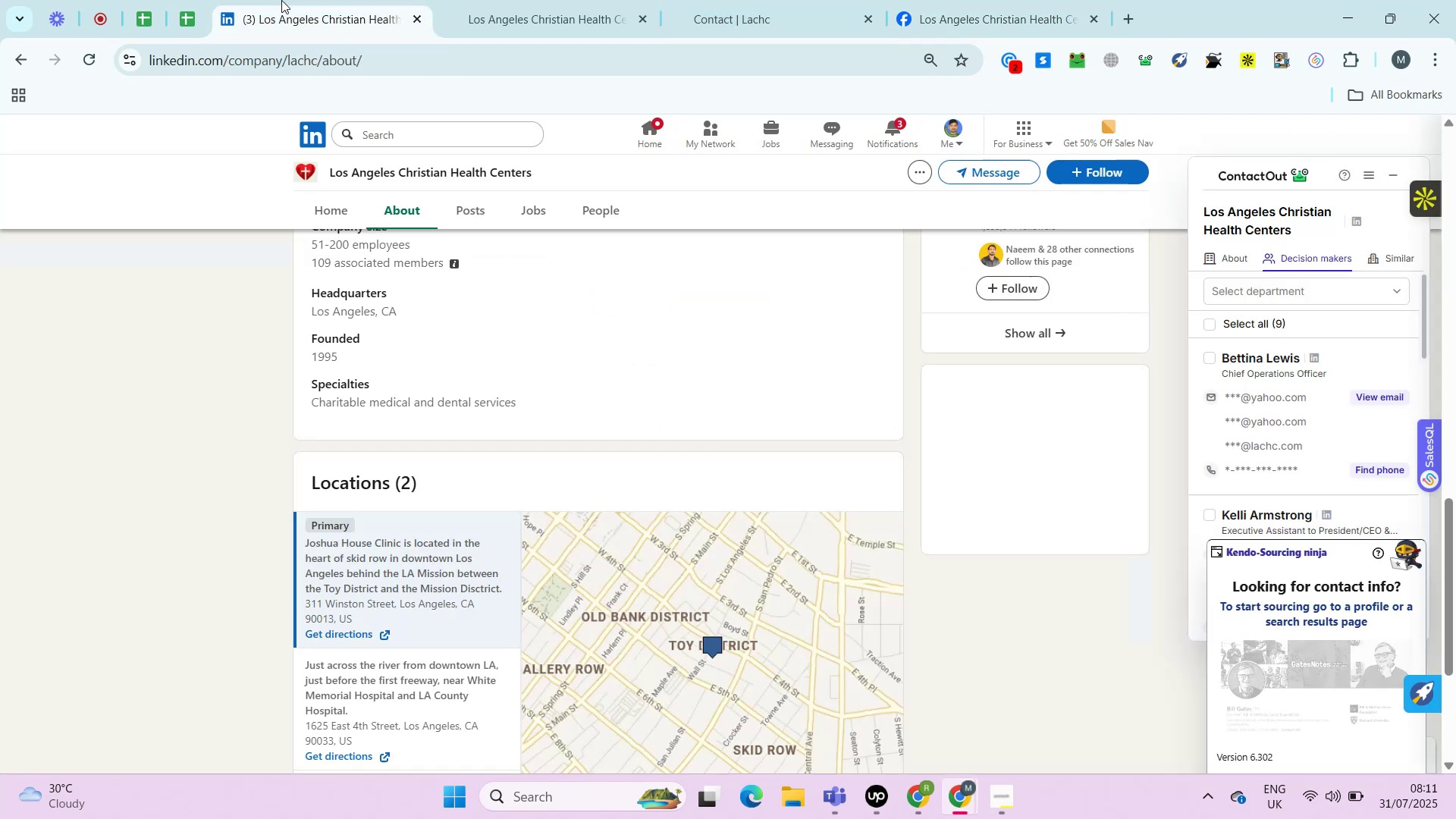 
key(Control+F)
 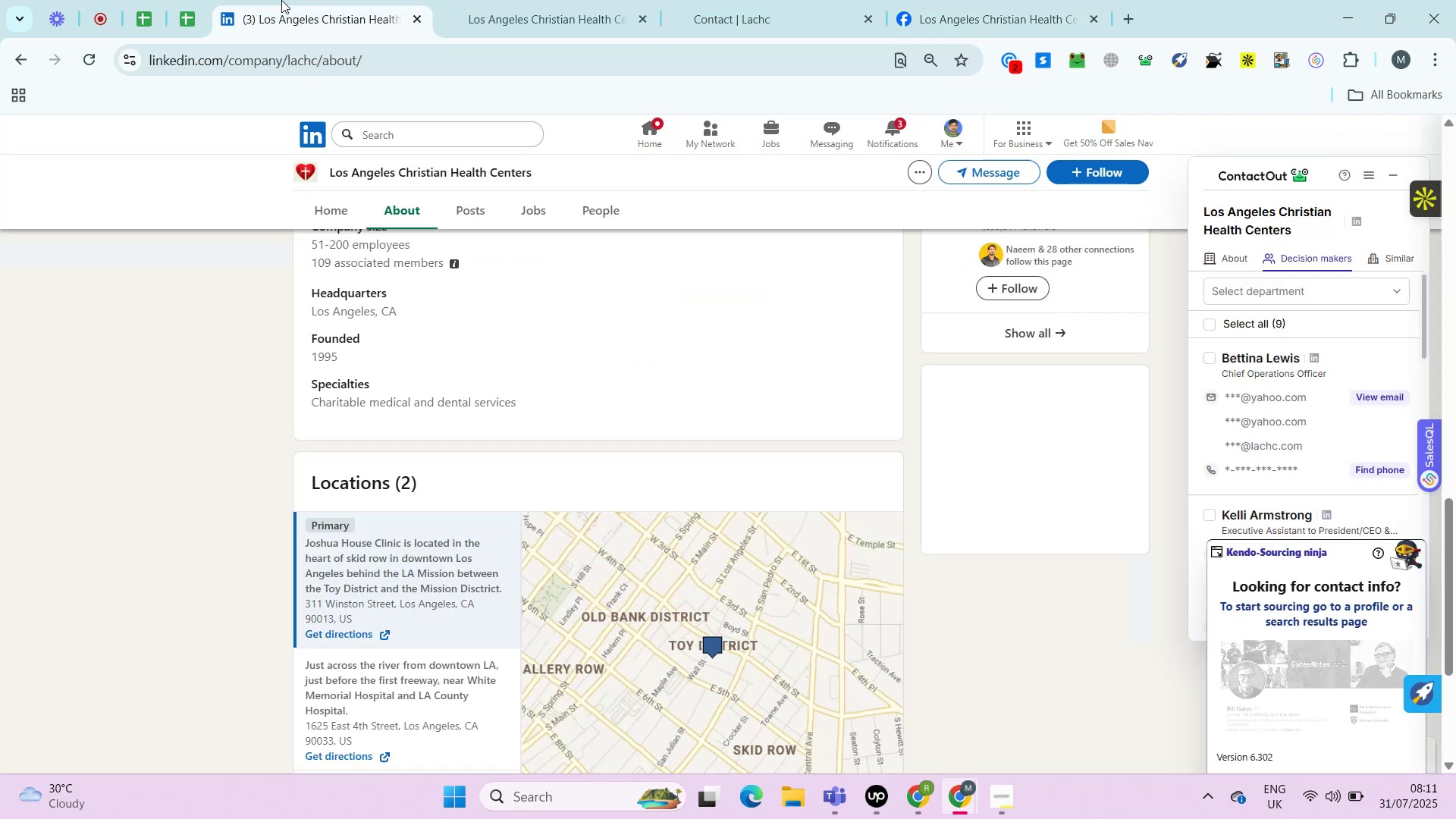 
key(Control+V)
 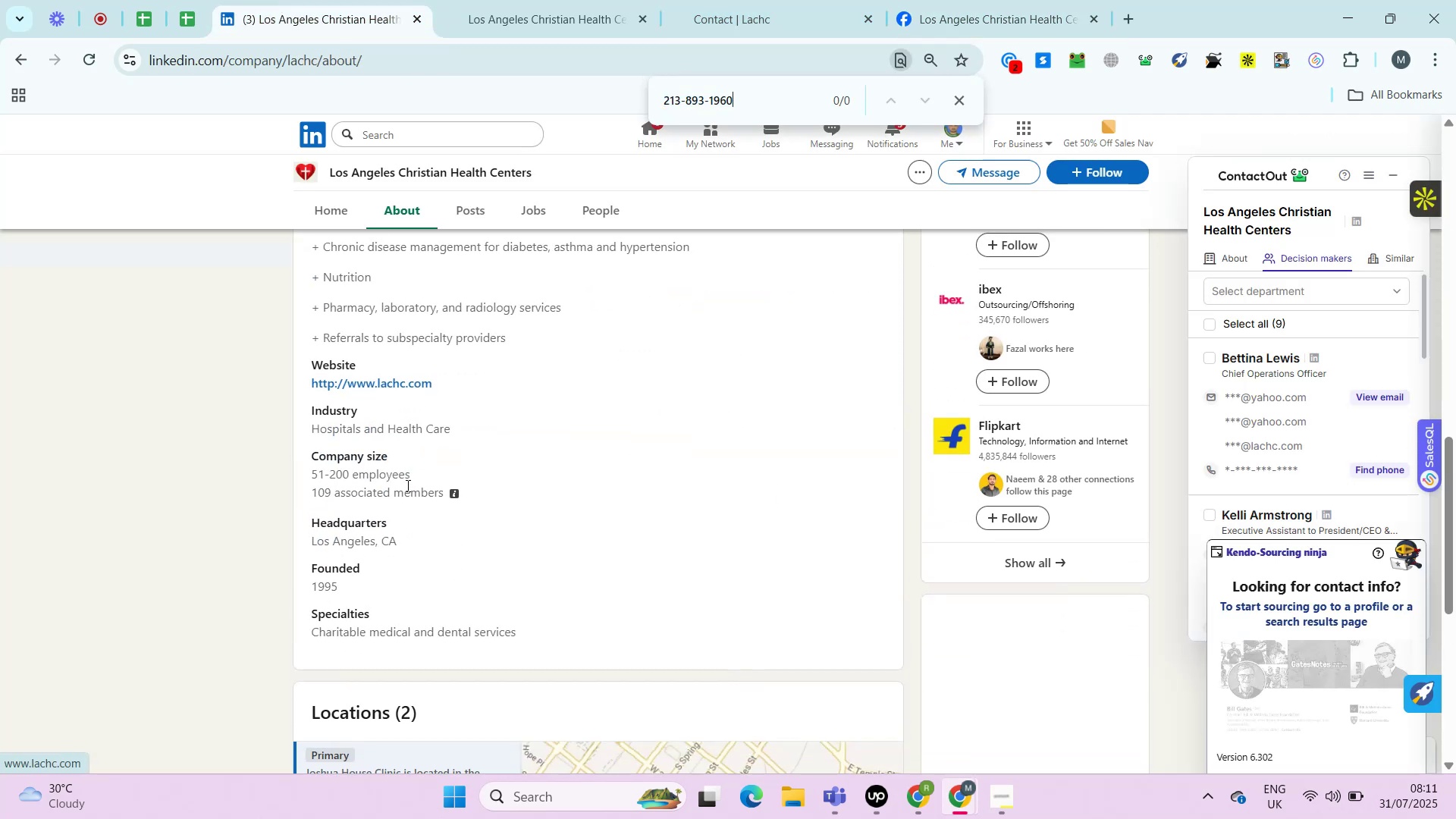 
left_click([541, 0])
 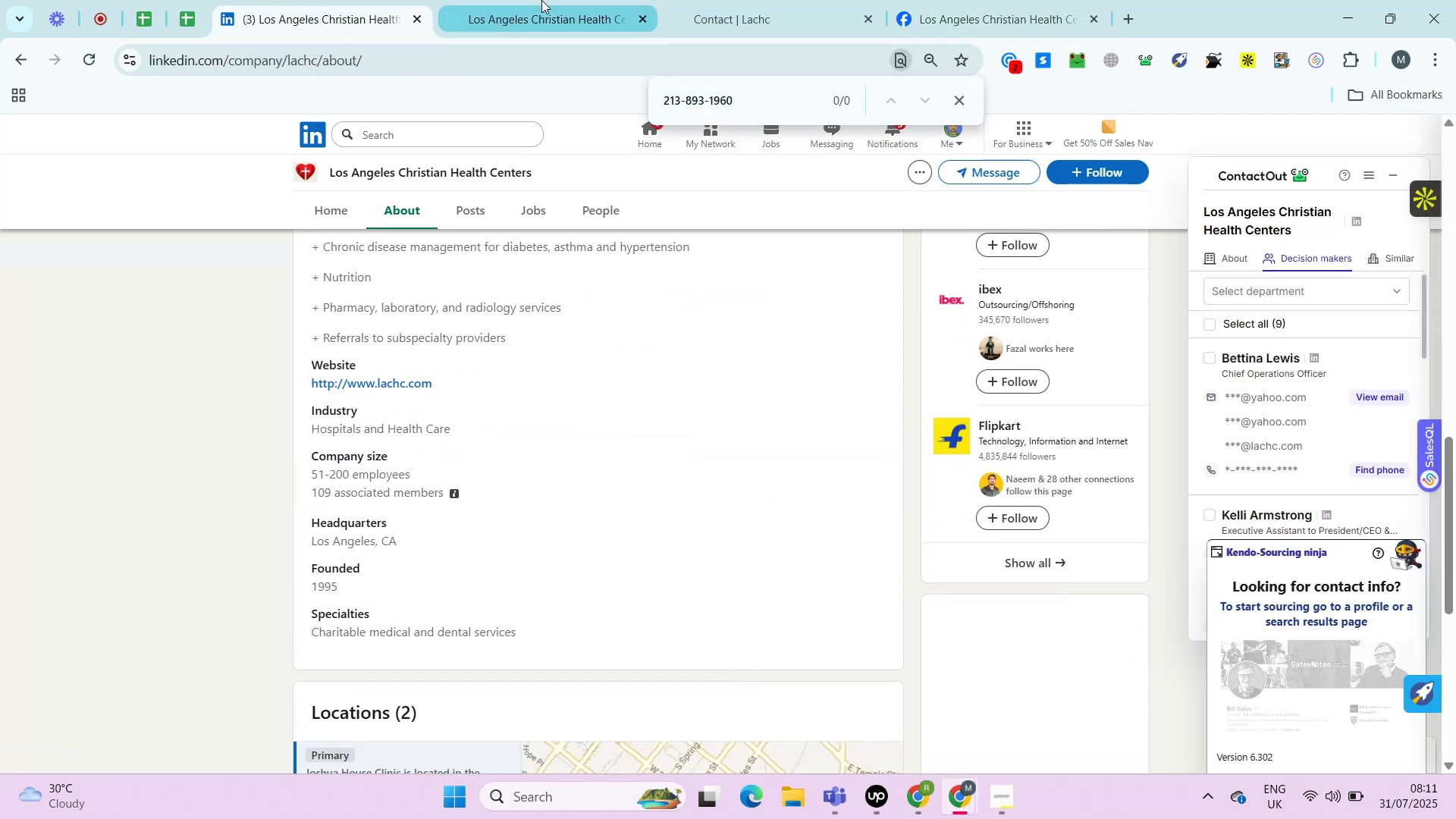 
key(Control+F)
 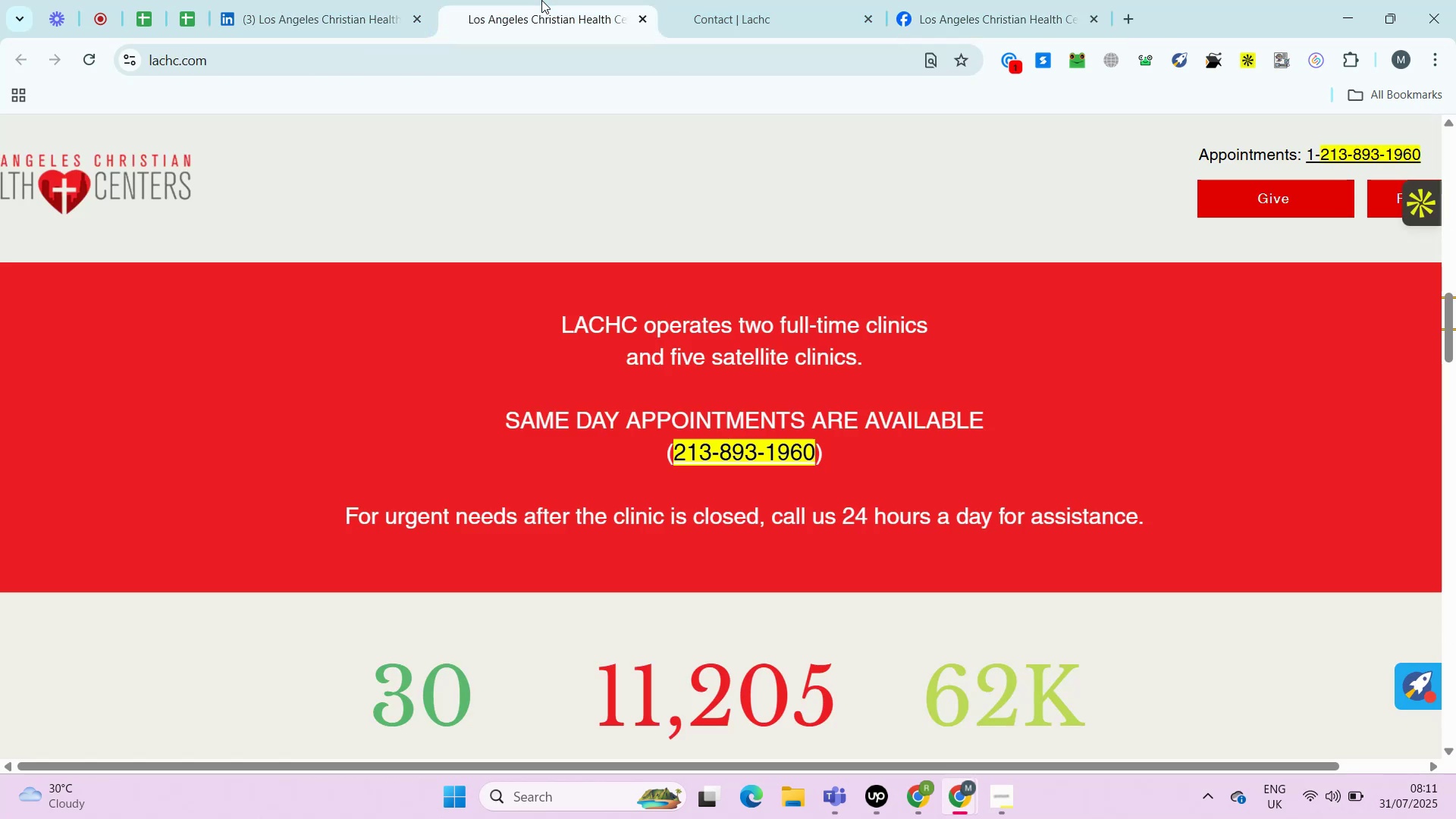 
key(Control+V)
 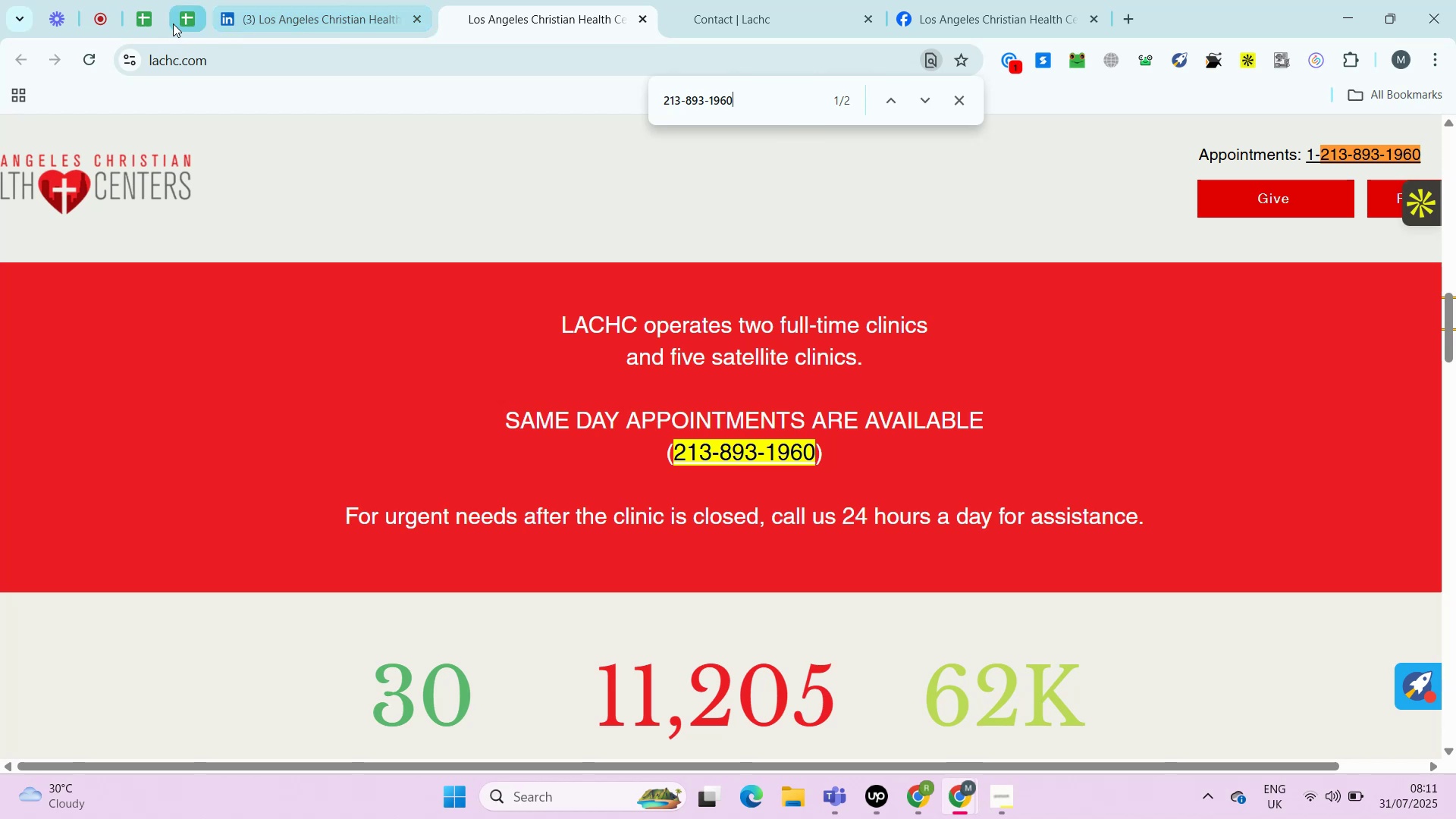 
left_click([175, 15])
 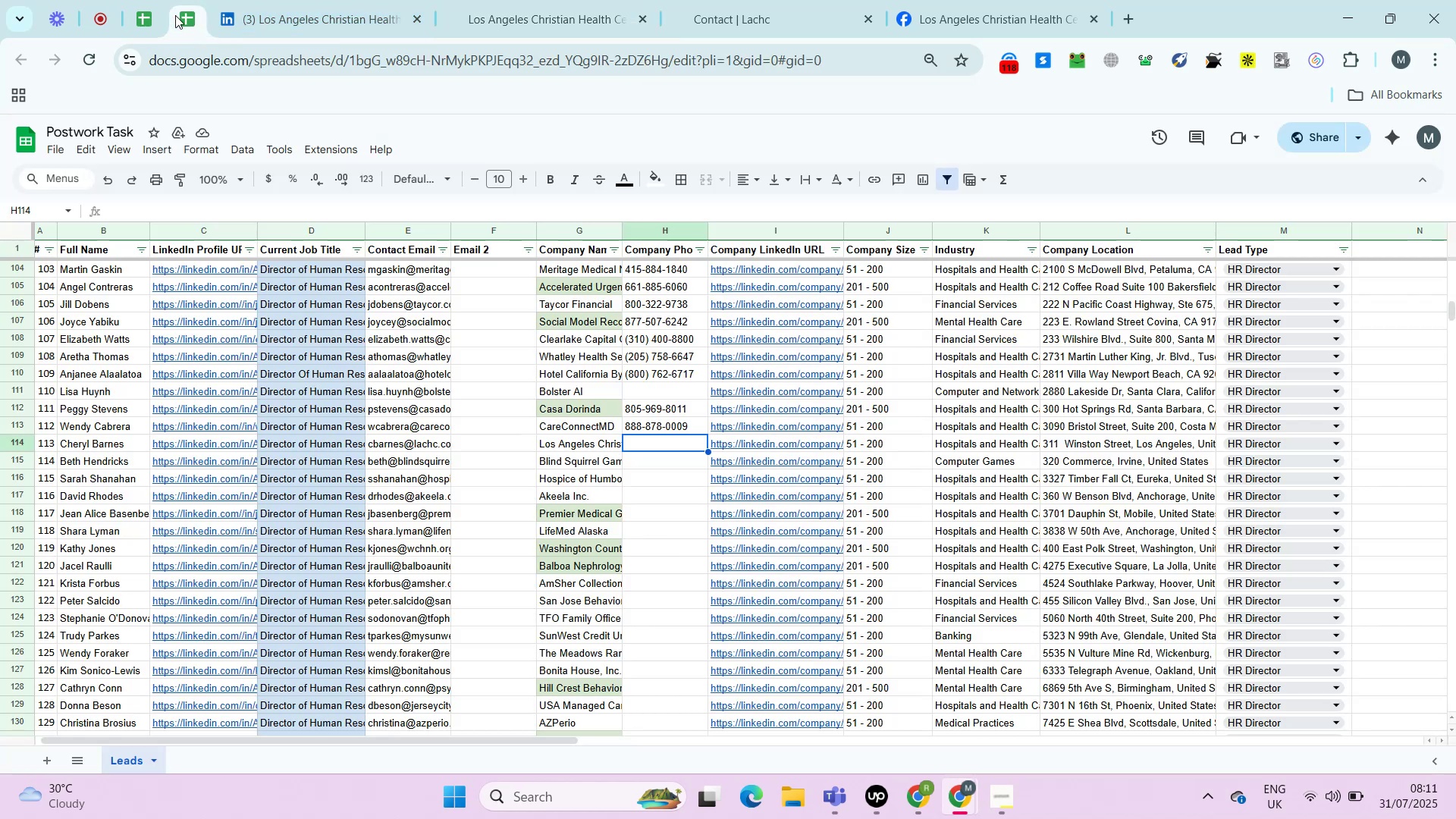 
key(Control+ControlLeft)
 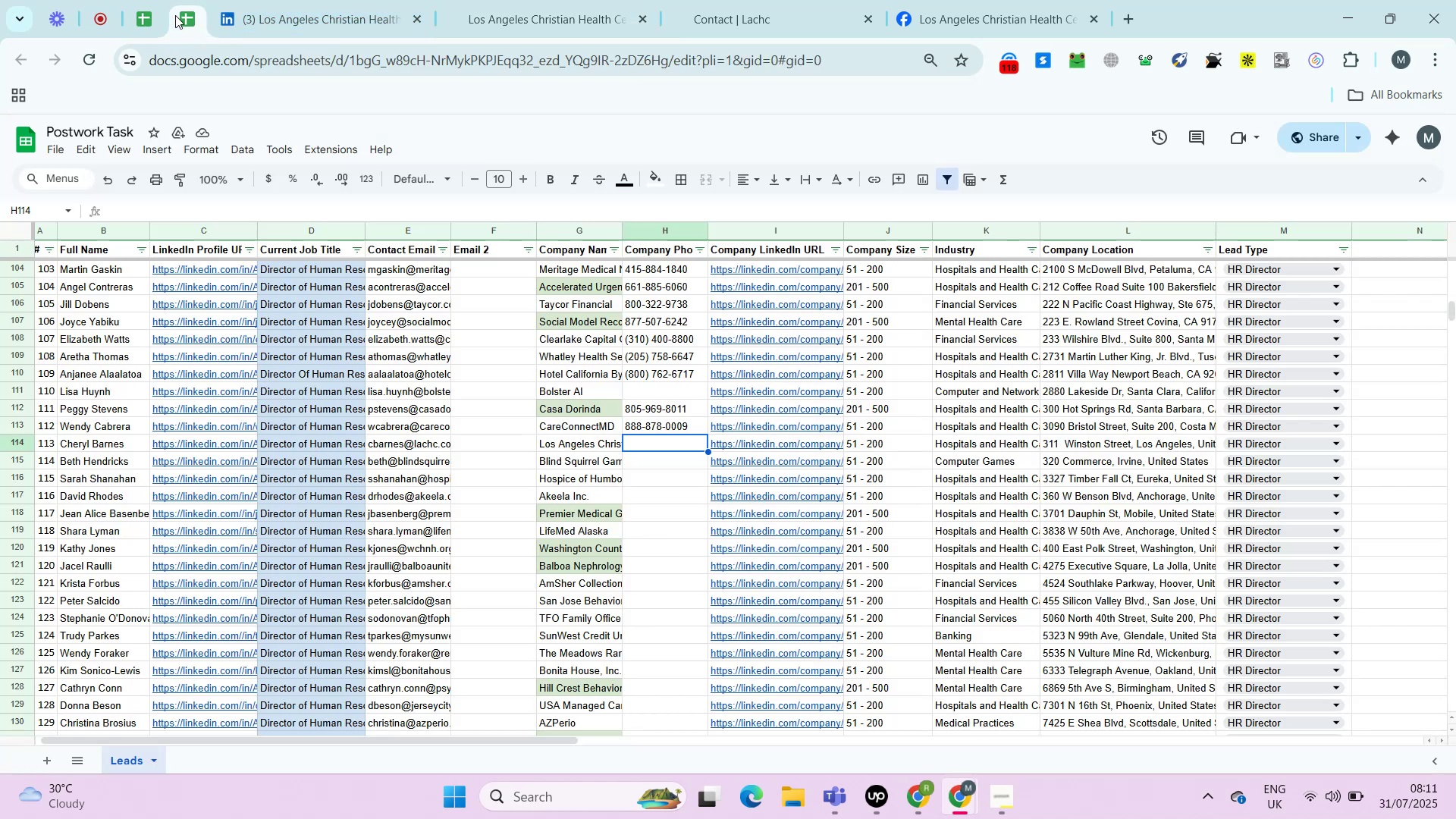 
key(Control+Shift+ShiftLeft)
 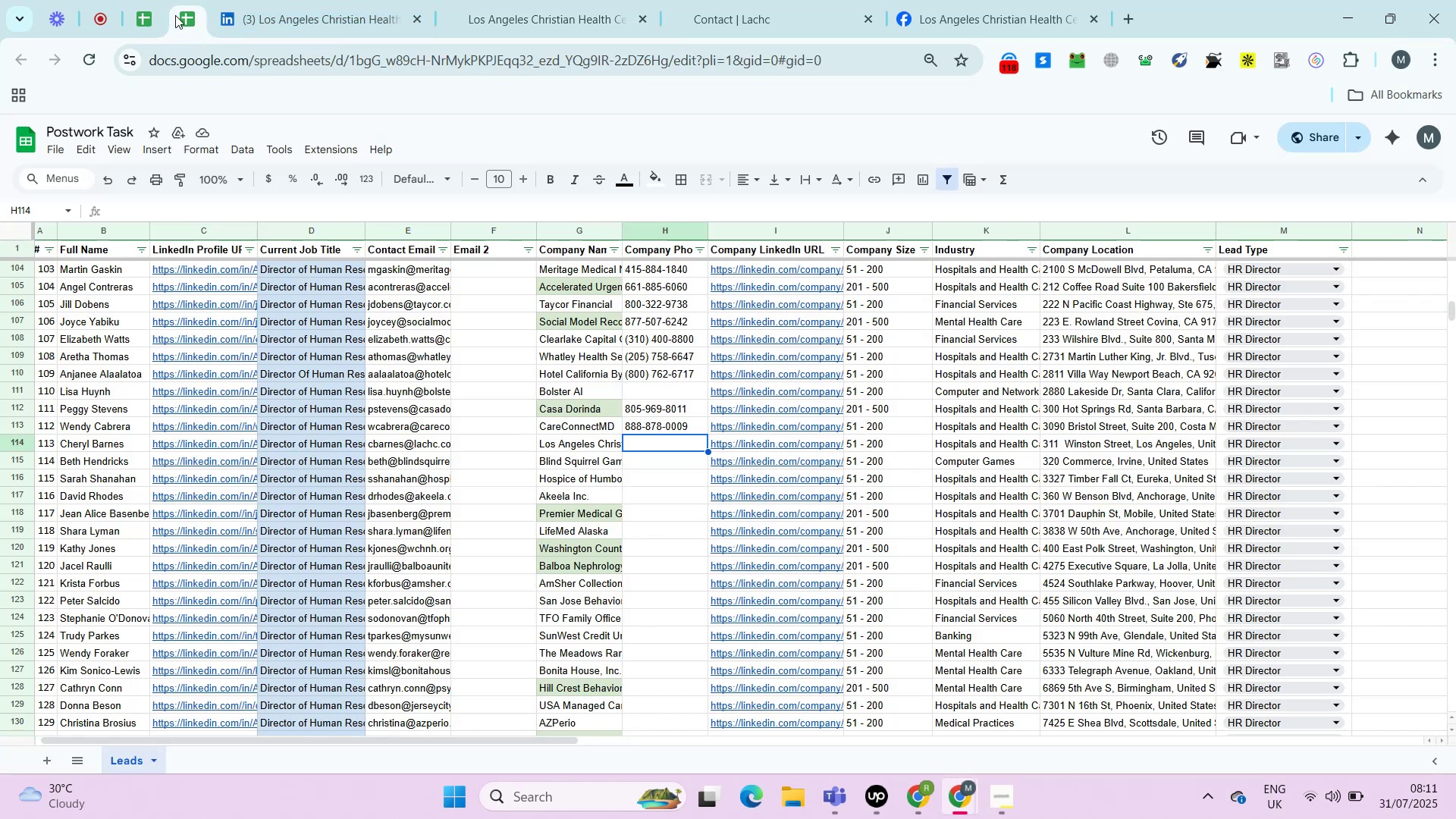 
key(Control+Shift+V)
 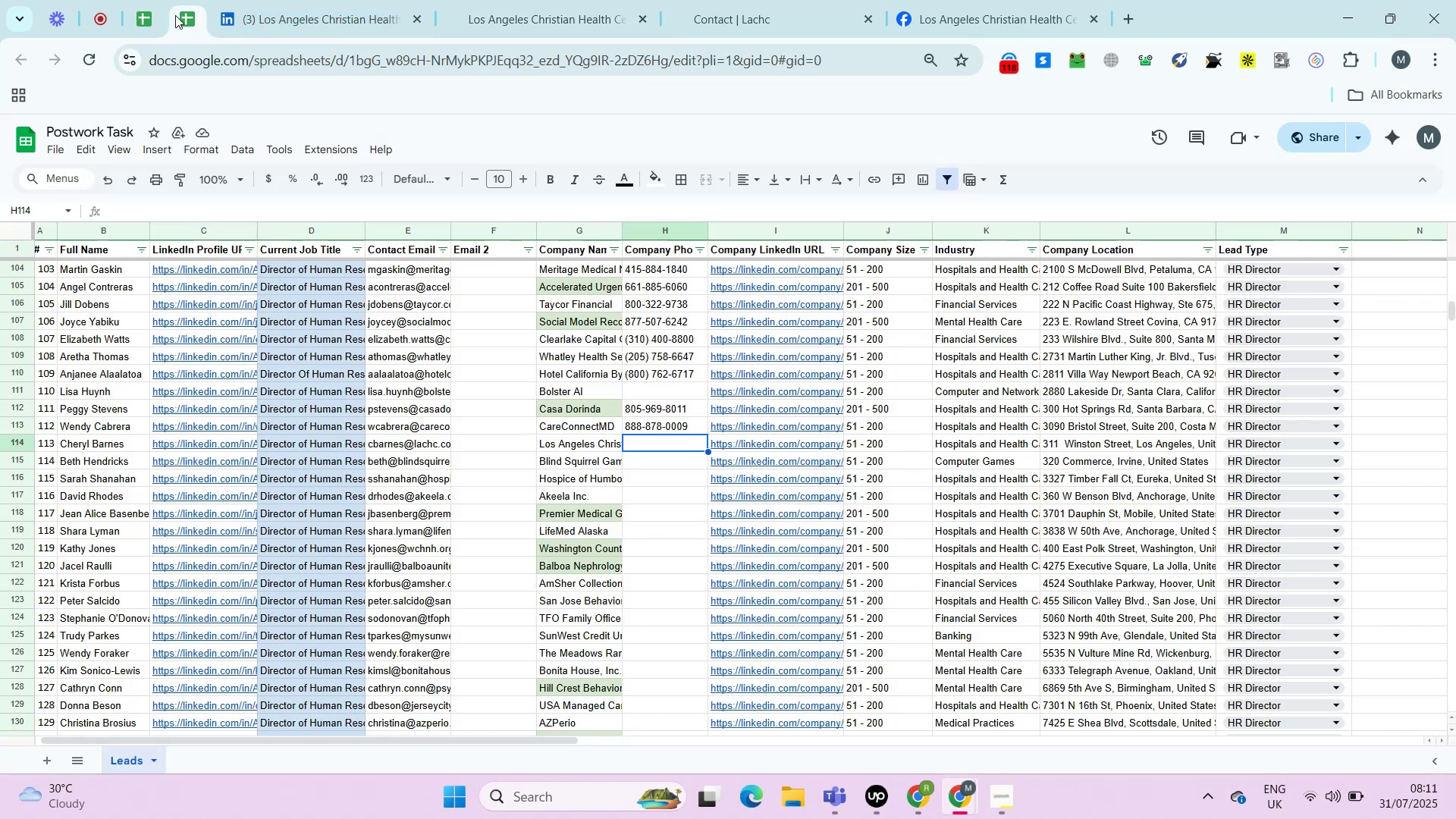 
key(ArrowRight)
 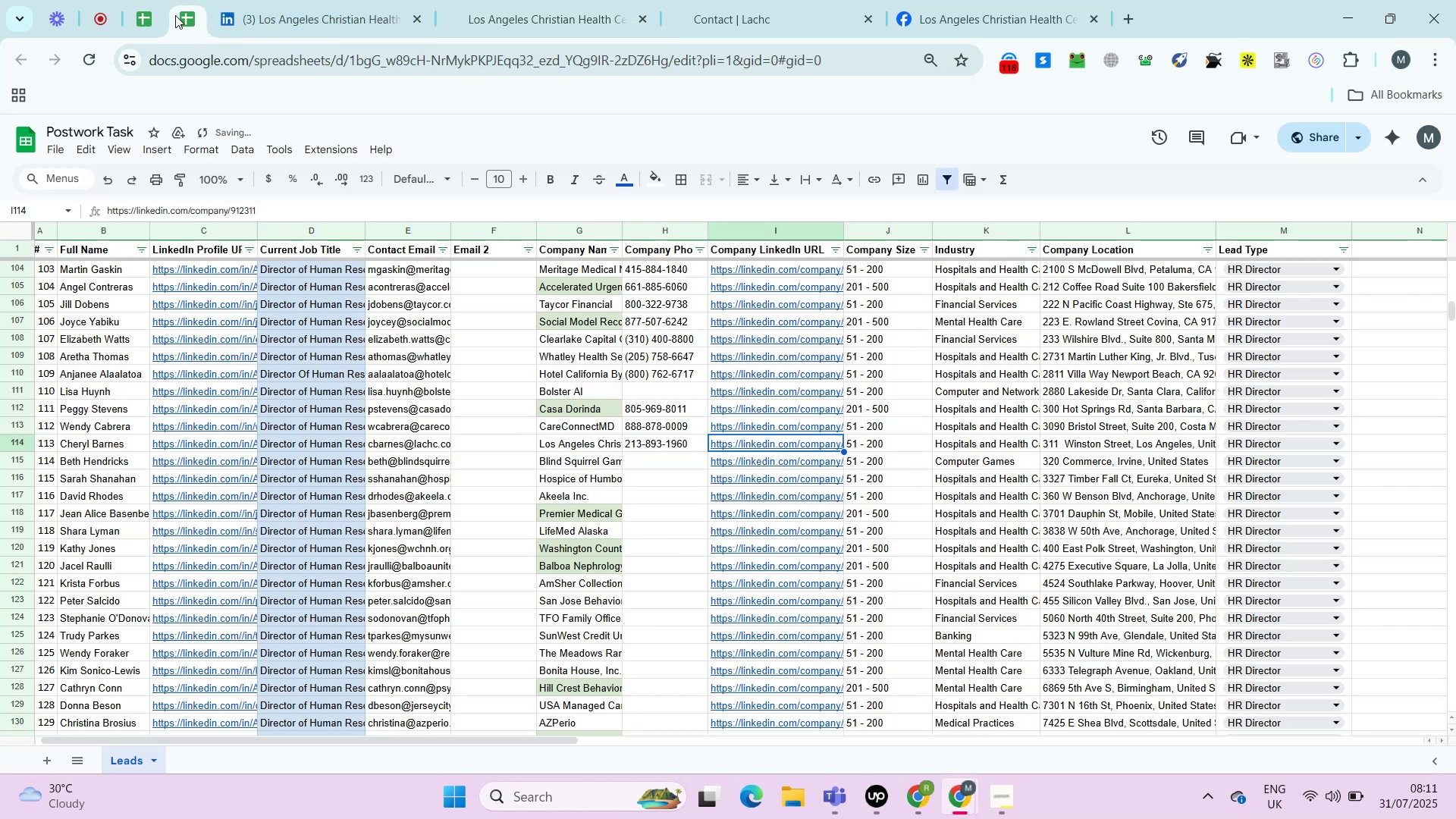 
key(ArrowRight)
 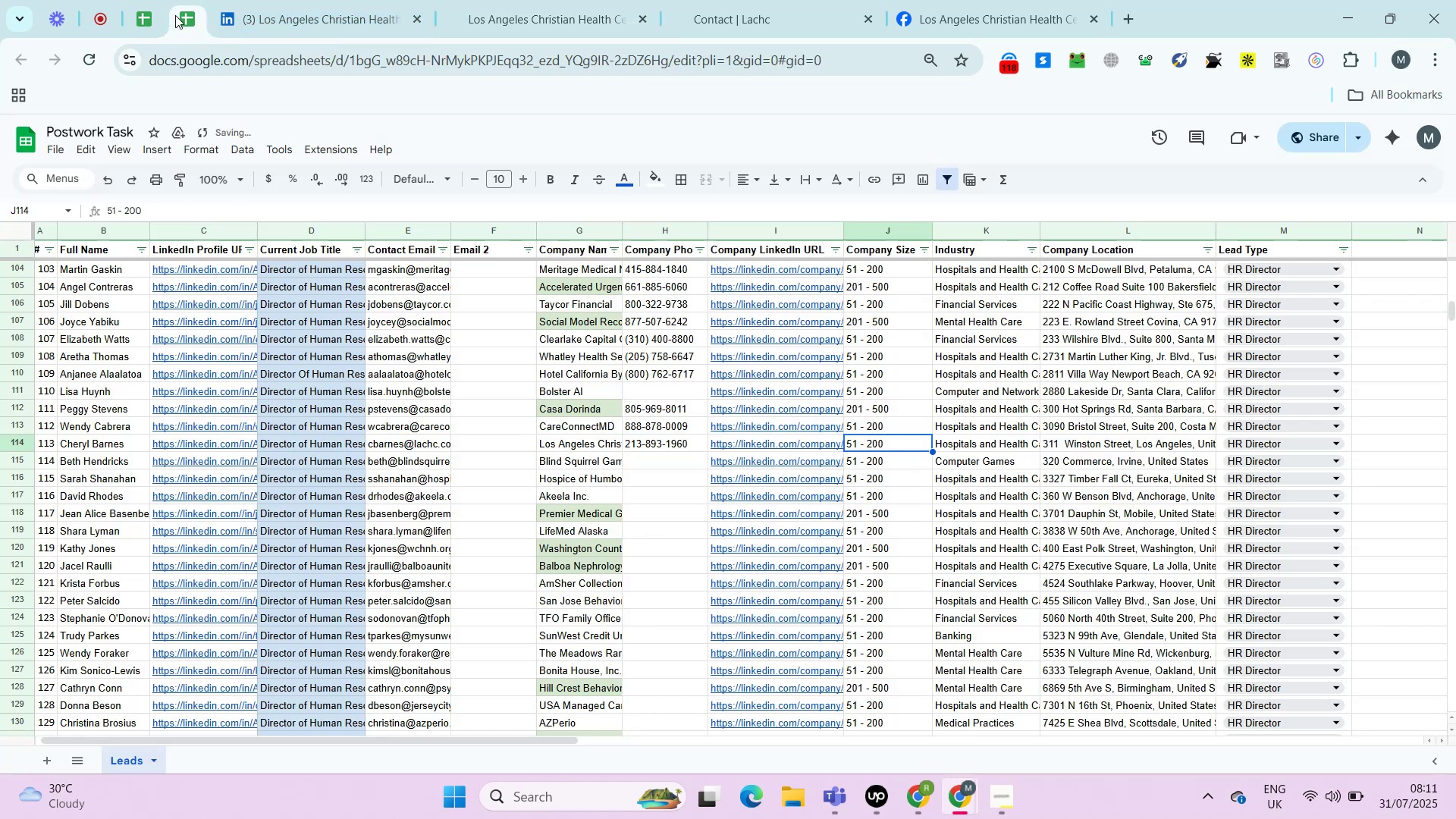 
key(ArrowRight)
 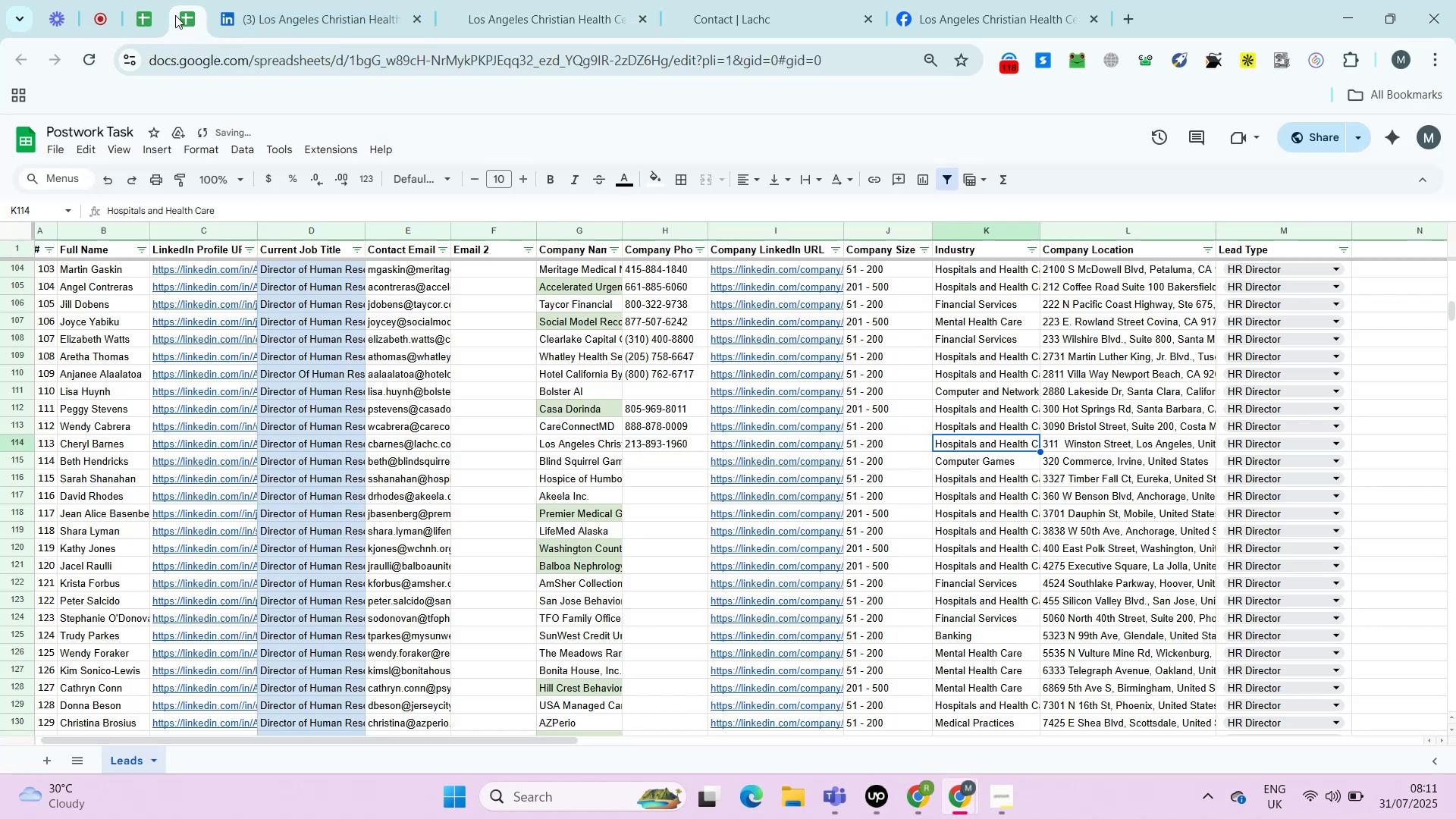 
key(ArrowRight)
 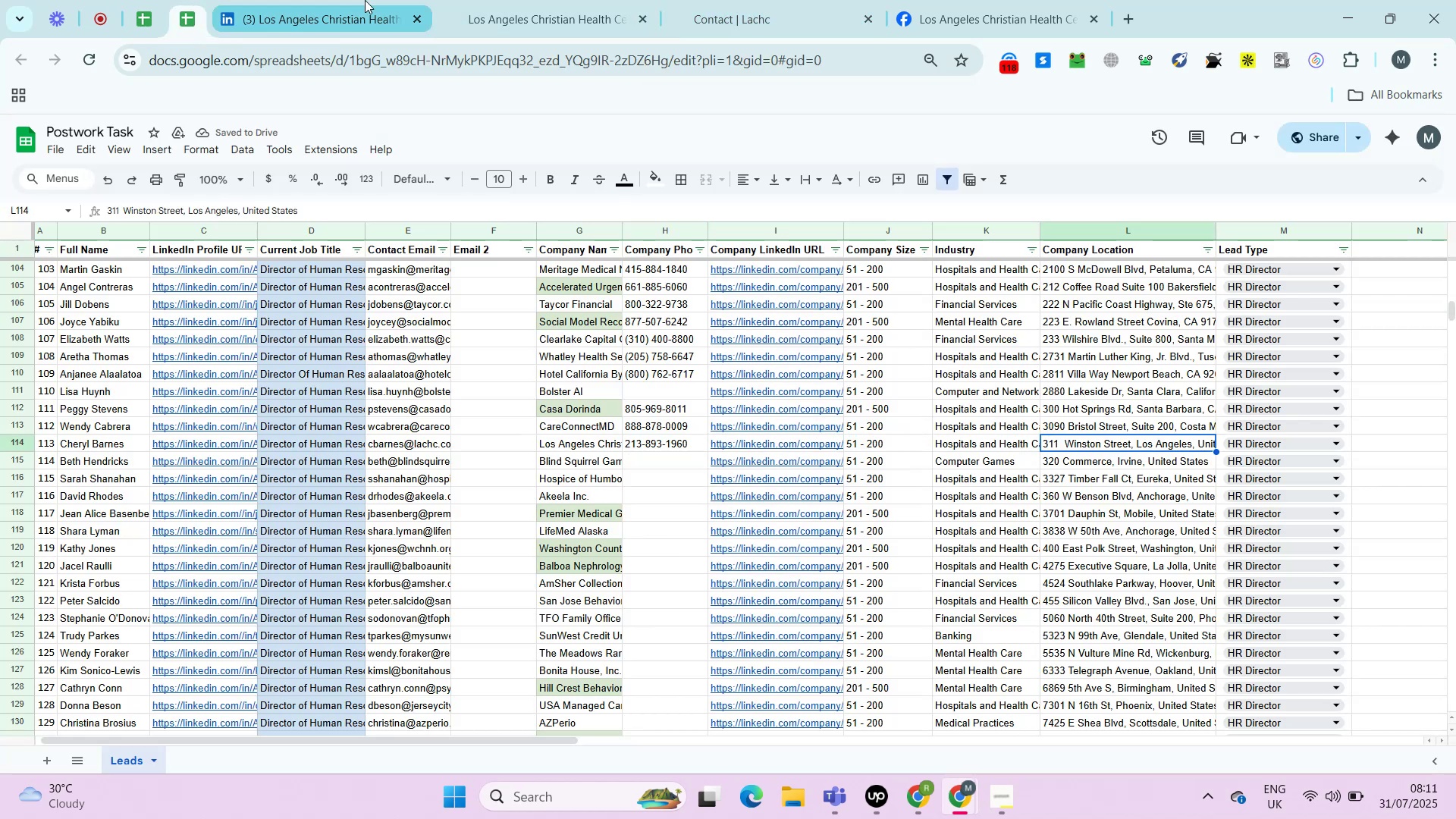 
left_click([364, 0])
 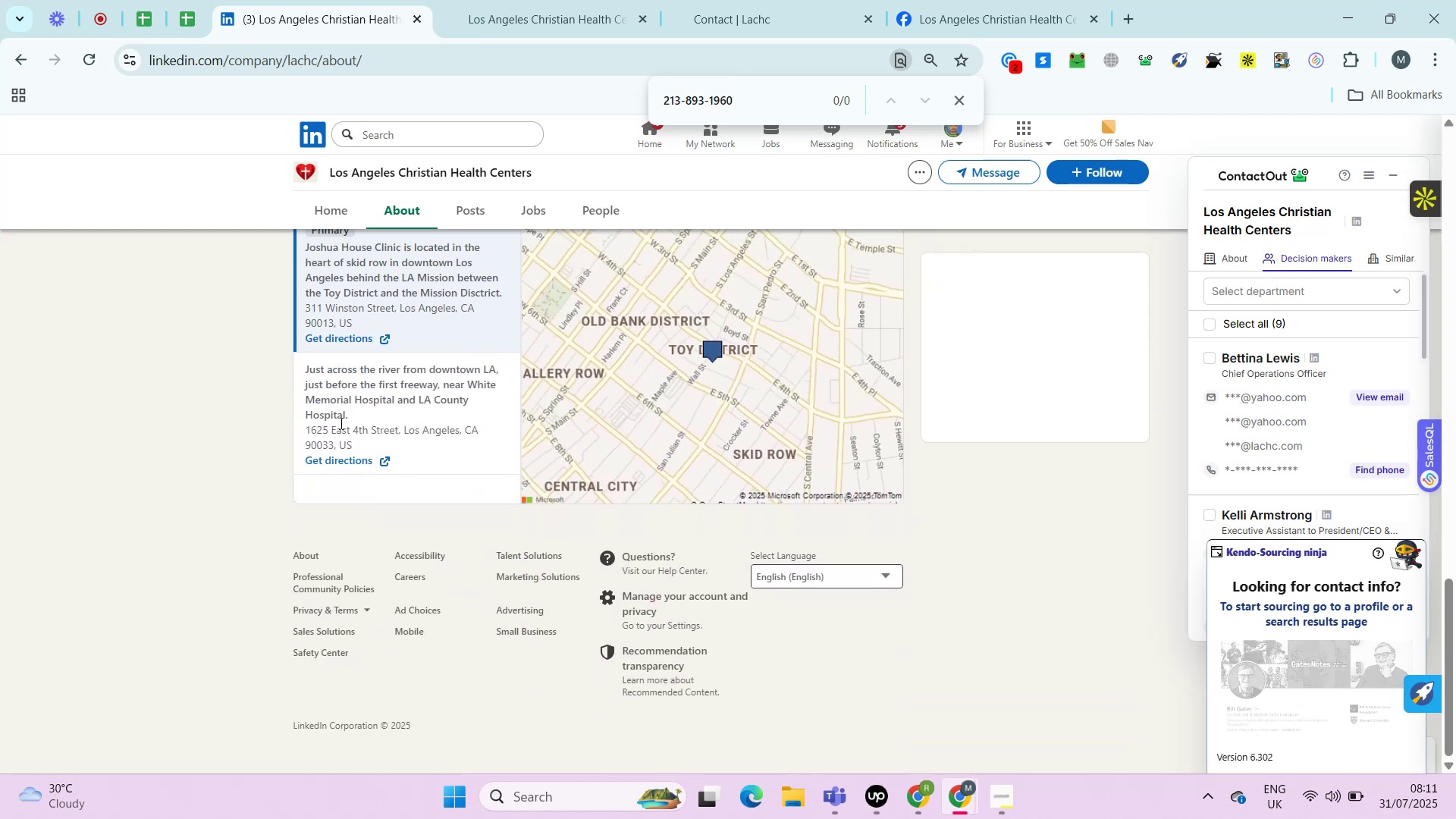 
left_click_drag(start_coordinate=[300, 309], to_coordinate=[349, 325])
 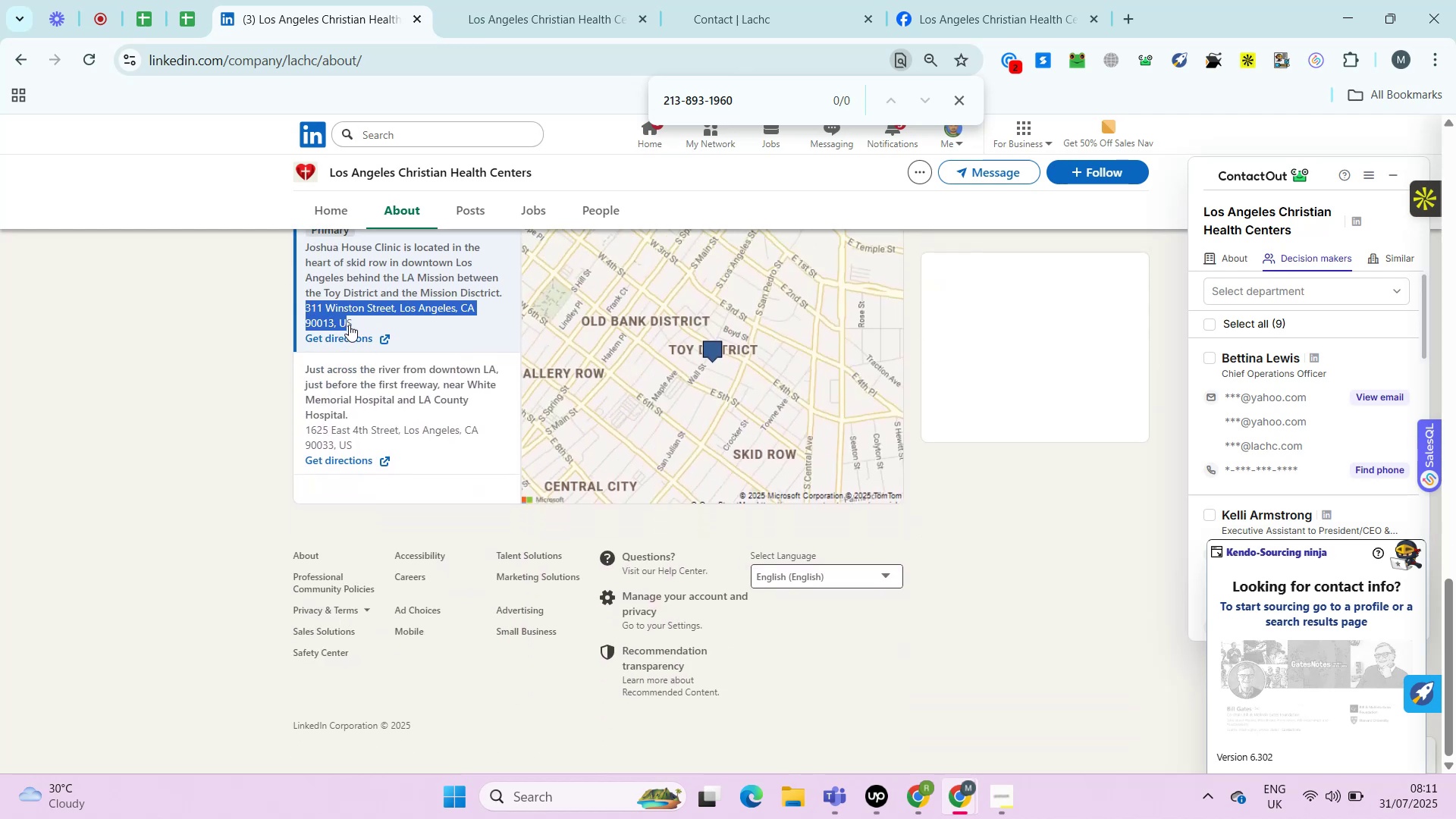 
key(Control+Shift+ArrowRight)
 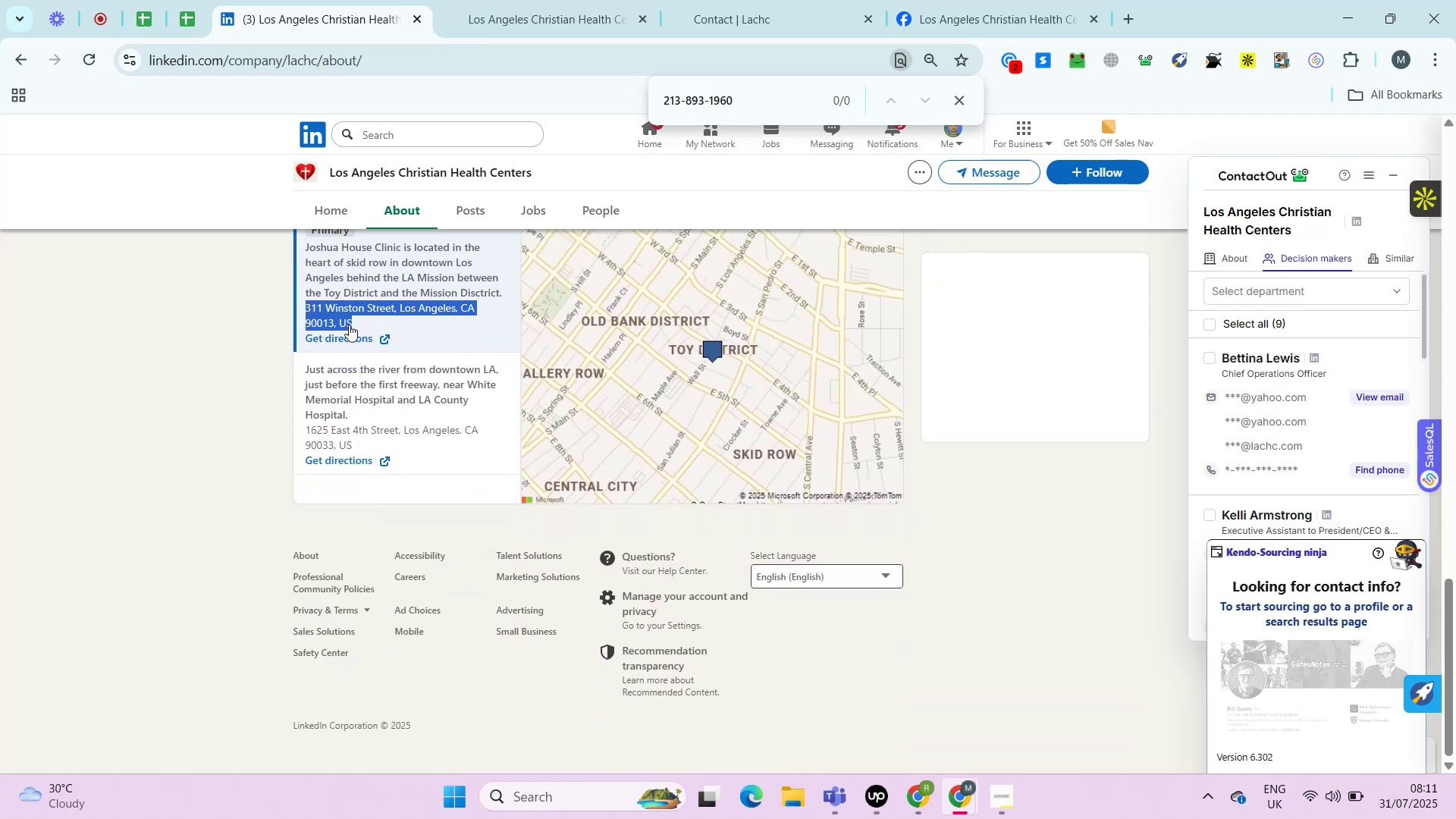 
key(Control+C)
 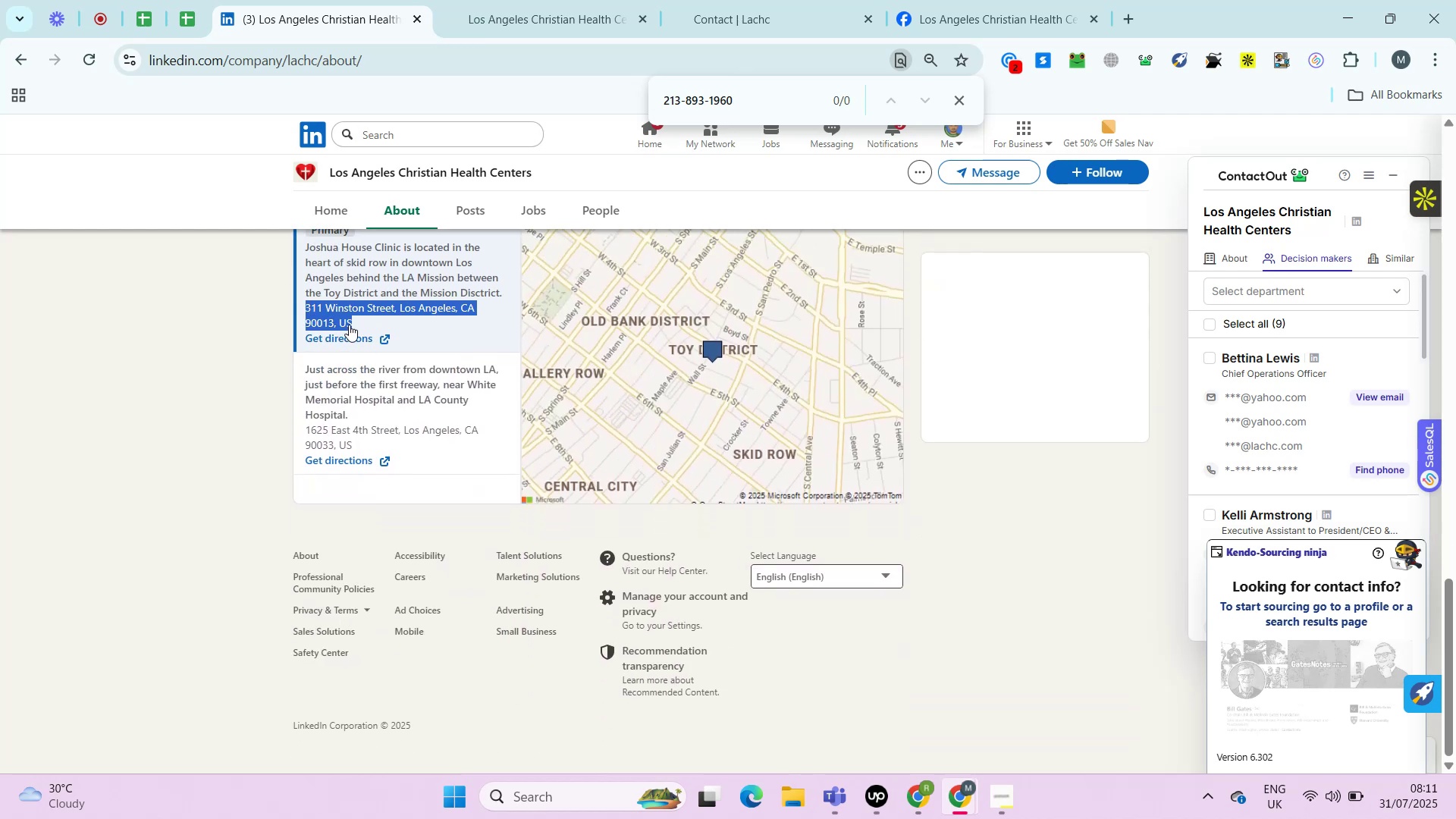 
key(Control+C)
 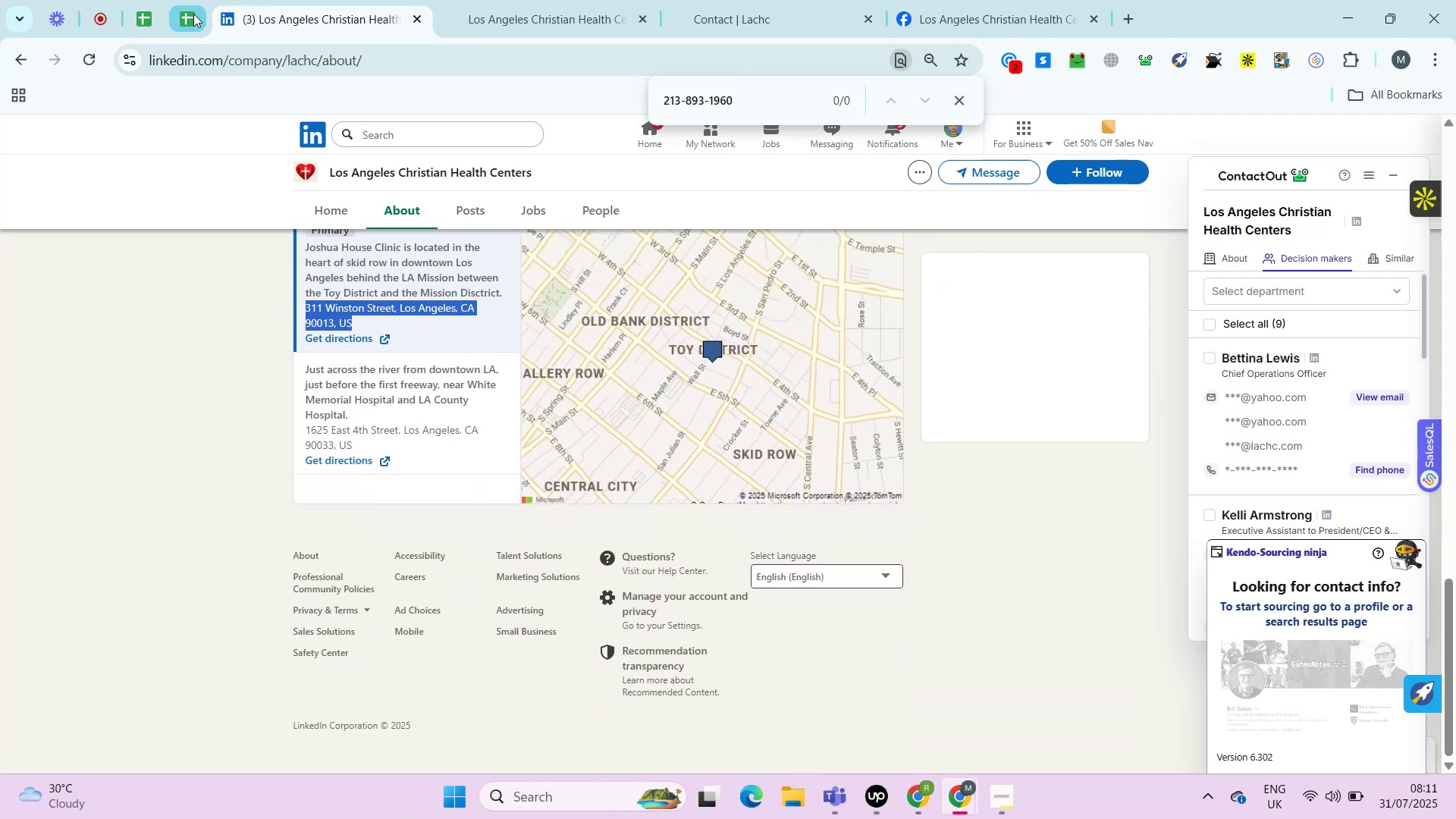 
left_click([193, 13])
 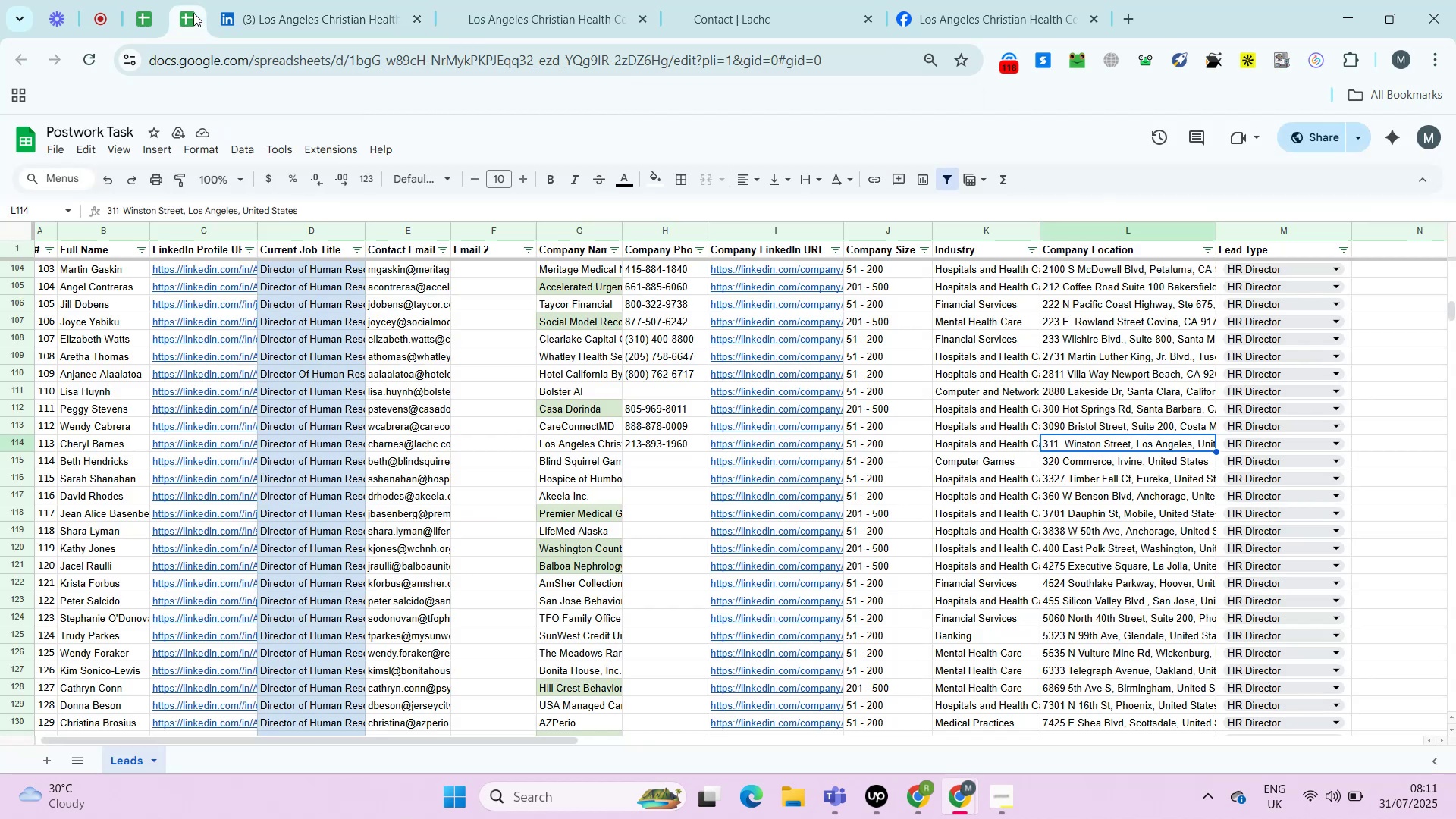 
key(Control+Shift+ShiftLeft)
 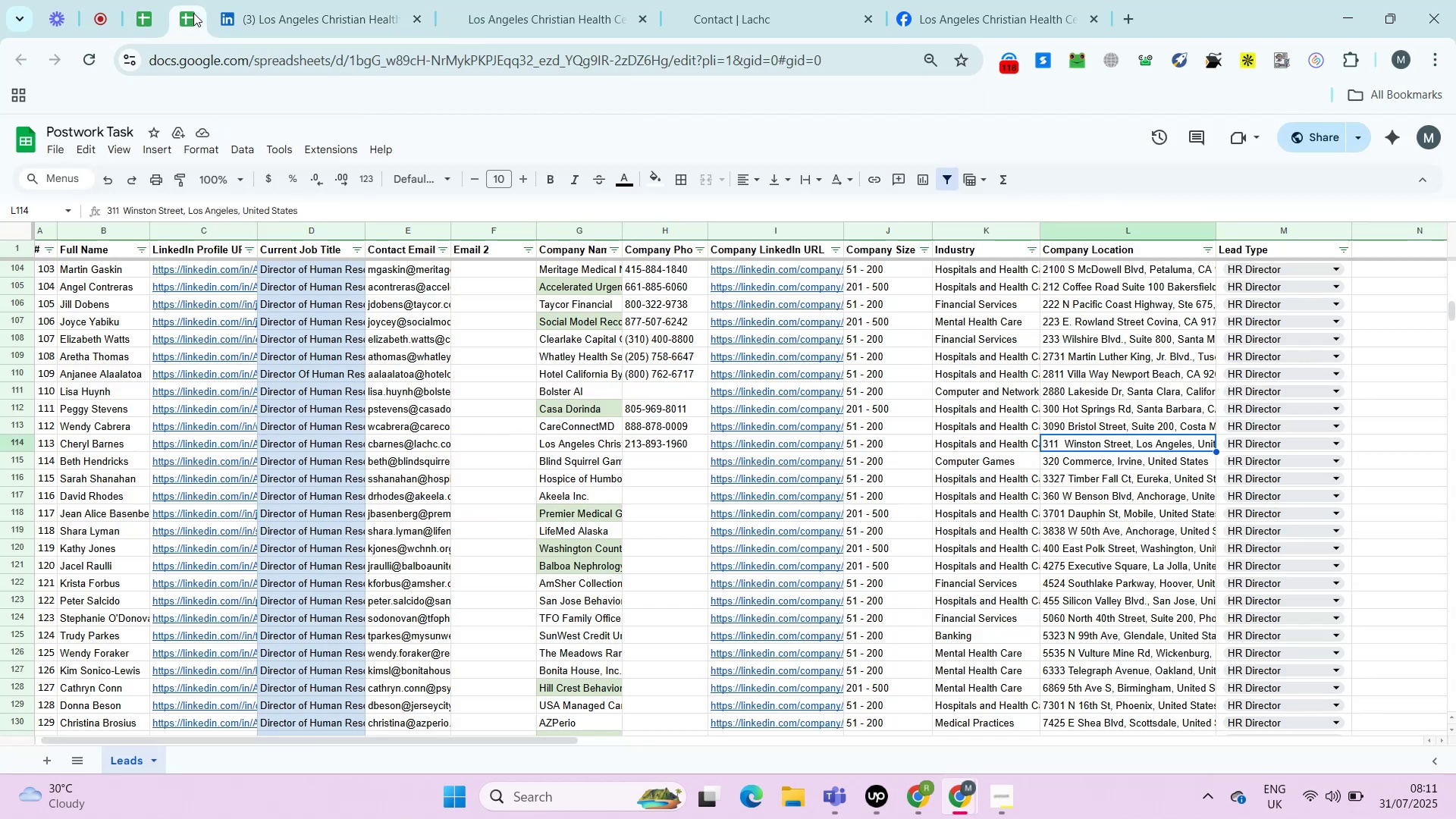 
key(Control+Shift+V)
 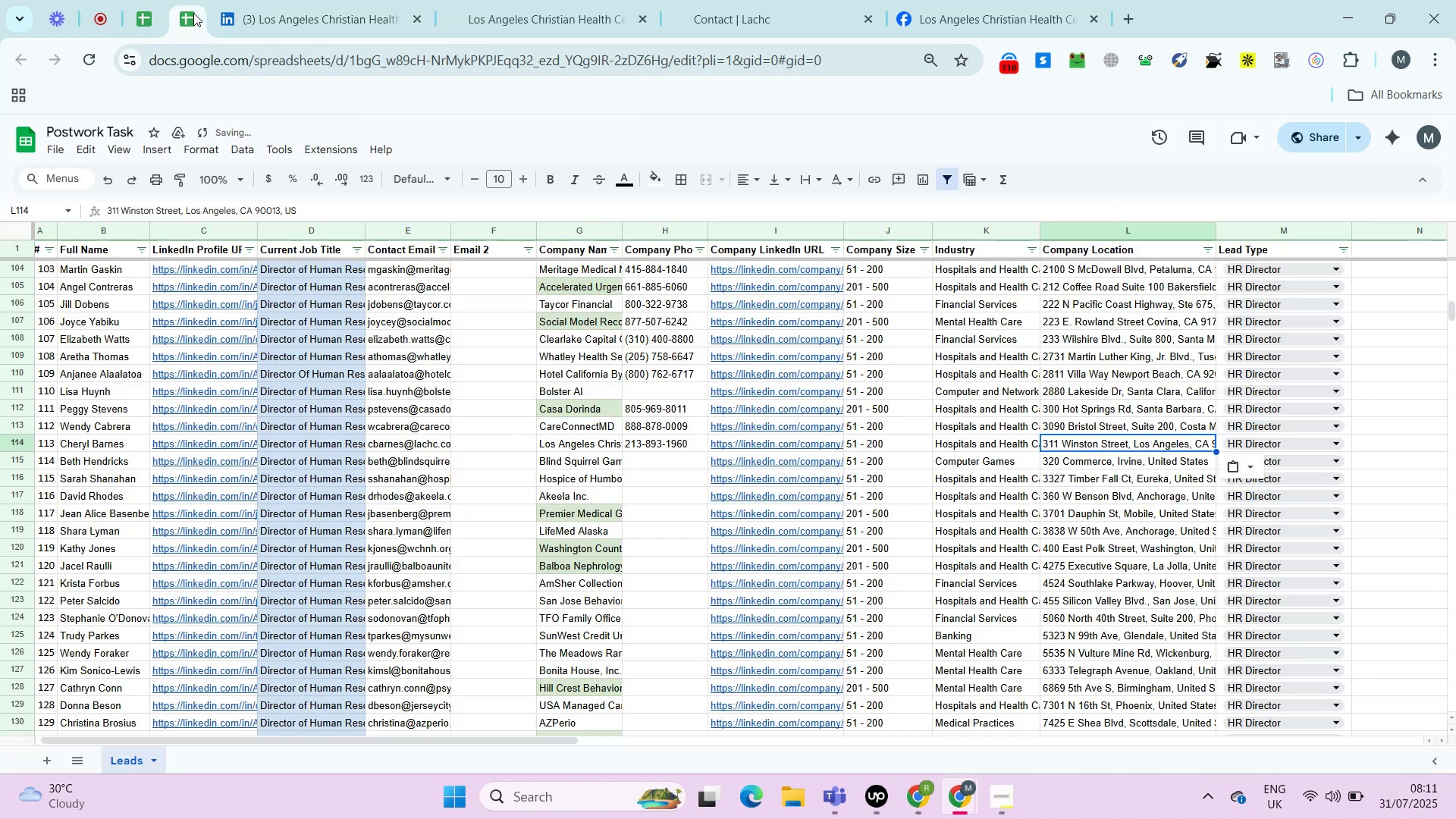 
key(ArrowDown)
 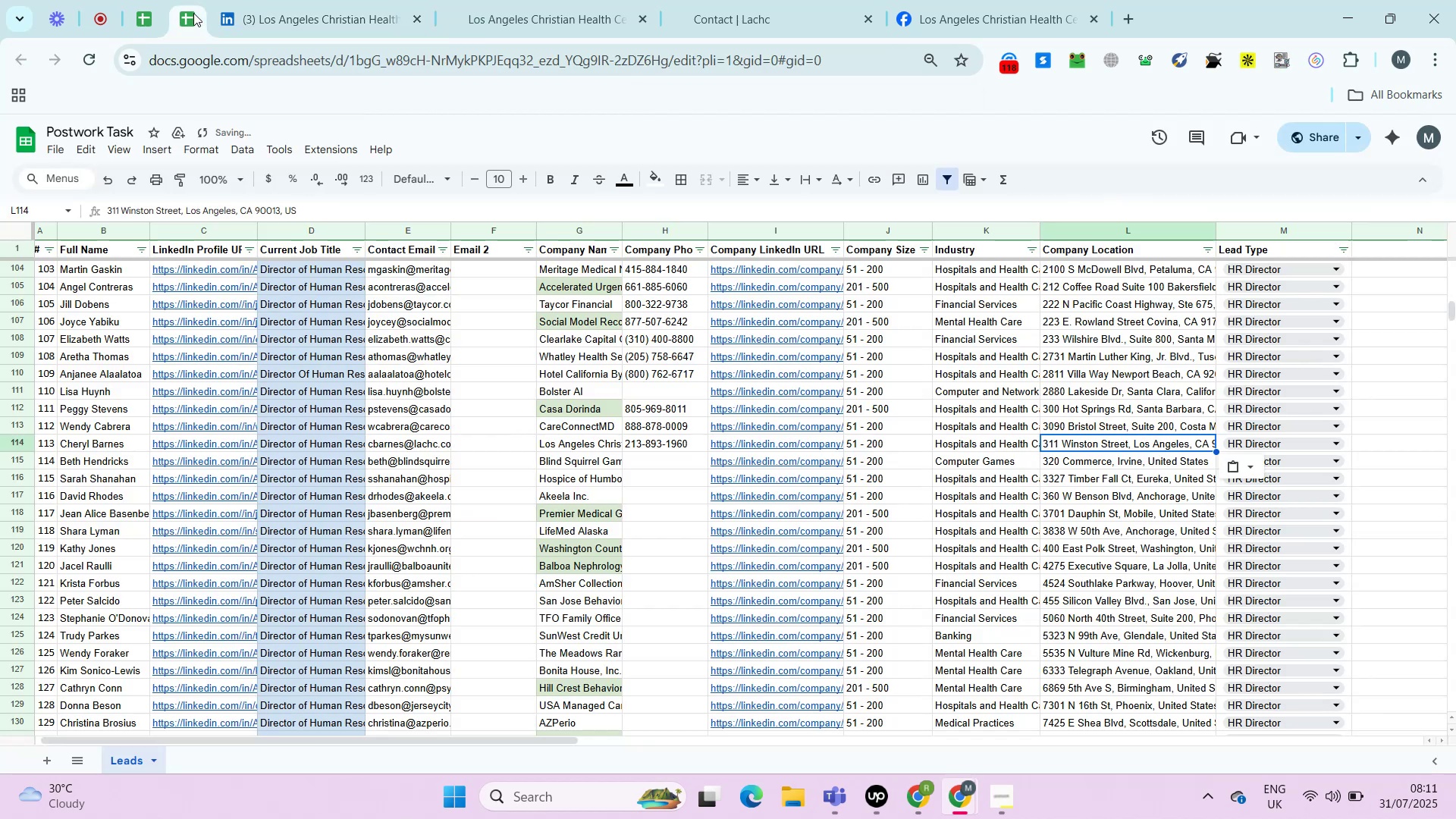 
key(ArrowLeft)
 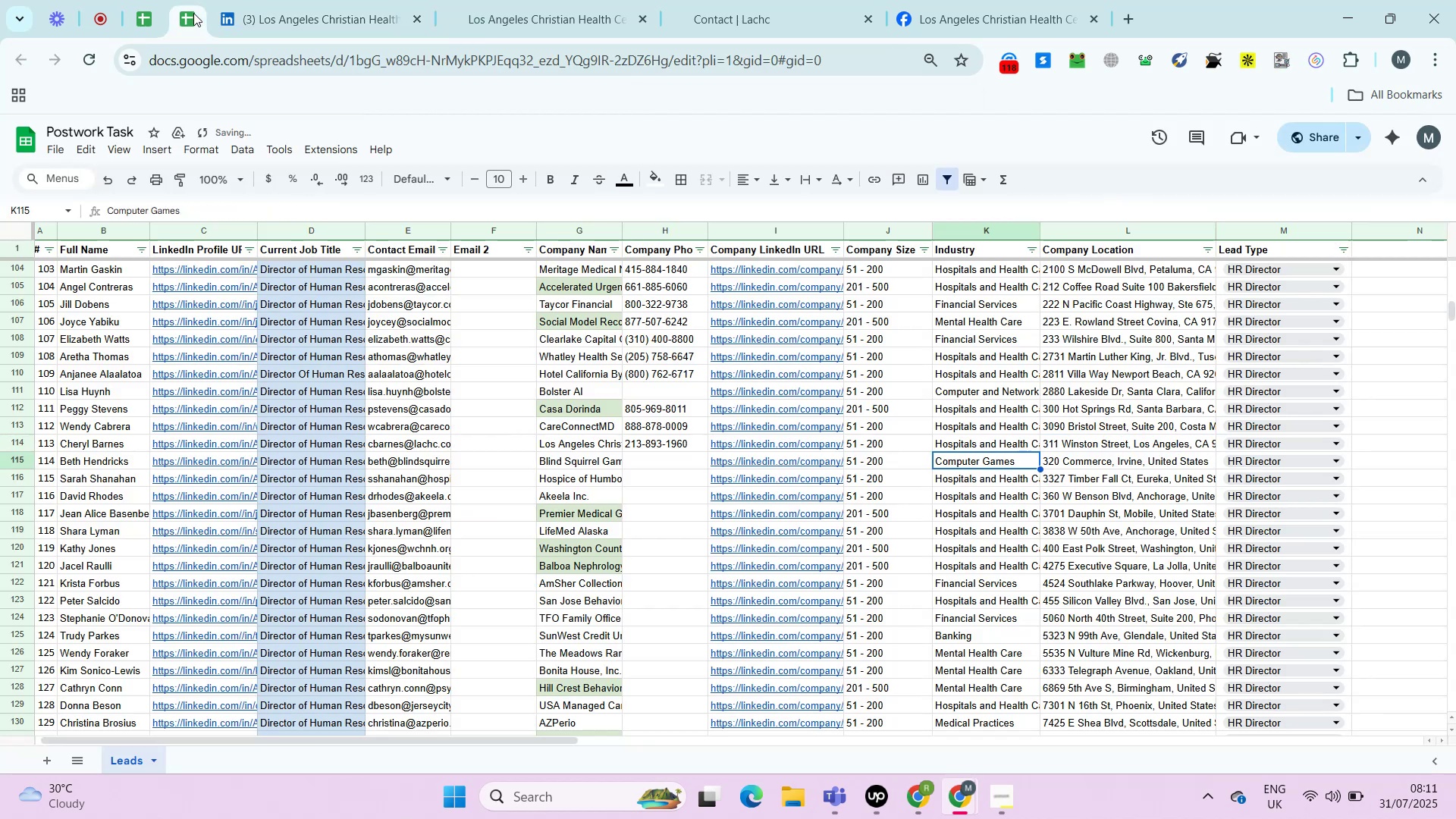 
key(ArrowLeft)
 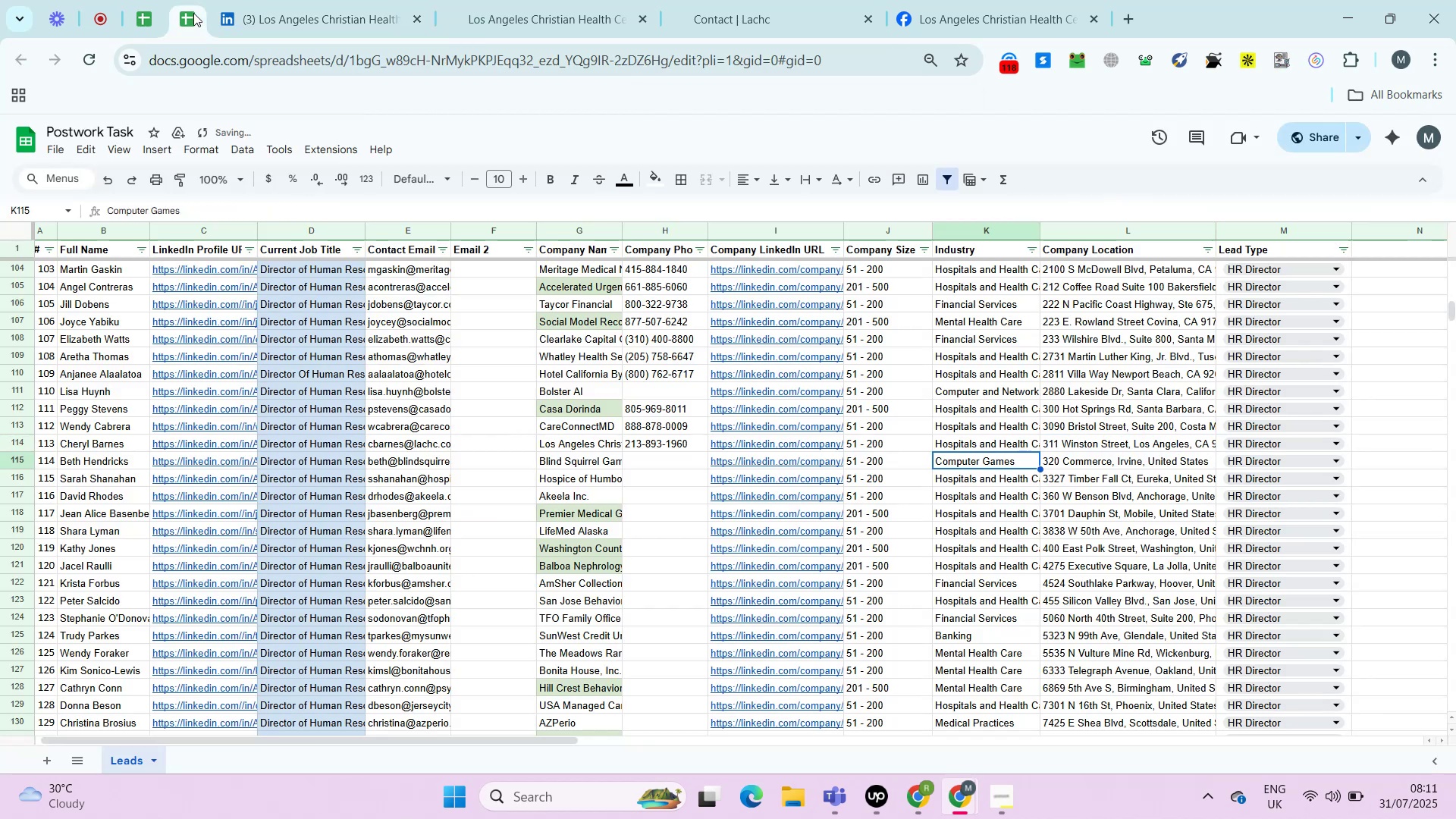 
key(ArrowLeft)
 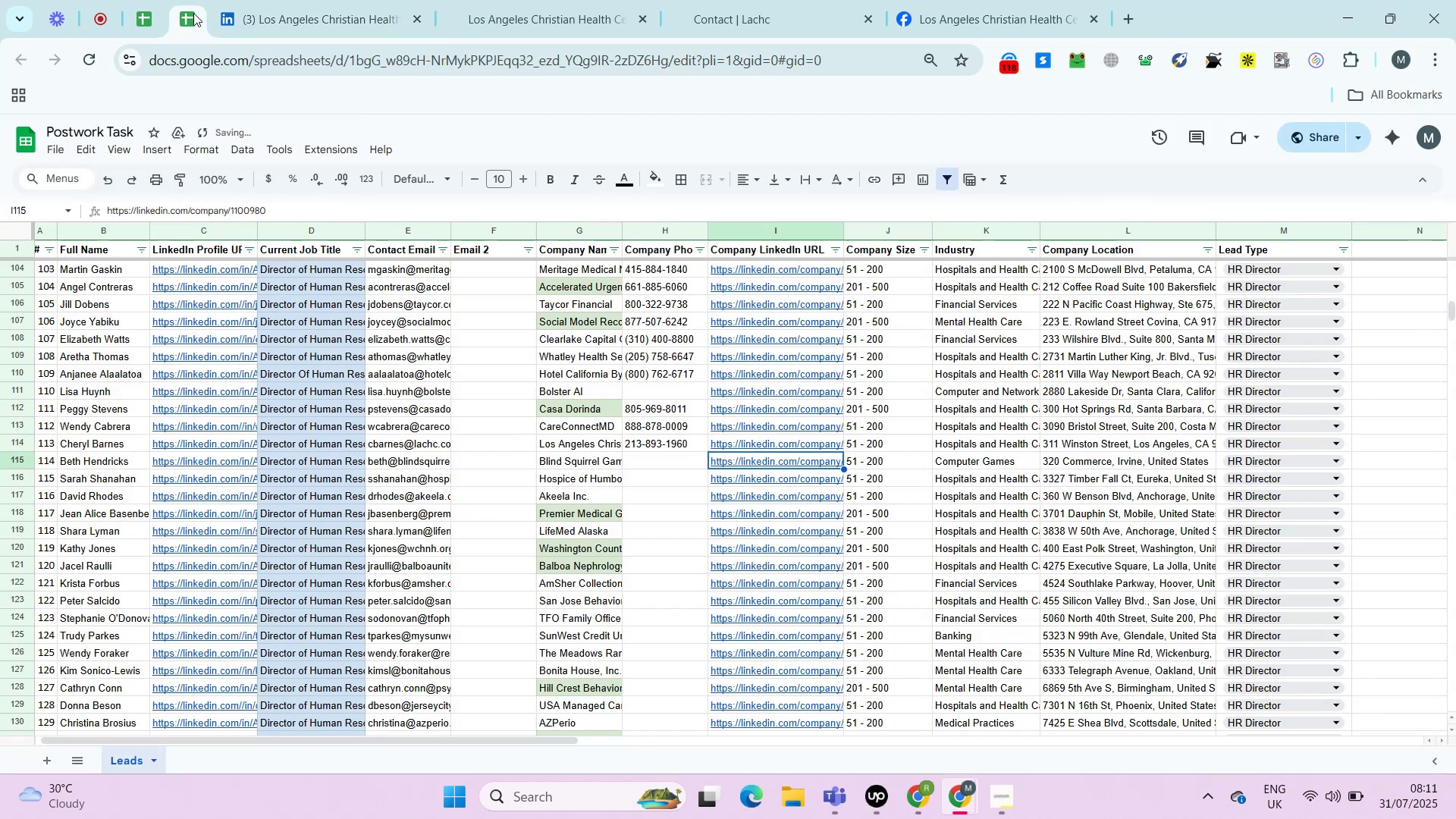 
key(ArrowLeft)
 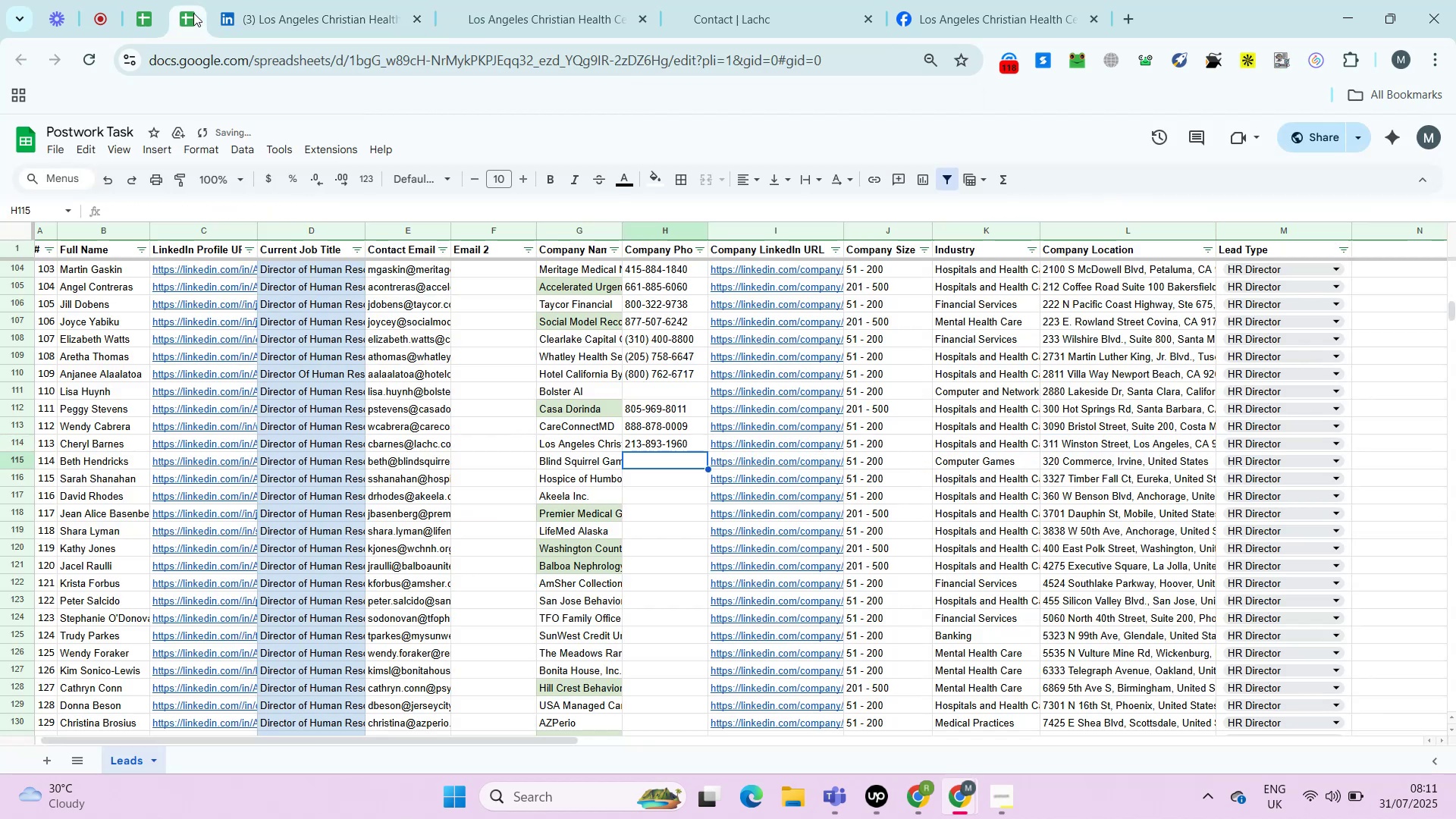 
key(ArrowRight)
 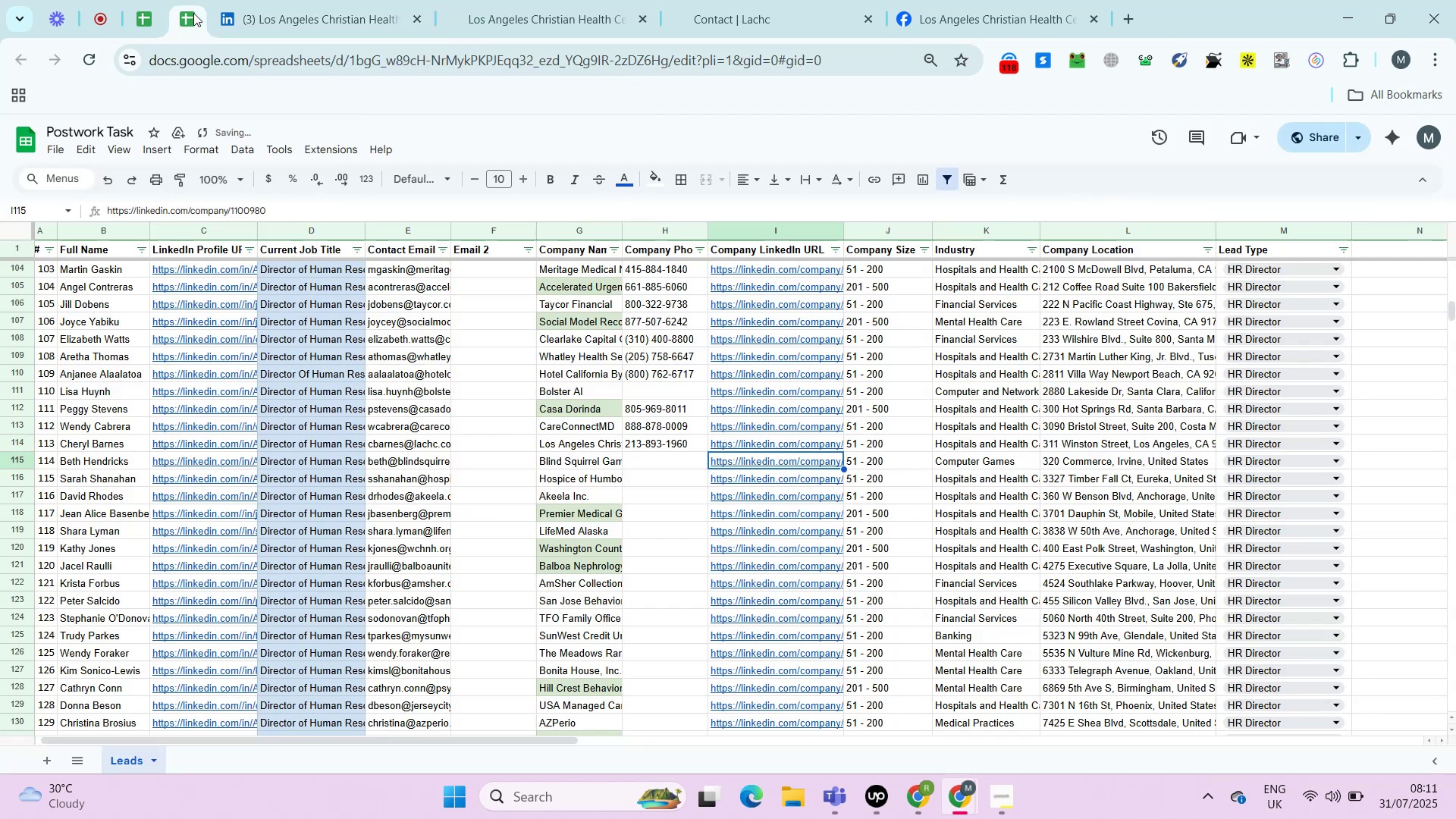 
key(Alt+AltLeft)
 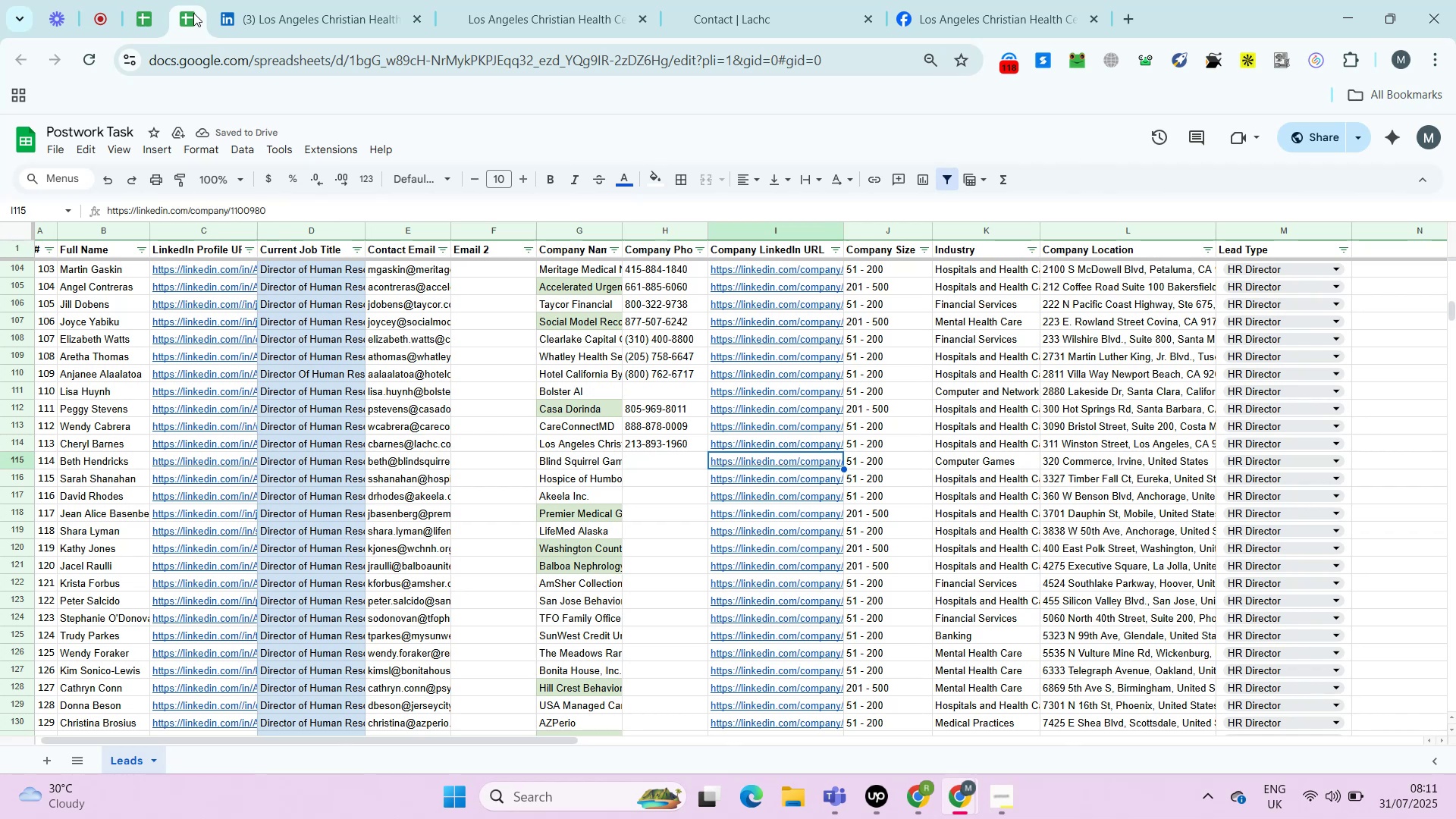 
key(Alt+Enter)
 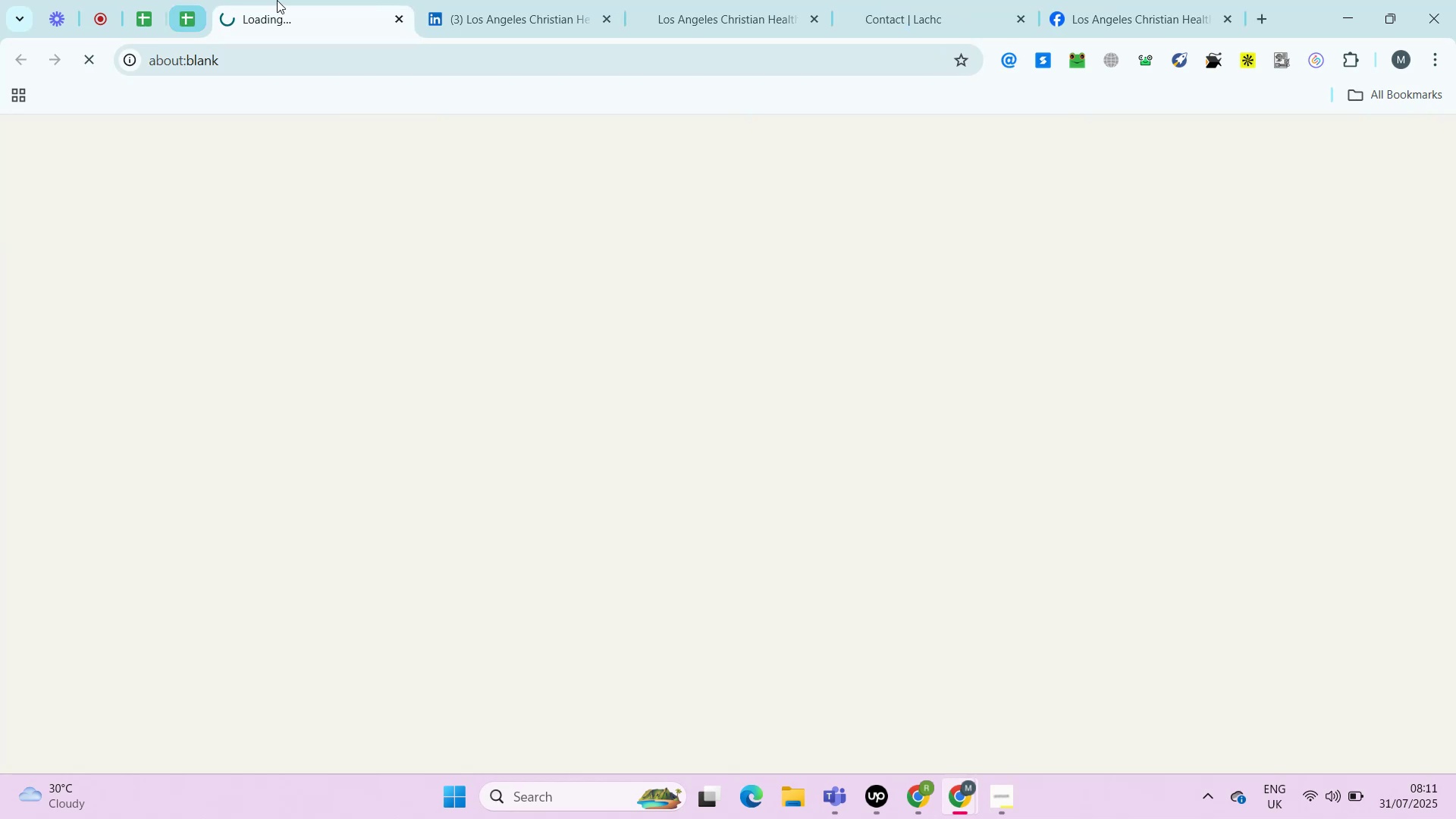 
right_click([282, 0])
 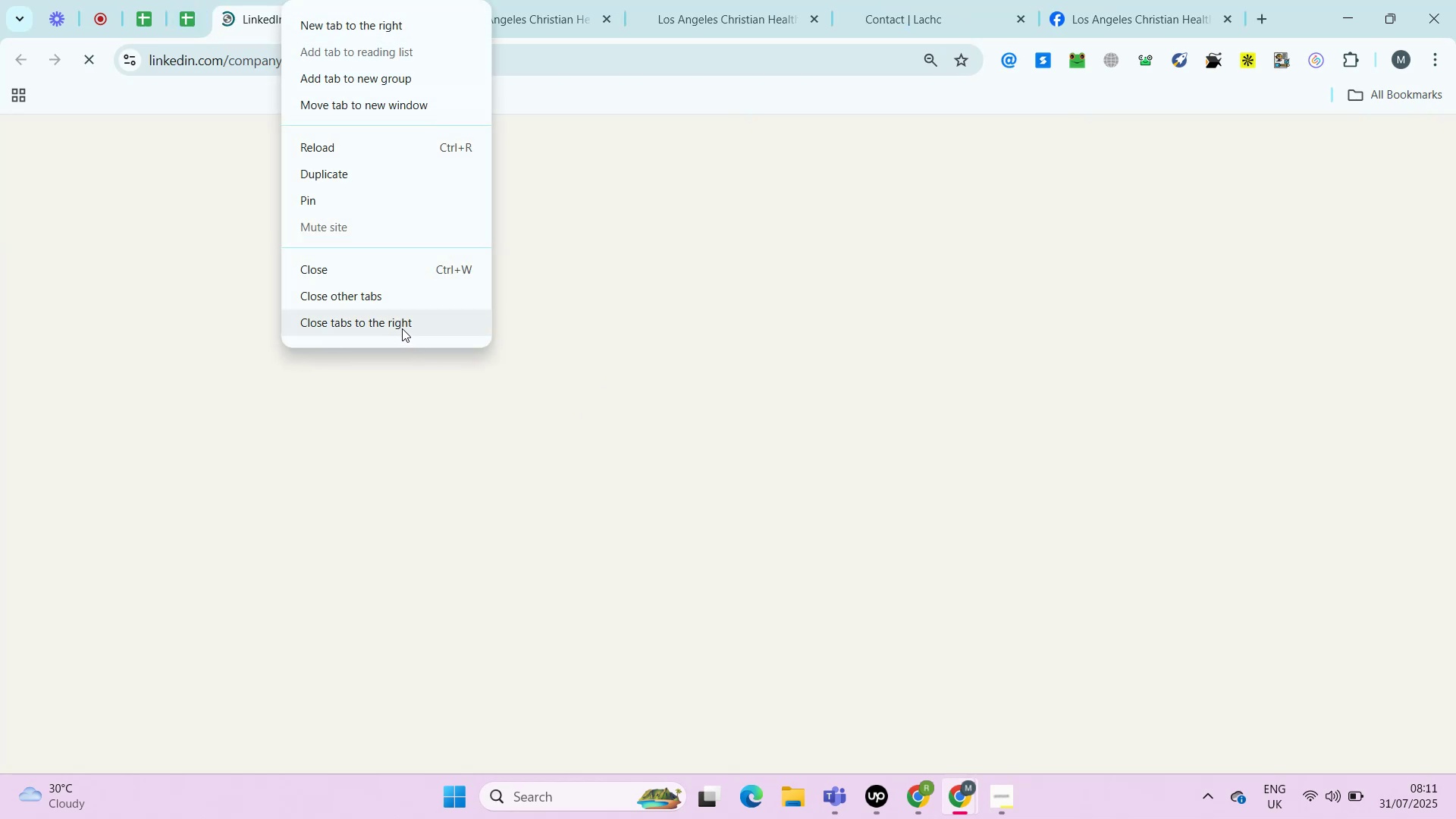 
left_click([401, 327])
 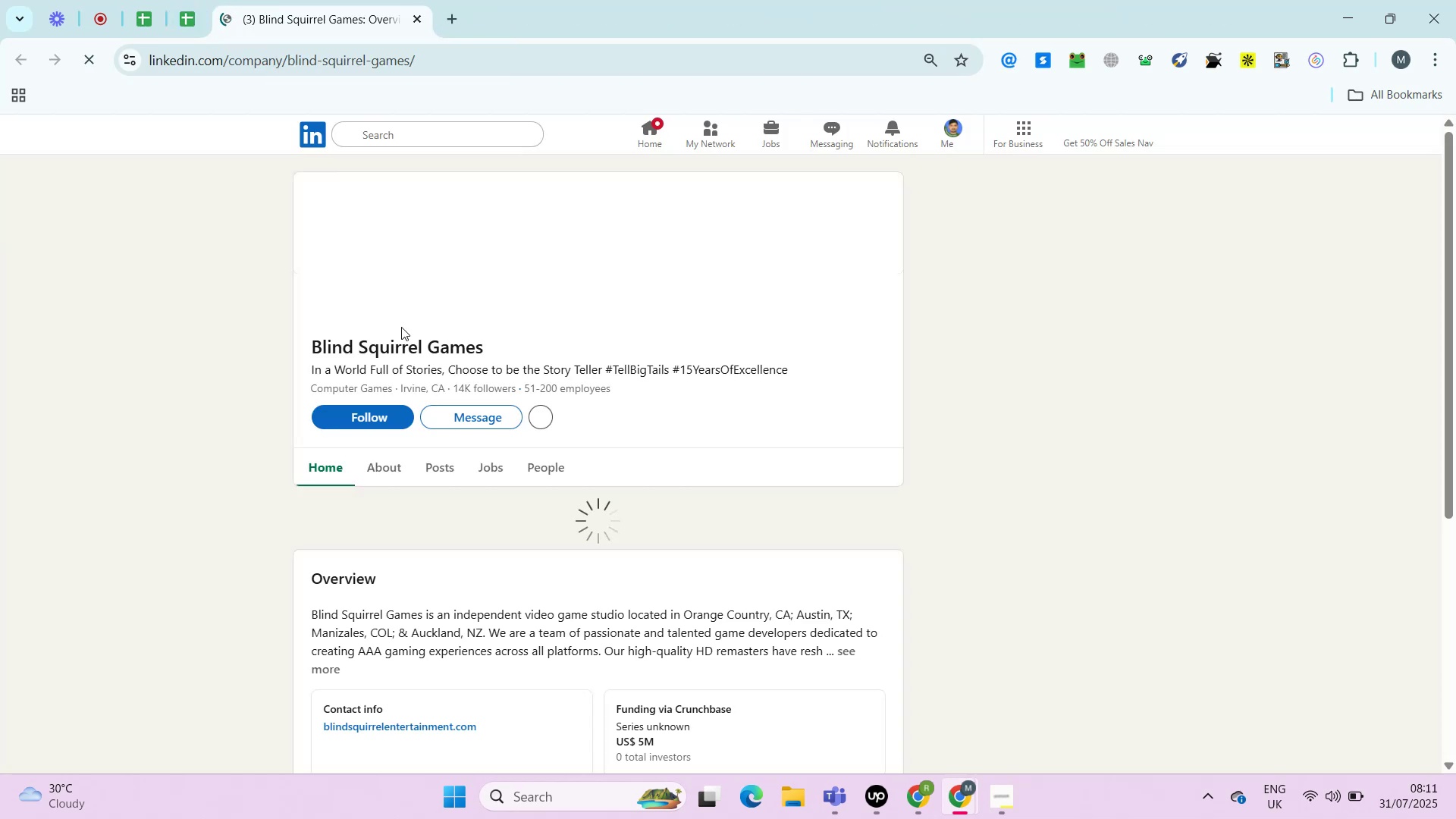 
wait(8.44)
 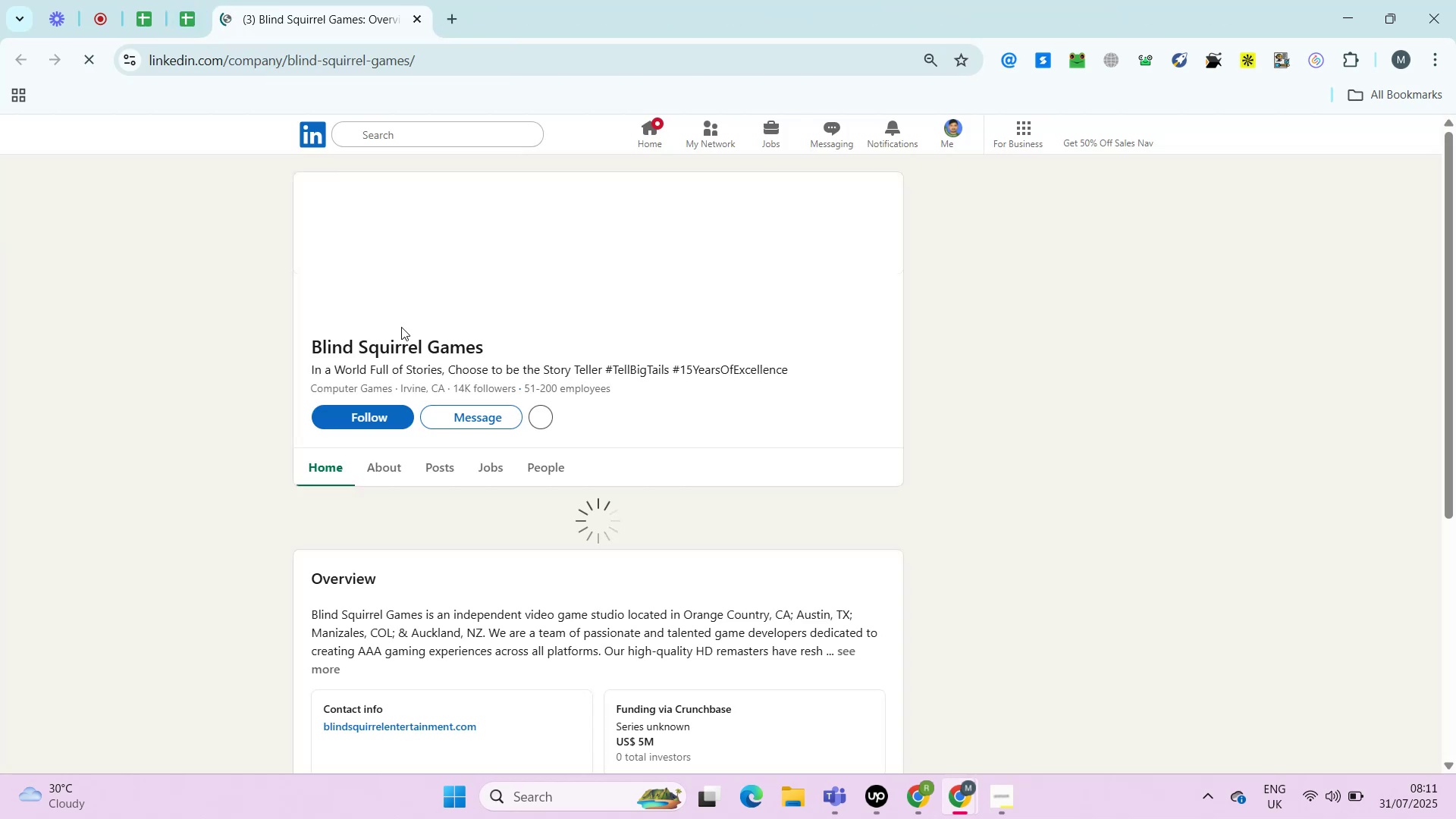 
left_click([389, 474])
 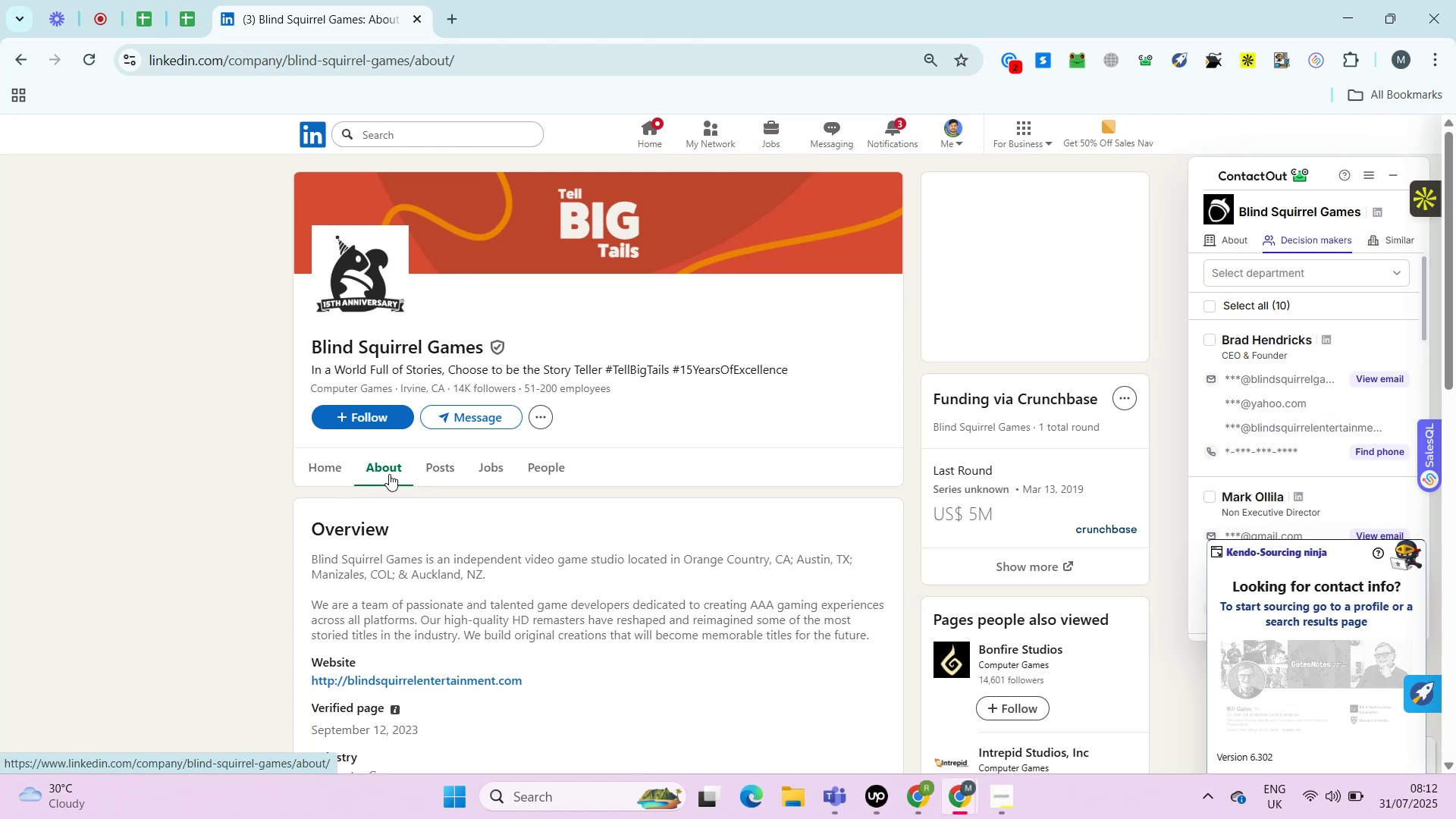 
wait(18.46)
 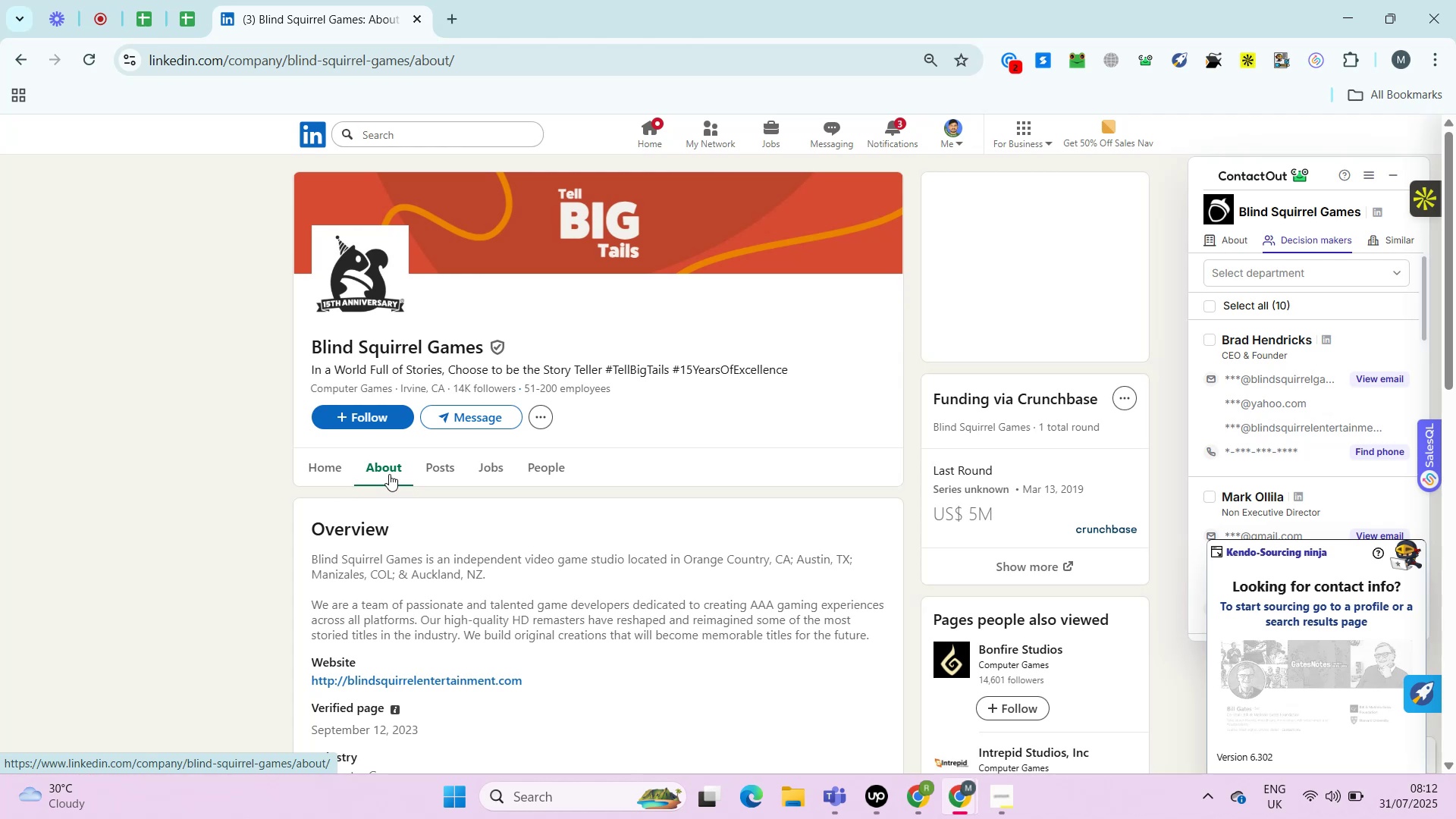 
hold_key(key=ControlLeft, duration=0.57)
left_click([450, 289])
 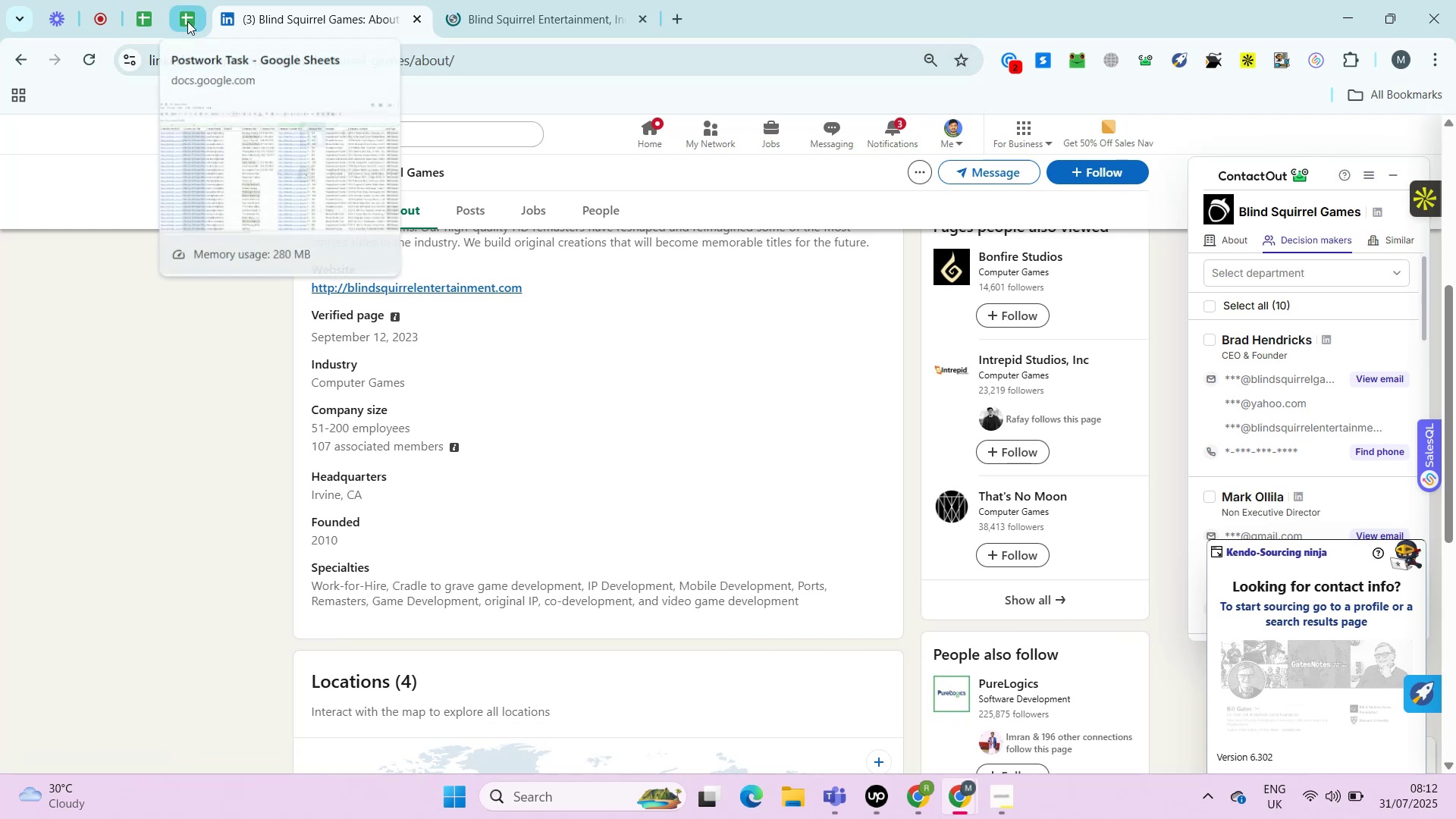 
left_click([187, 21])
 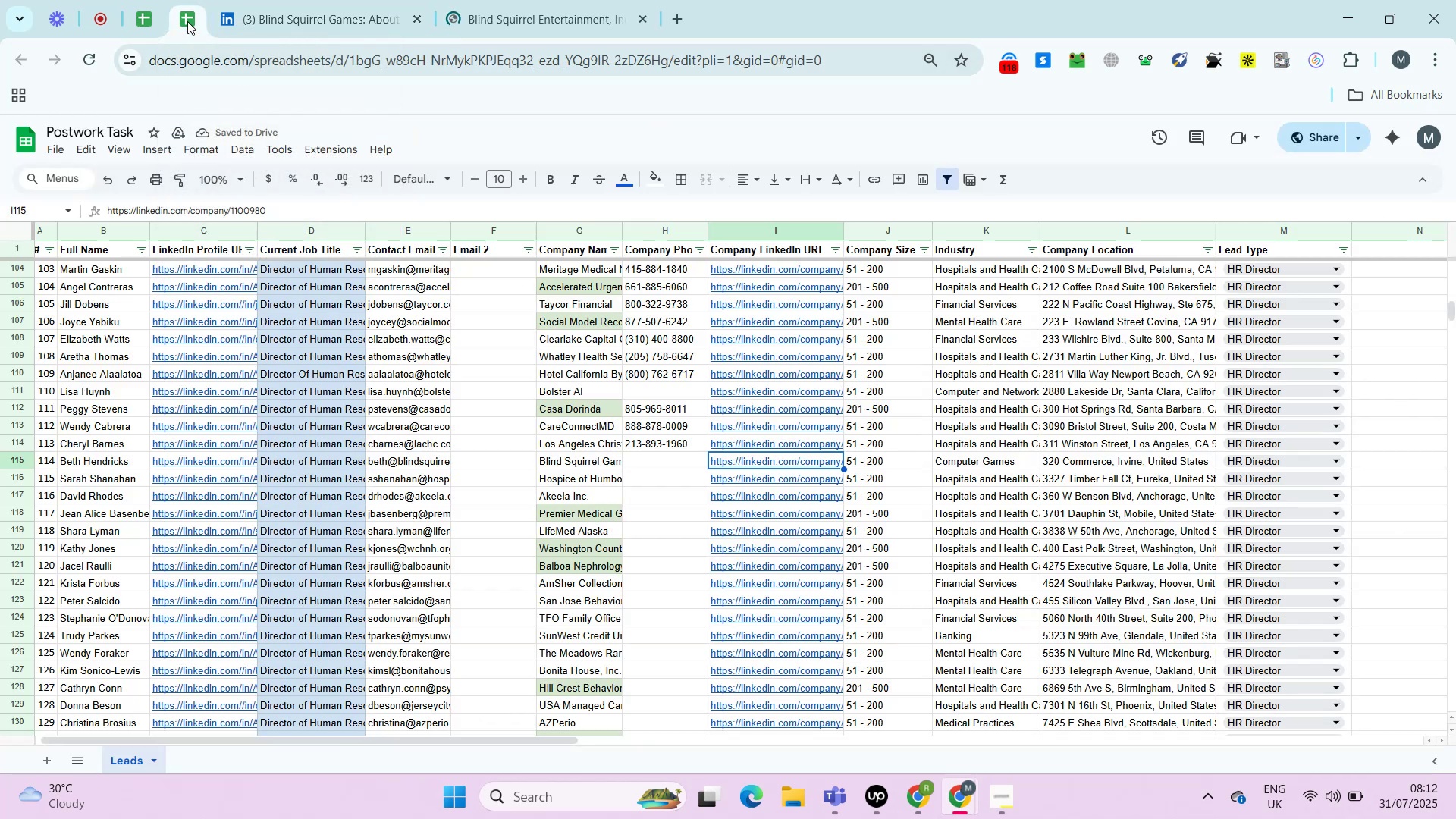 
key(ArrowLeft)
 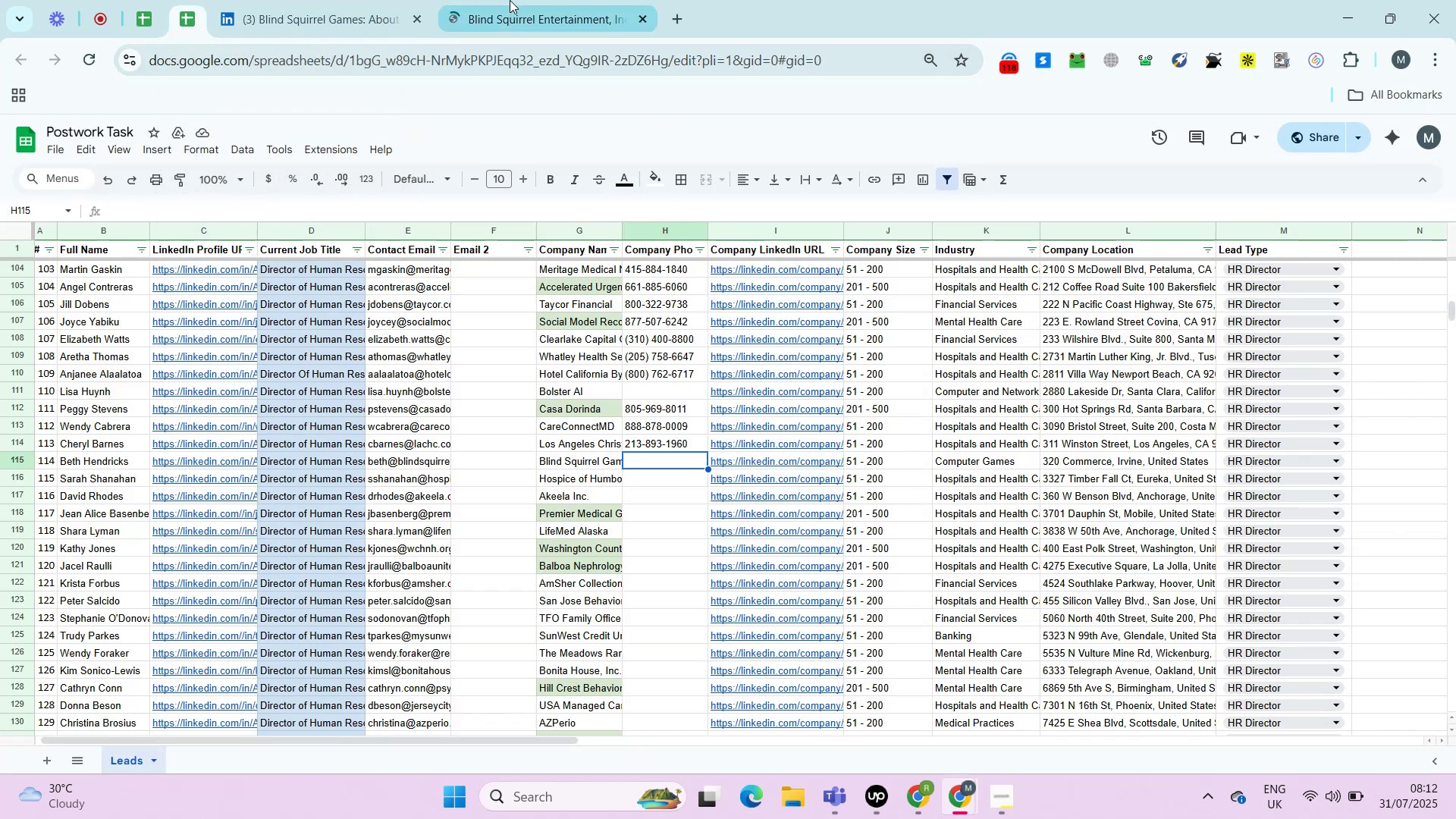 
left_click([513, 0])
 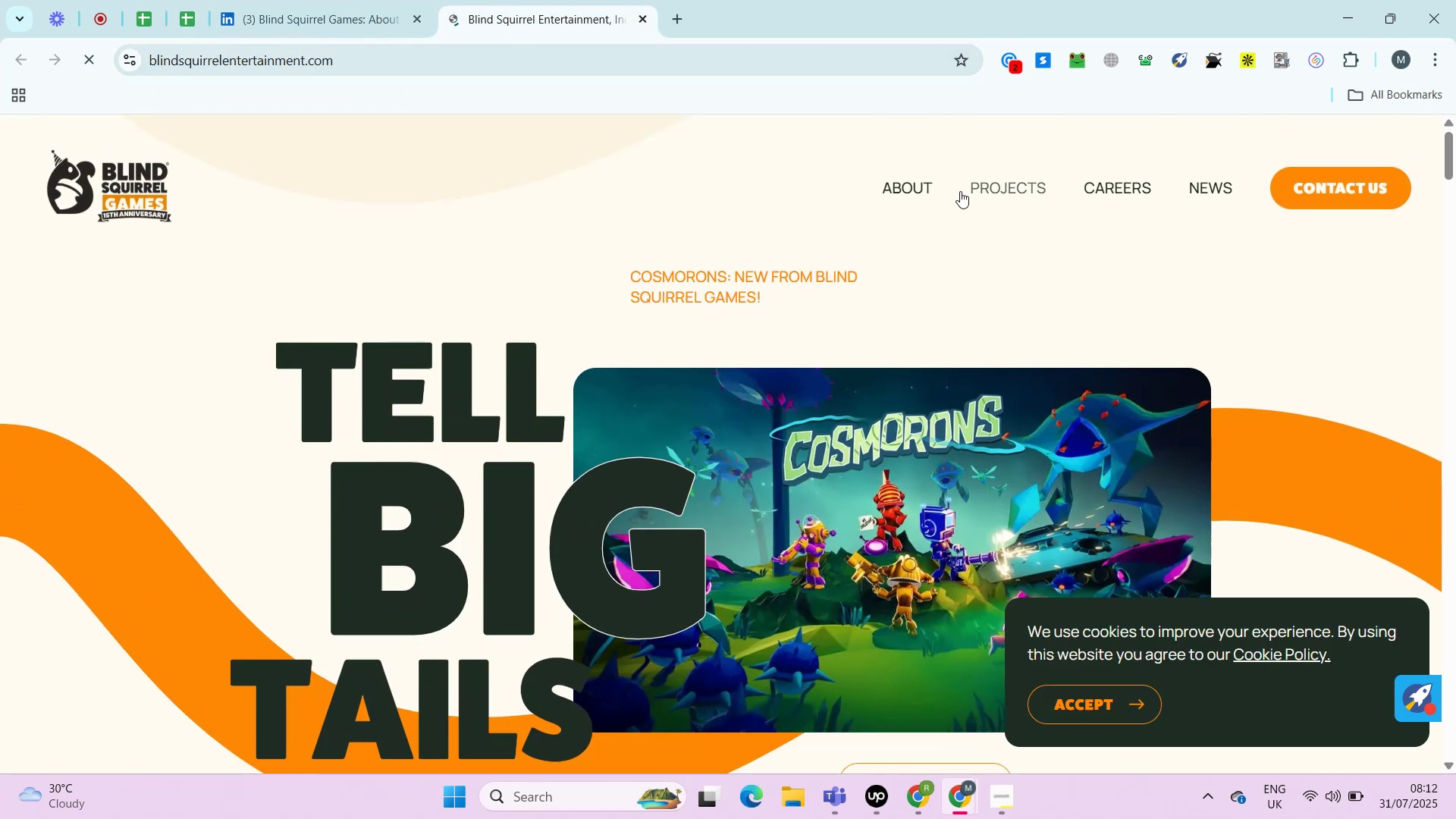 
hold_key(key=ControlLeft, duration=0.97)
left_click([1323, 190])
 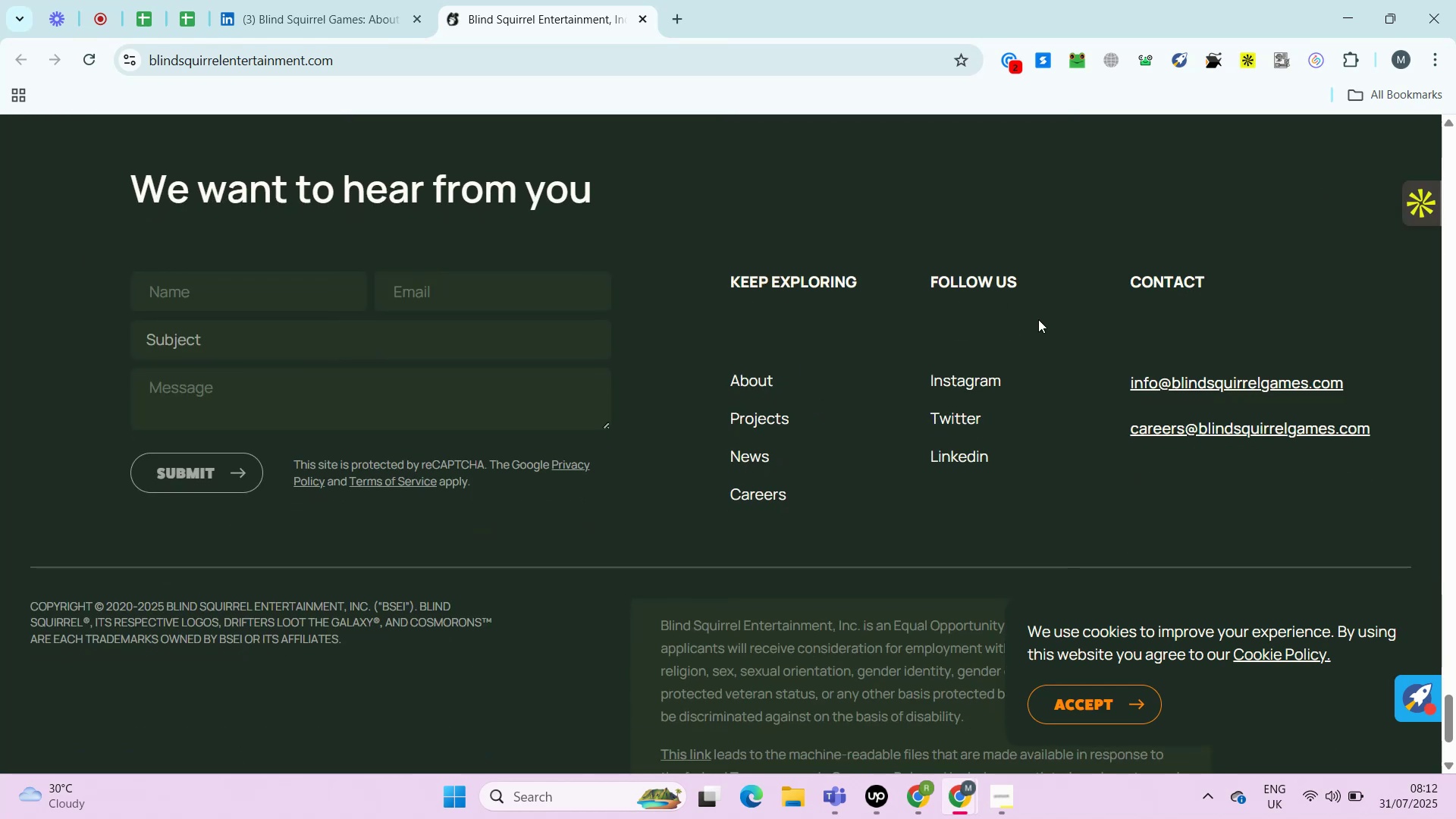 
wait(5.85)
 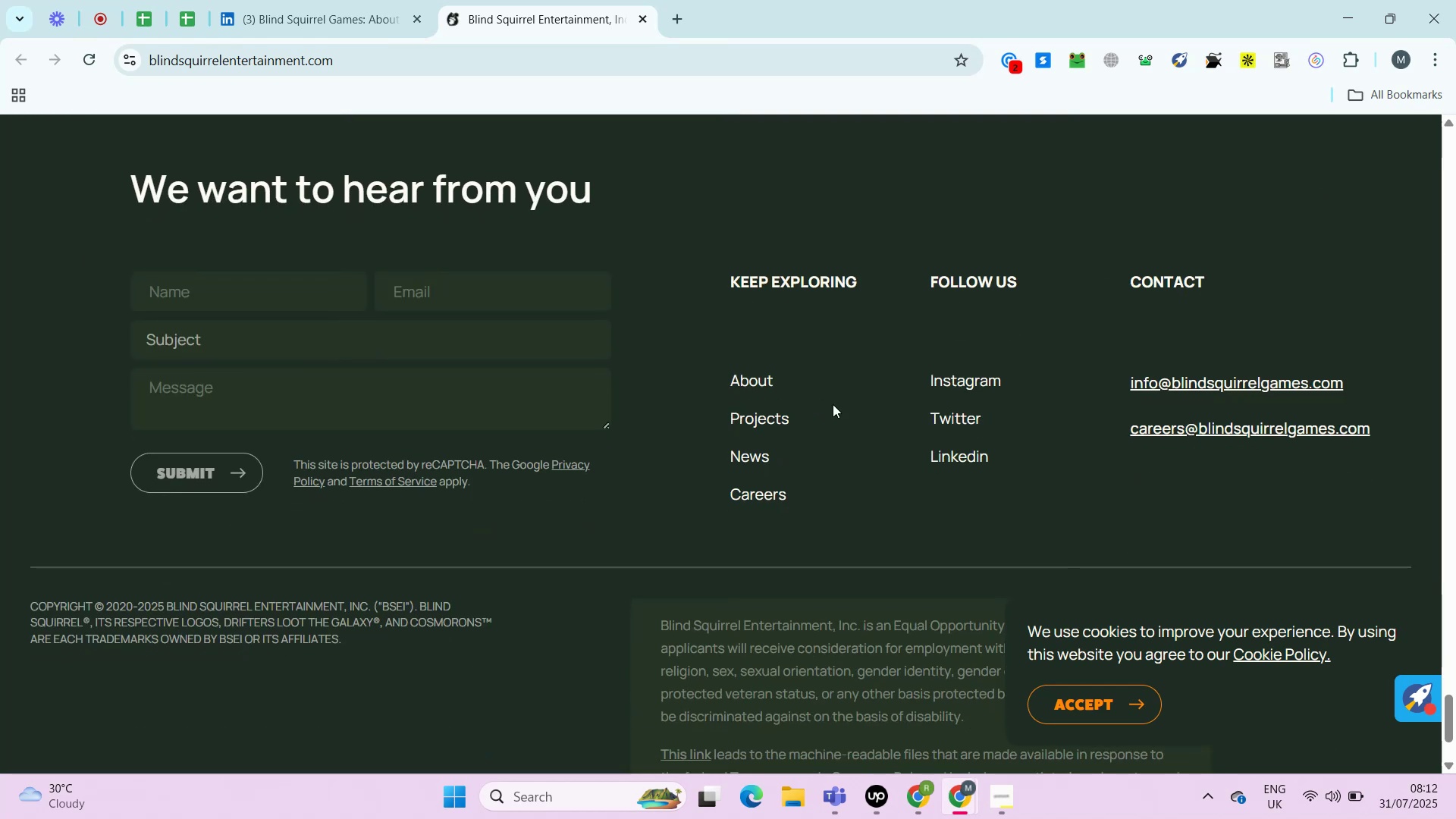 
left_click([1073, 708])
 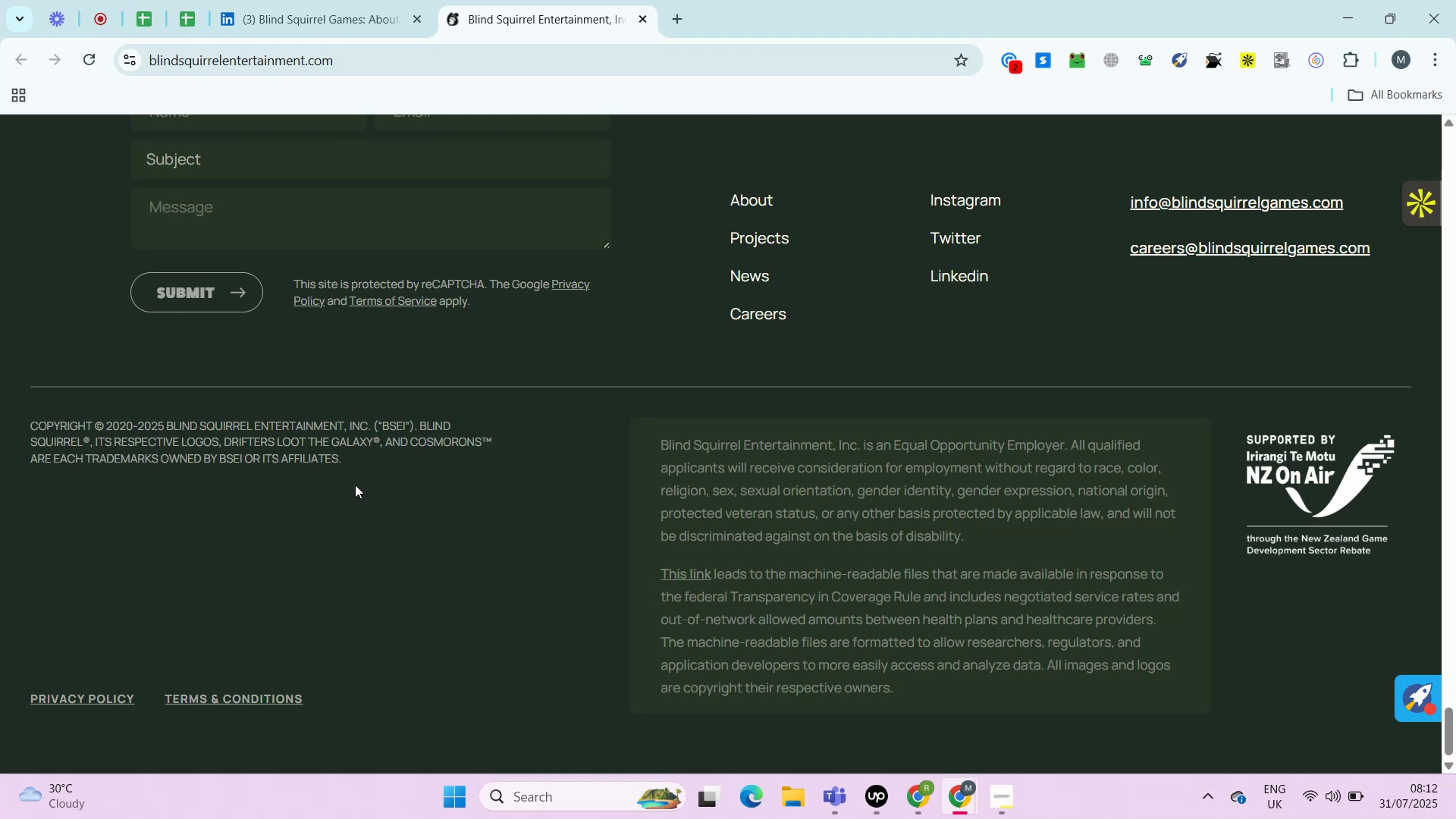 
wait(10.04)
 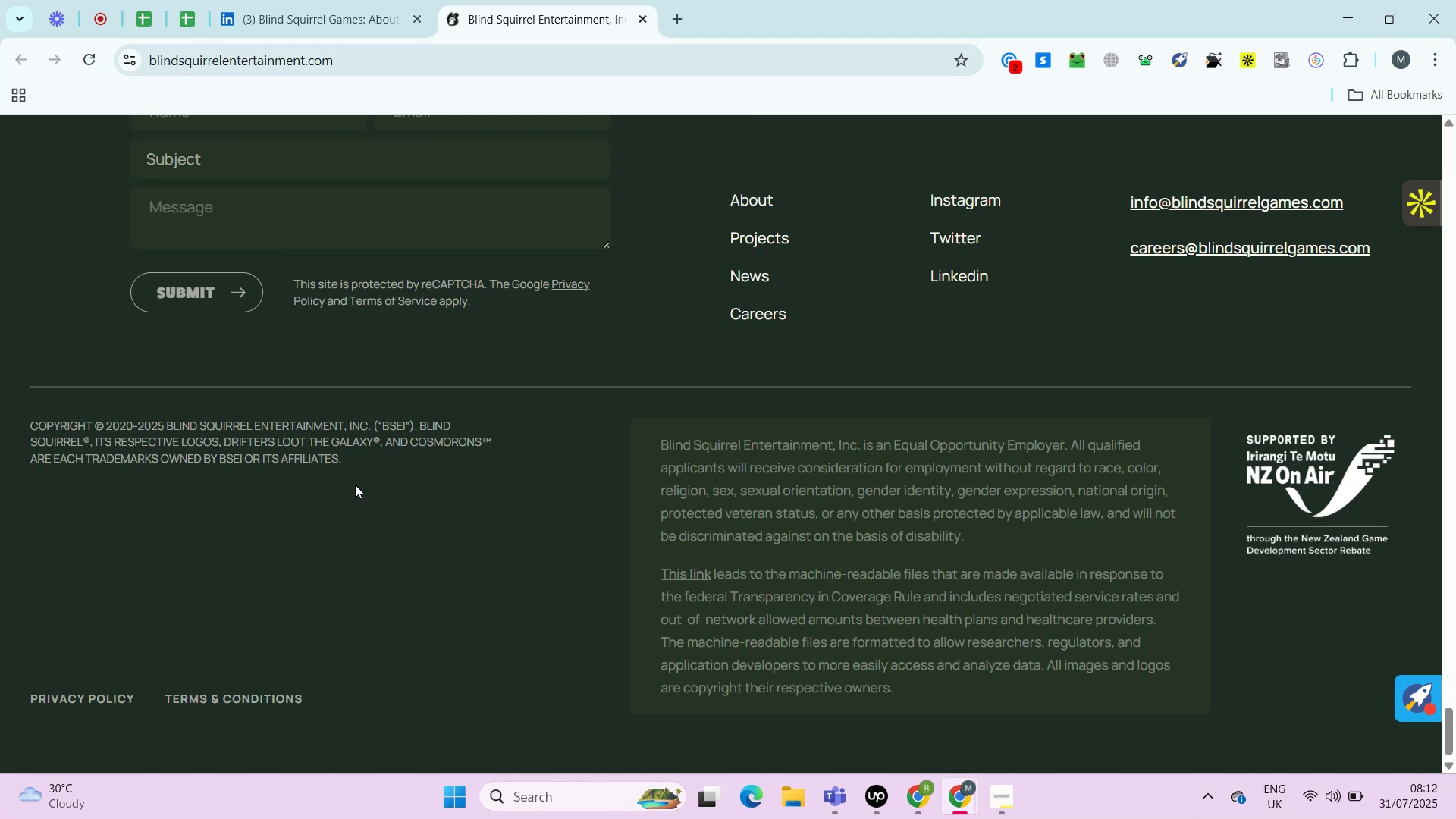 
right_click([735, 198])
 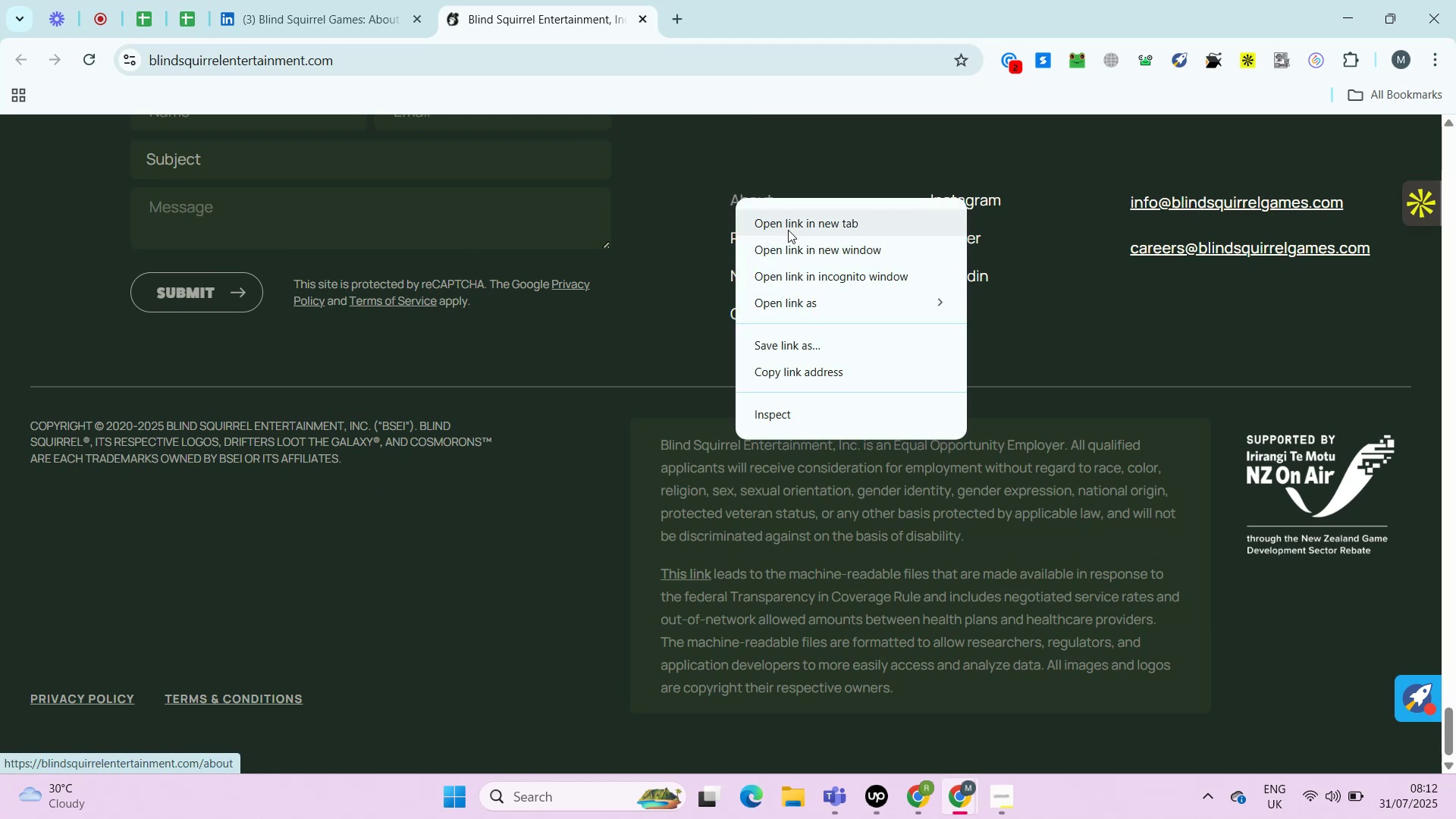 
left_click([788, 230])
 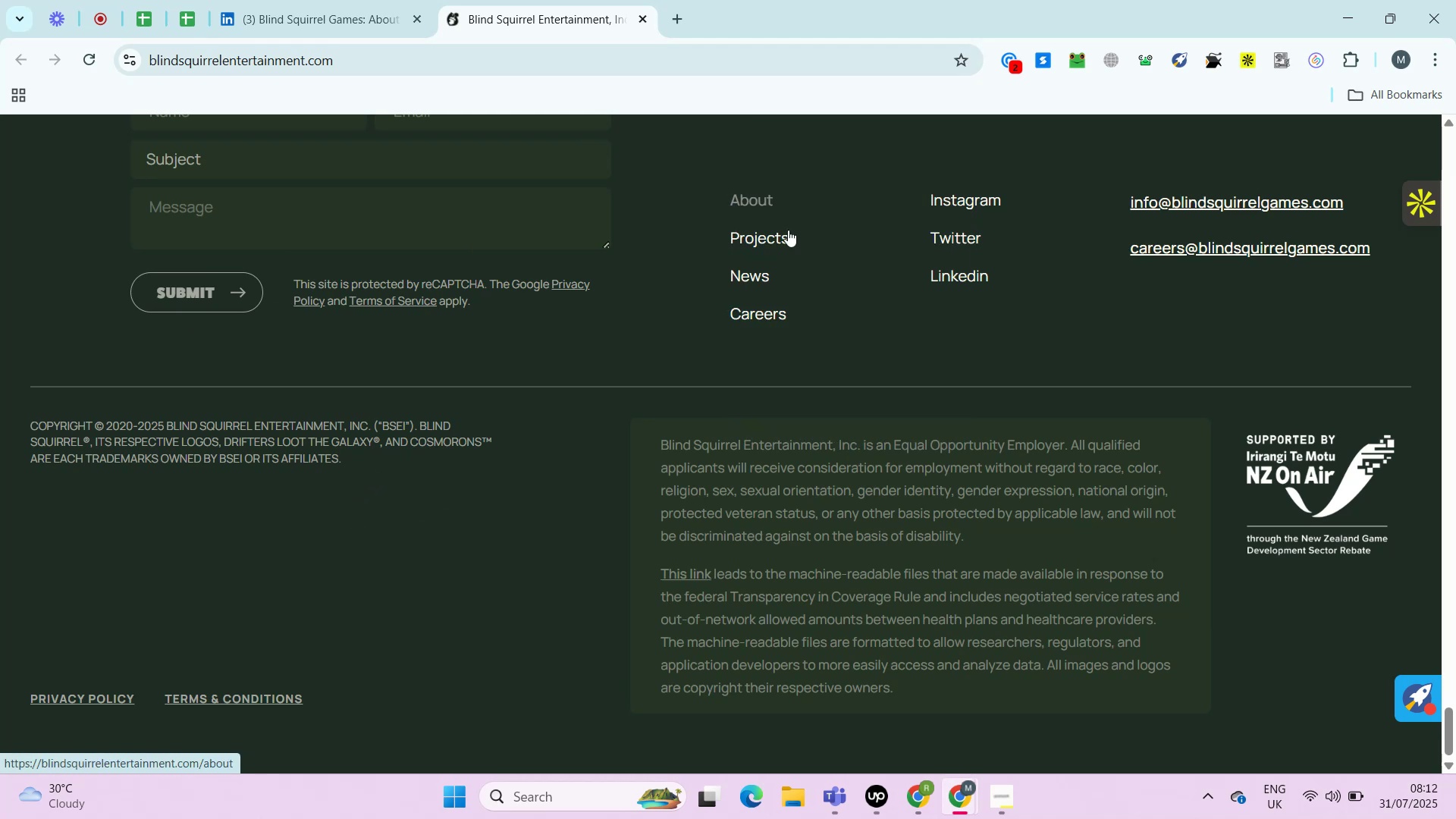 
mouse_move([678, 464])
 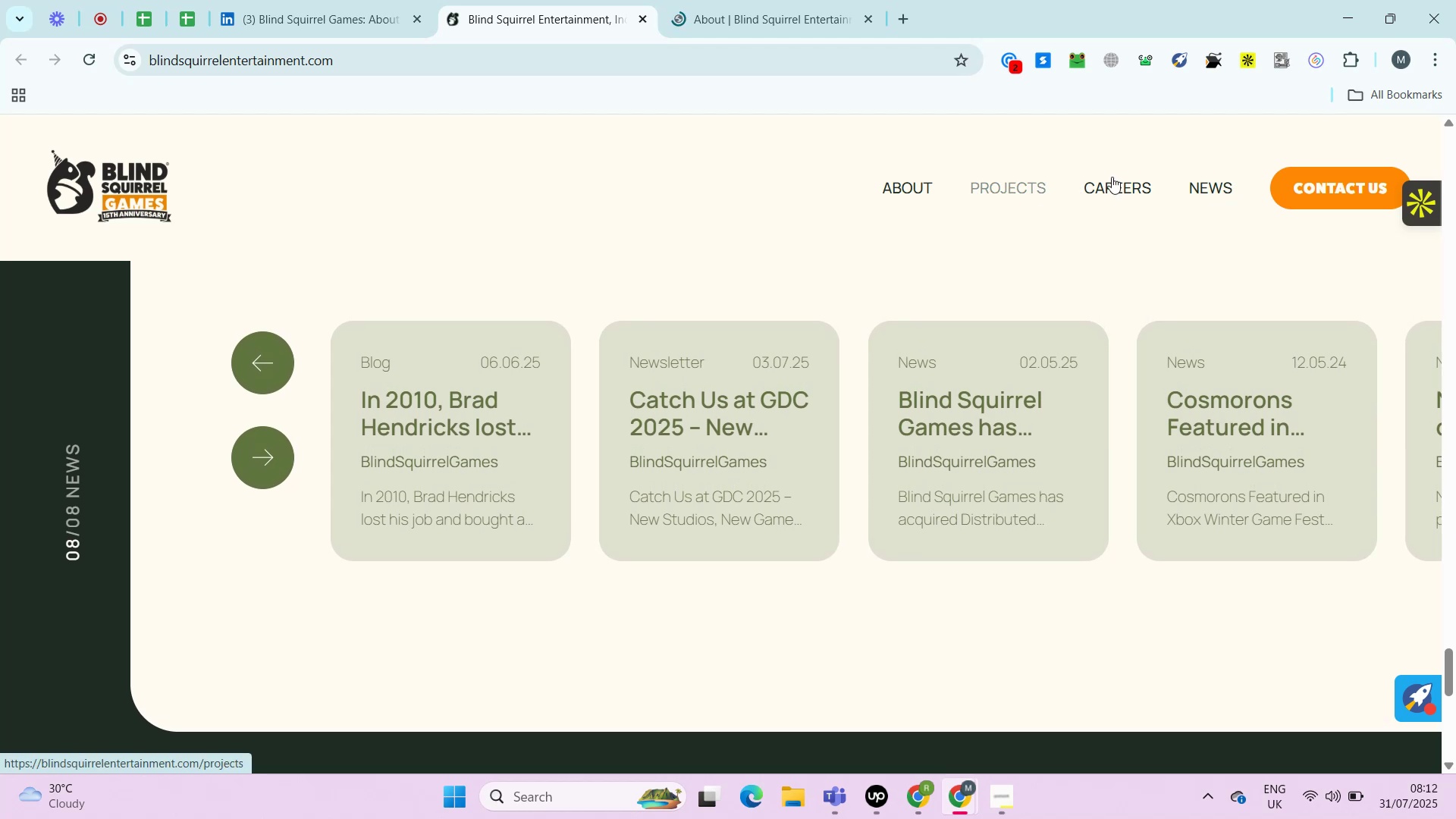 
right_click([1331, 187])
 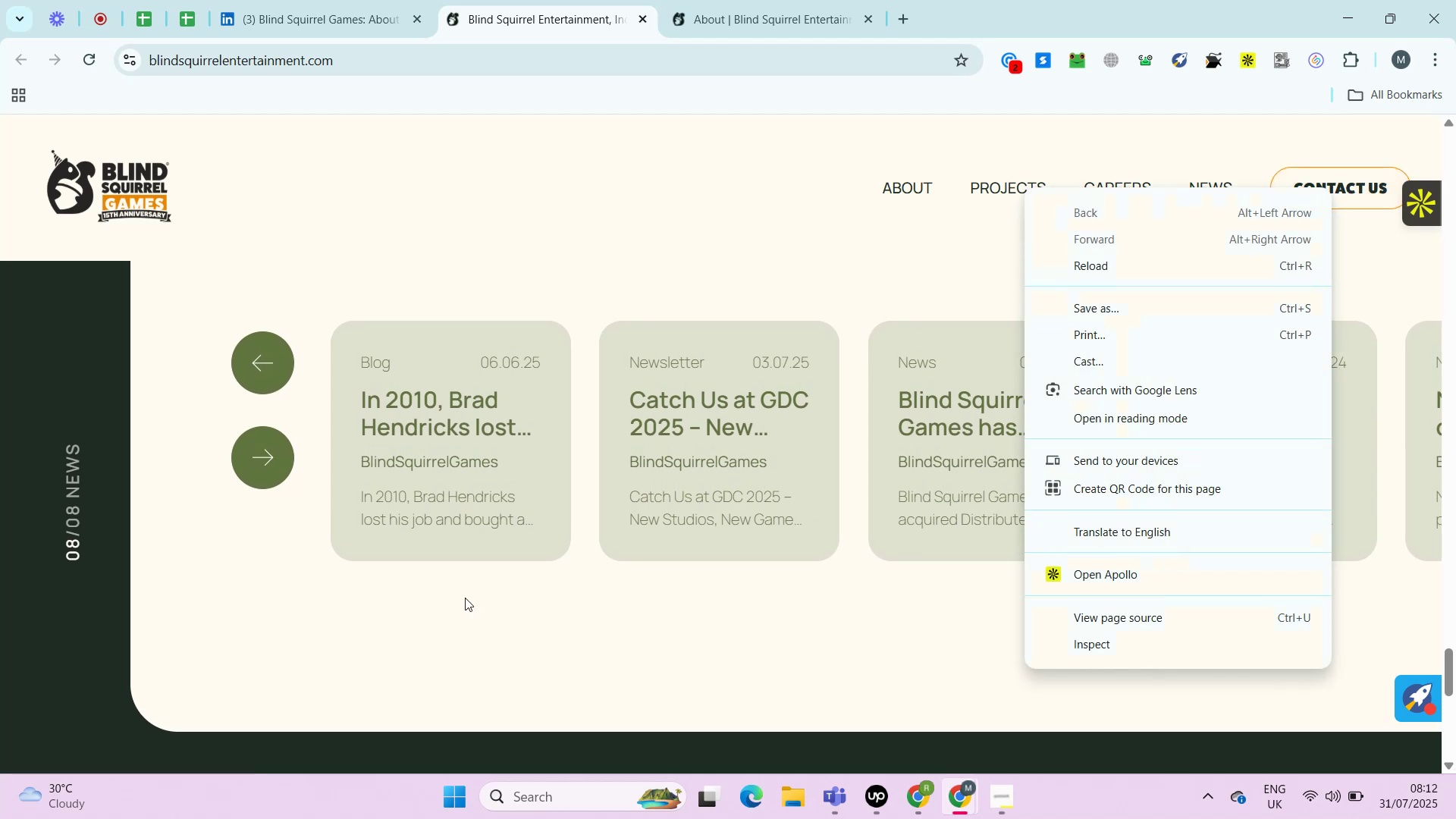 
left_click([217, 575])
 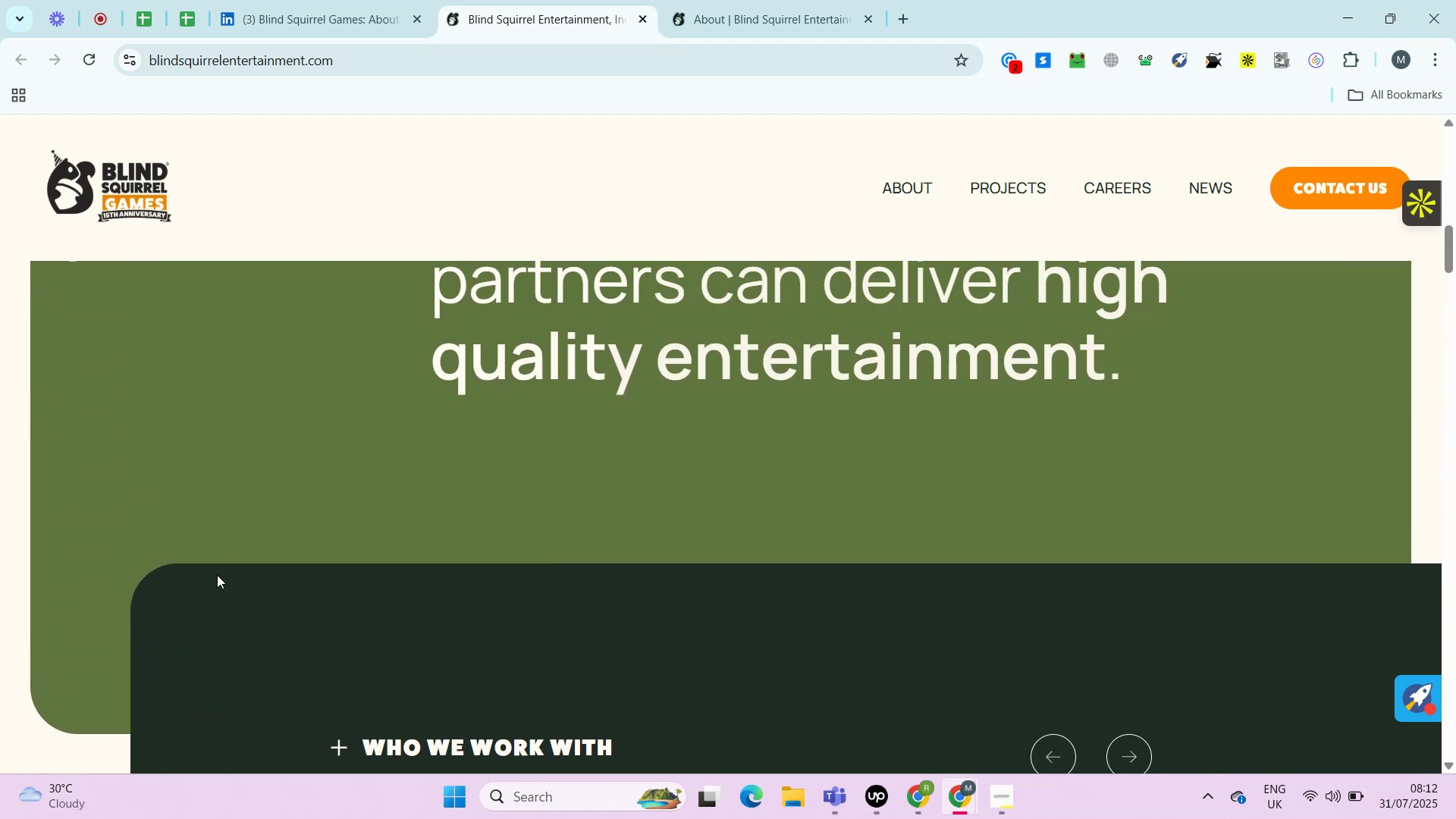 
wait(11.91)
 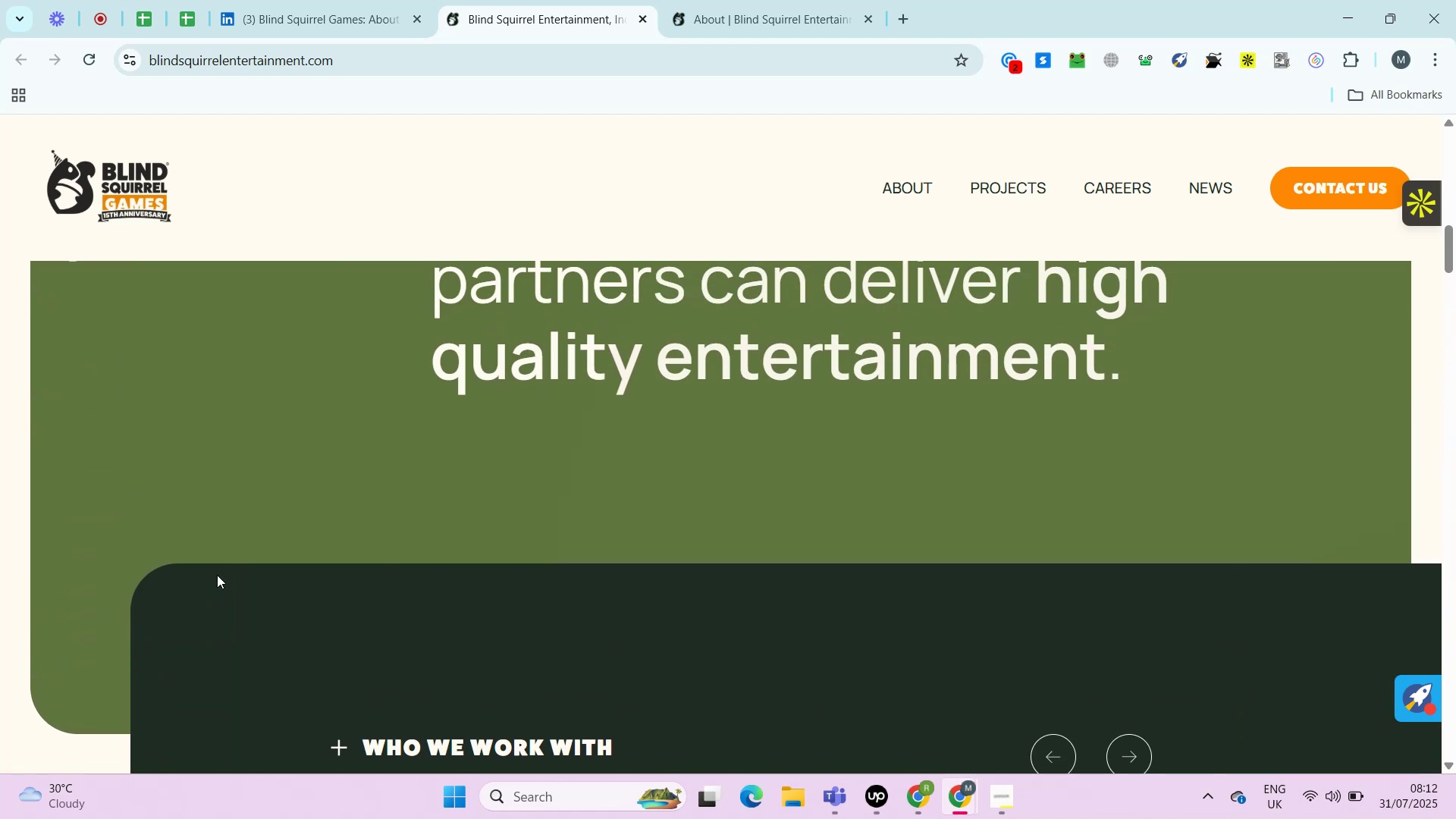 
right_click([1115, 428])
 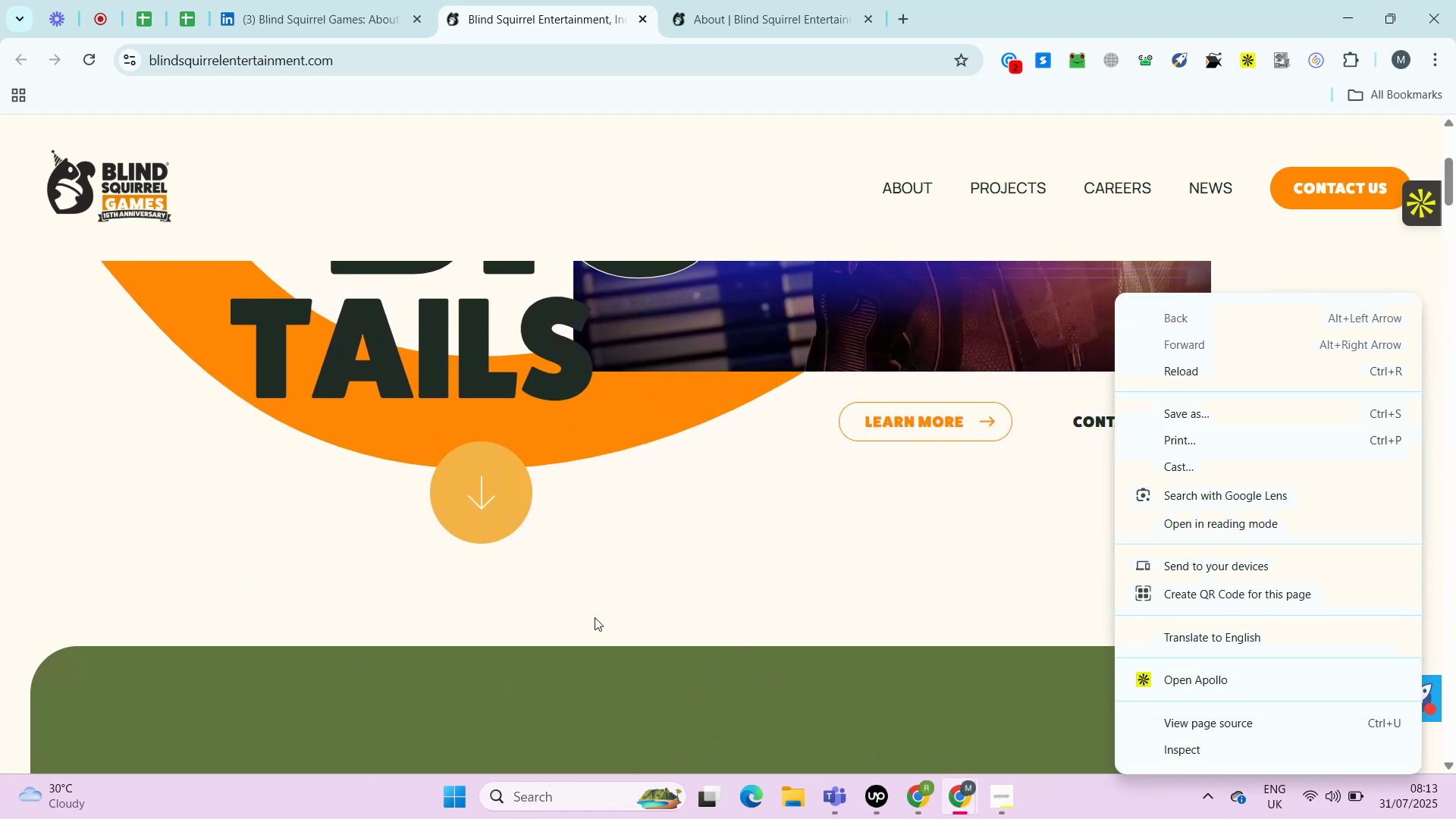 
left_click([595, 617])
 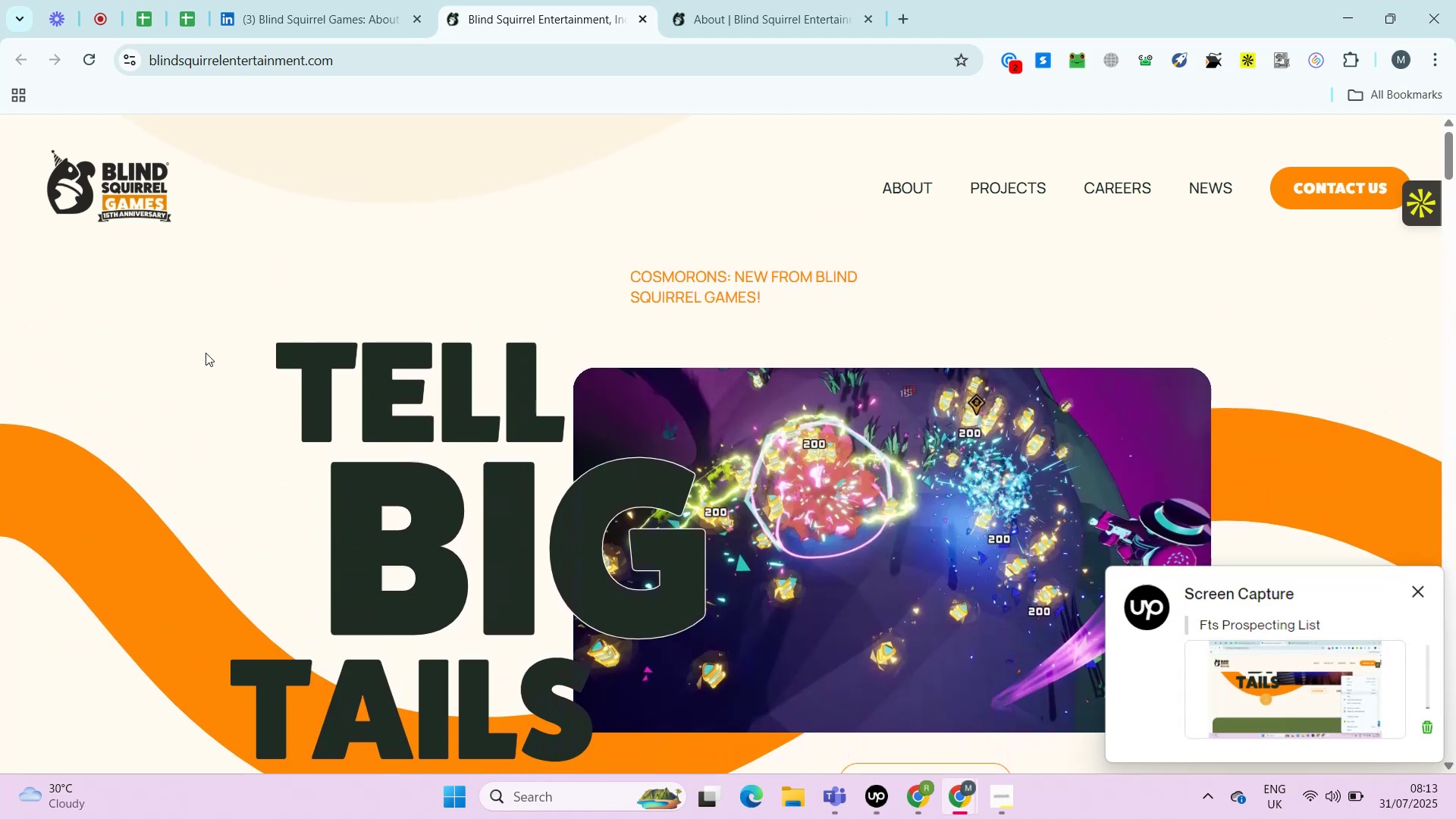 
left_click([285, 2])
 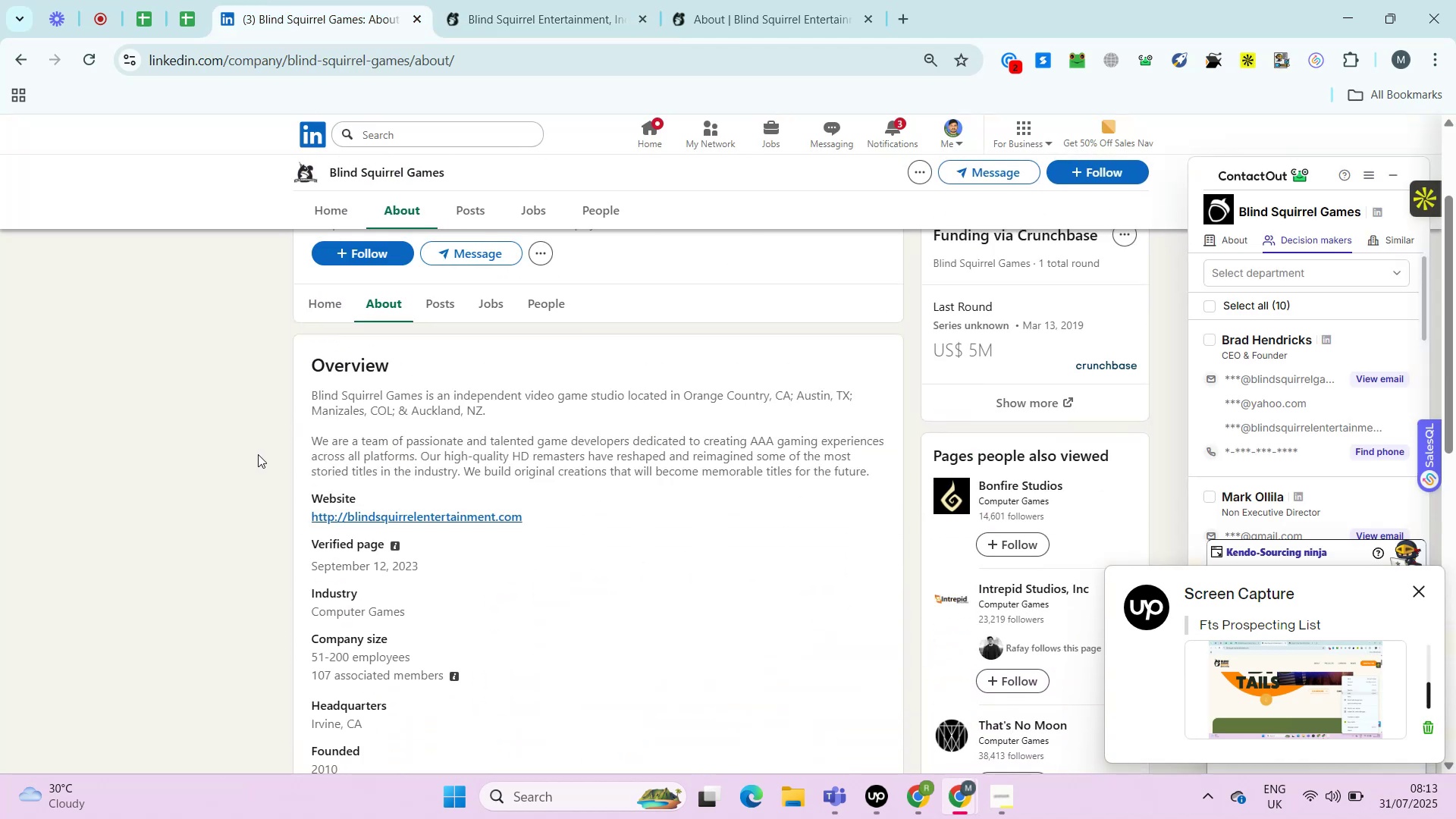 
left_click([749, 0])
 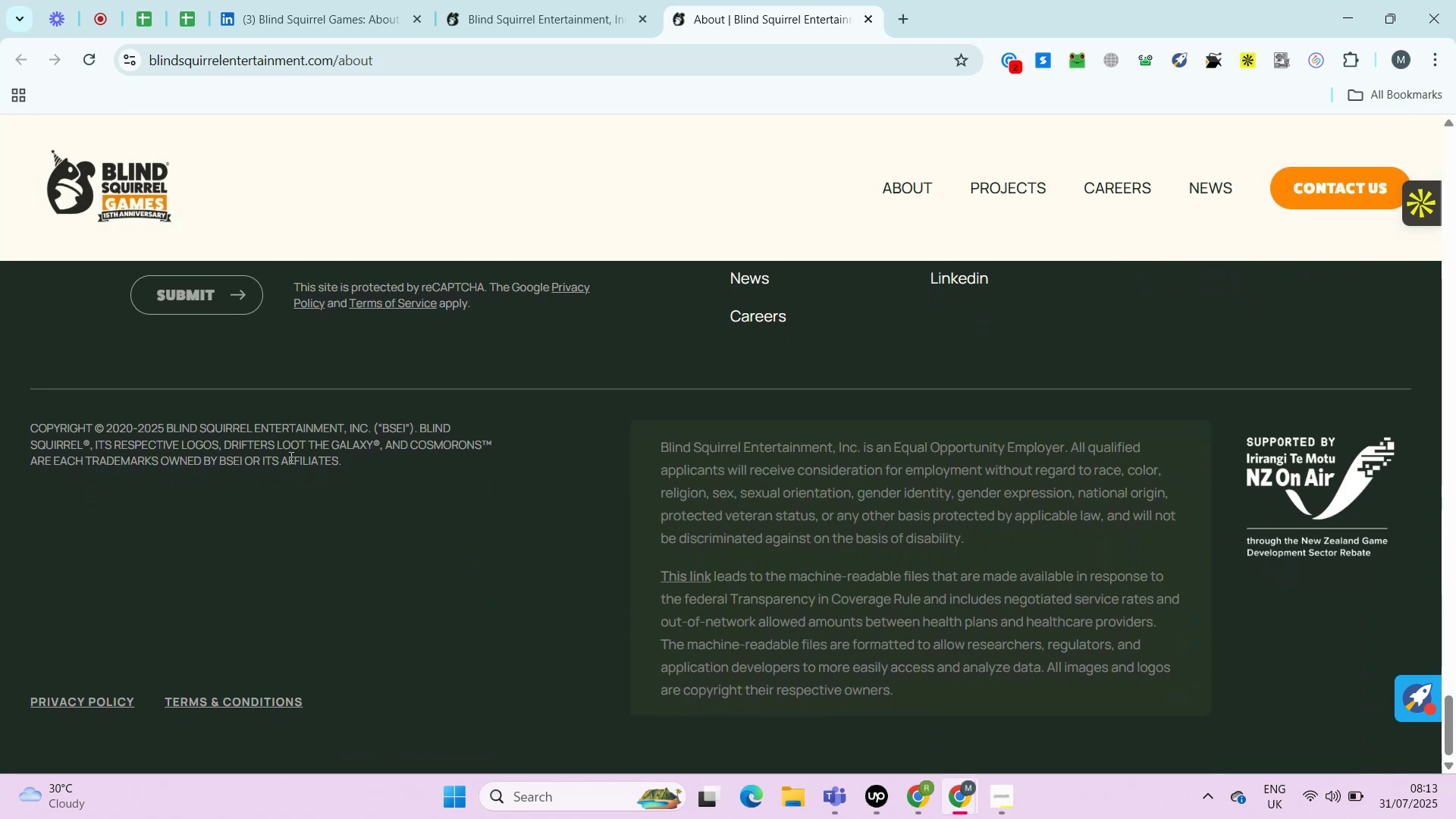 
wait(24.76)
 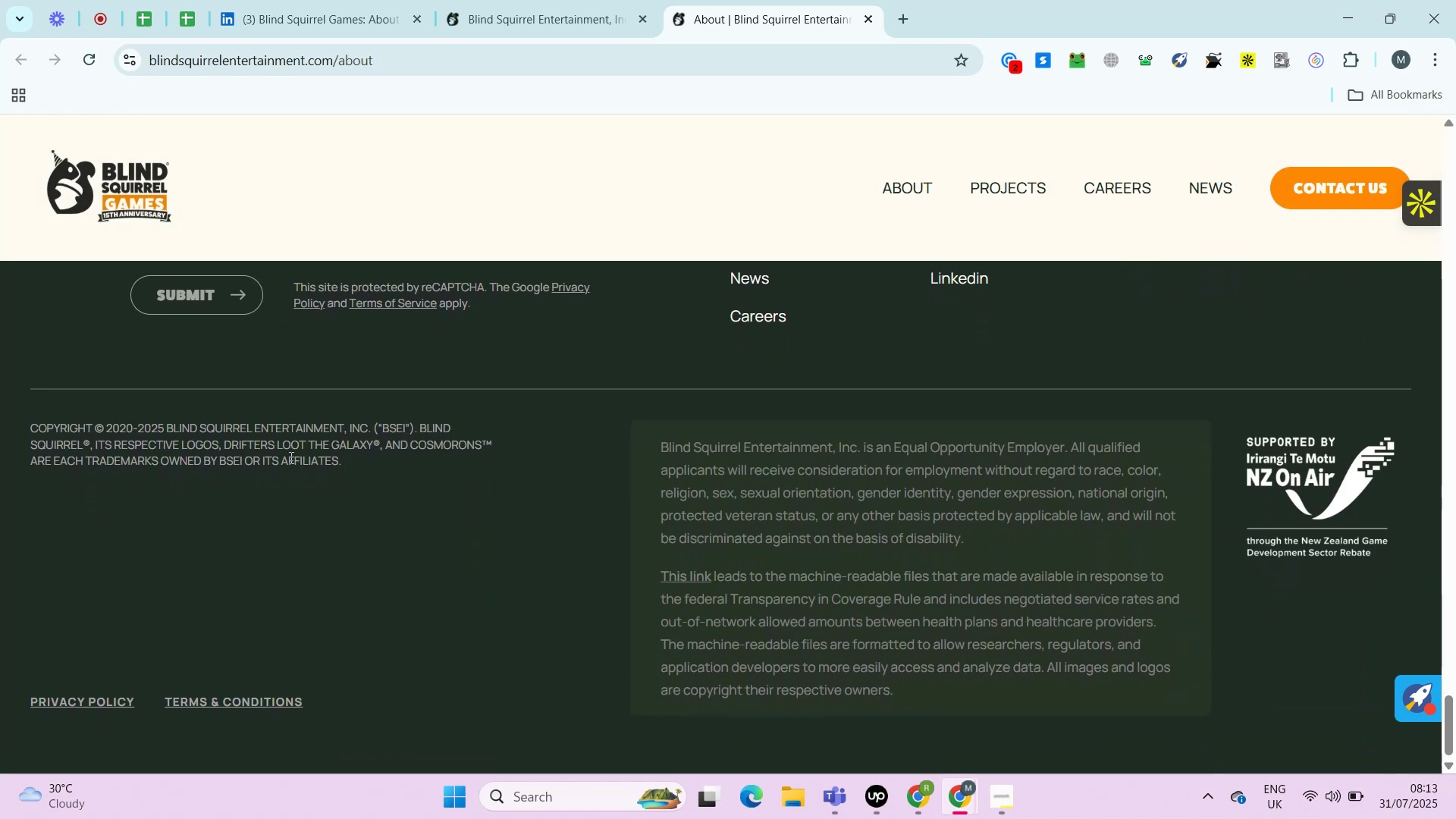 
left_click([350, 8])
 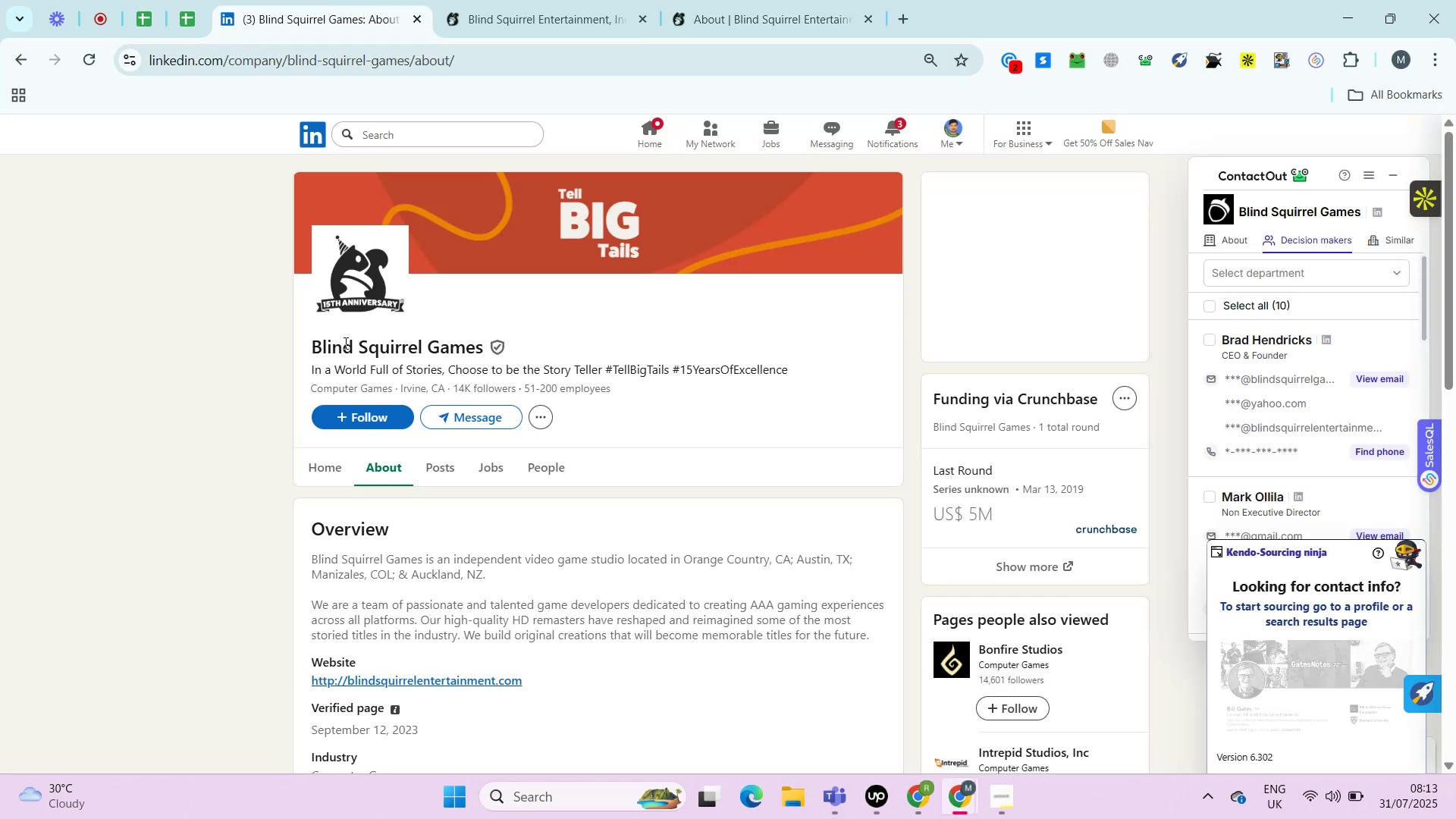 
left_click_drag(start_coordinate=[303, 349], to_coordinate=[482, 353])
 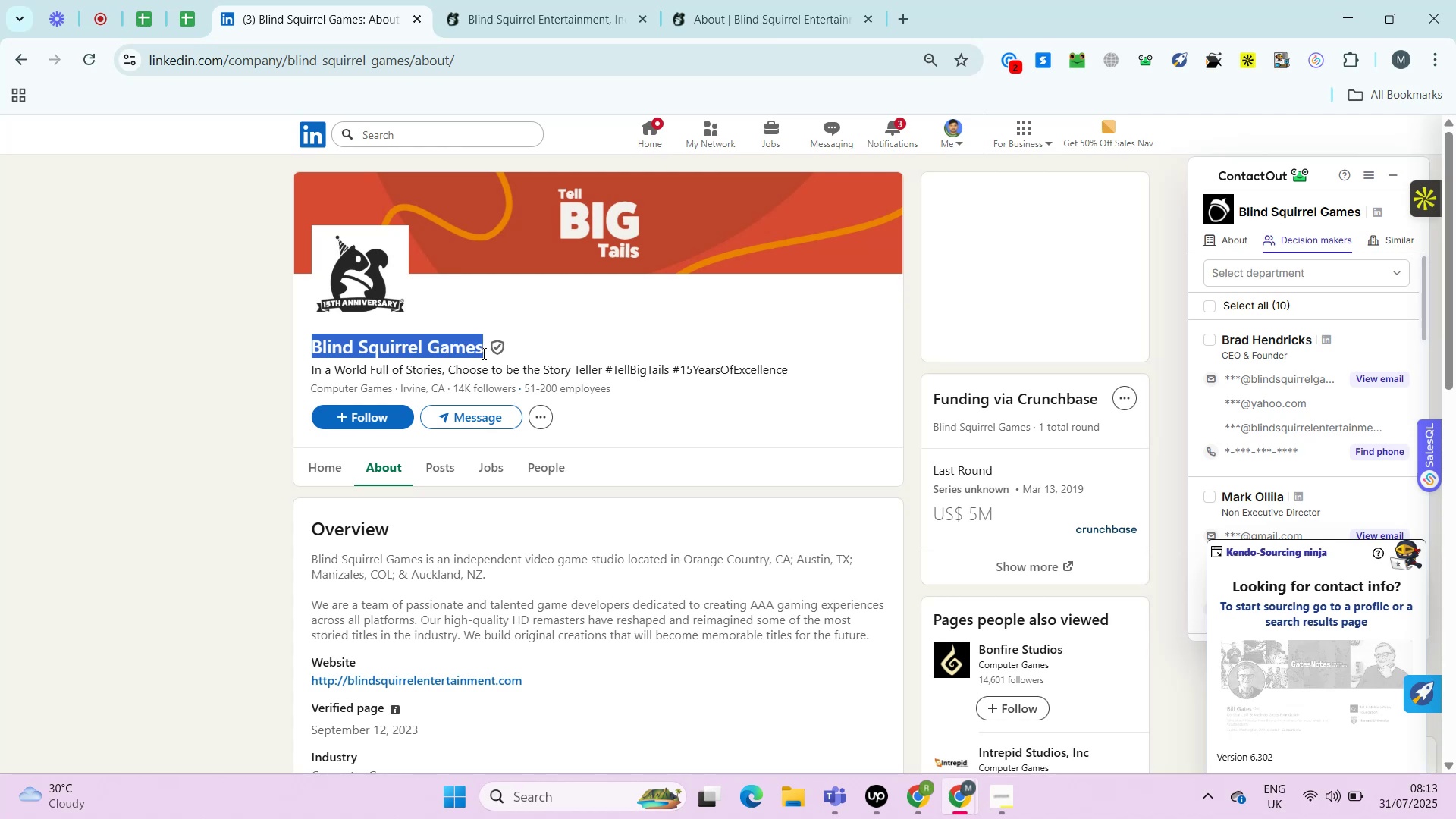 
key(Control+C)
 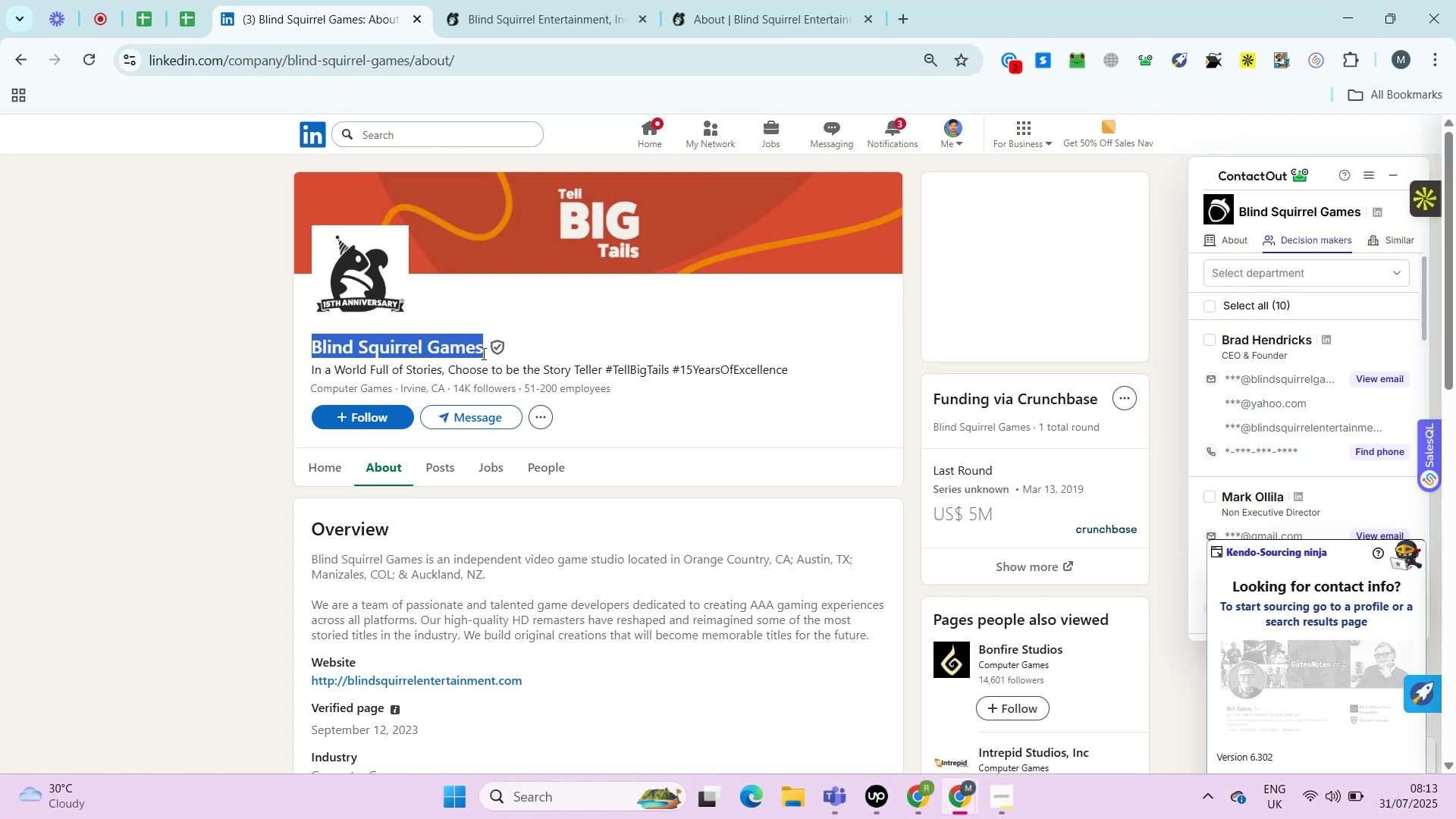 
key(Control+C)
 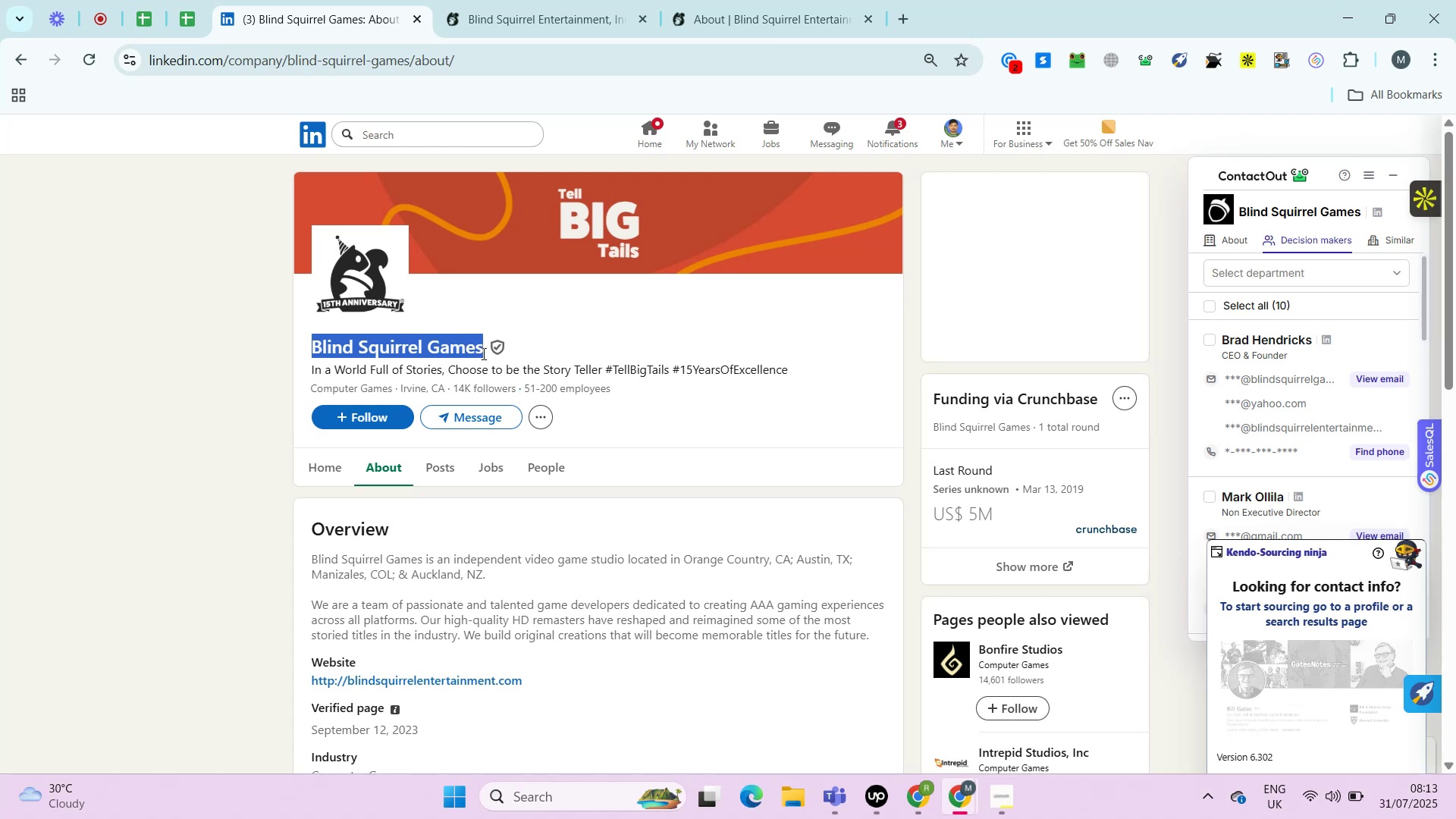 
key(Control+T)
 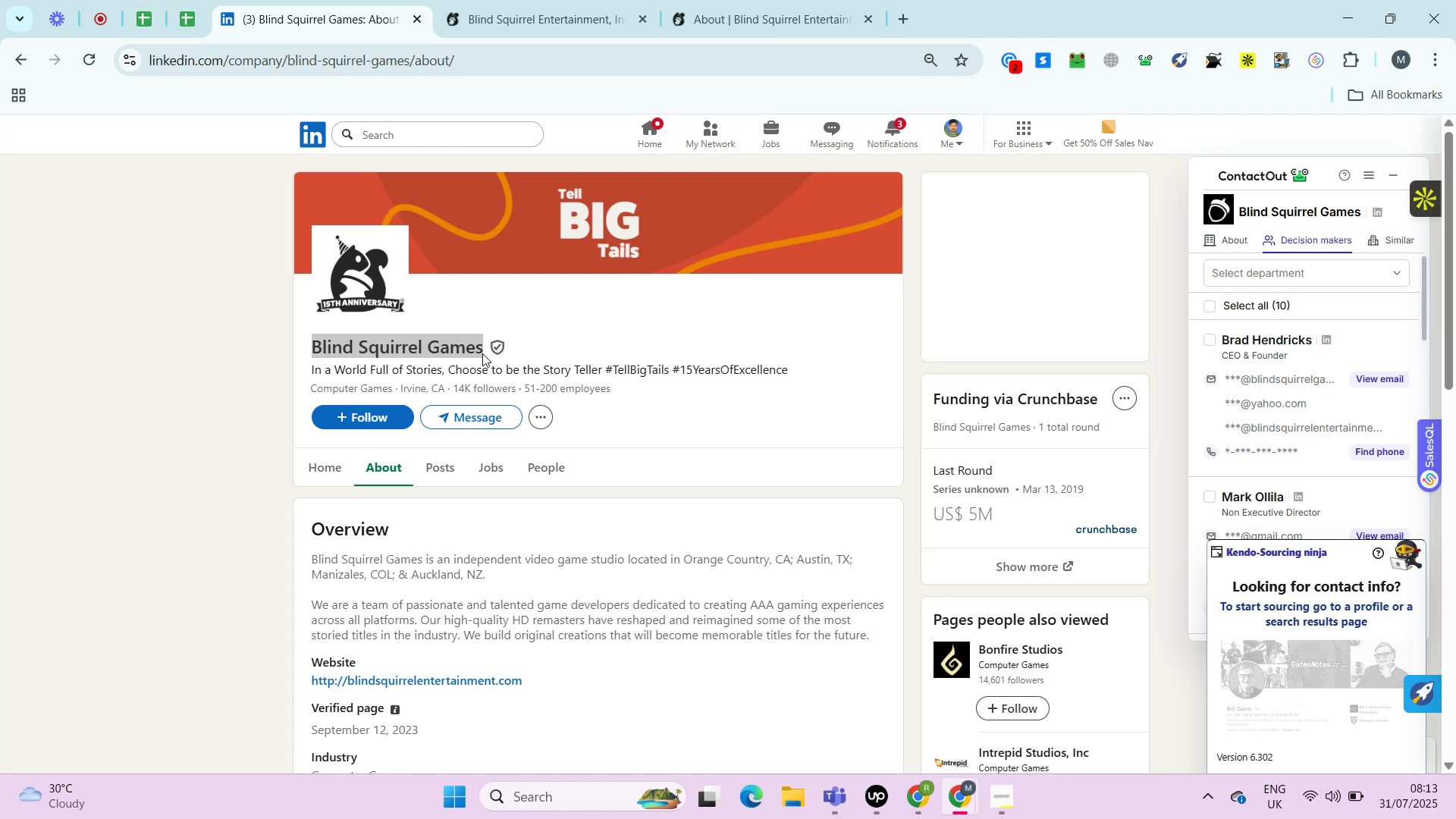 
key(Control+V)
 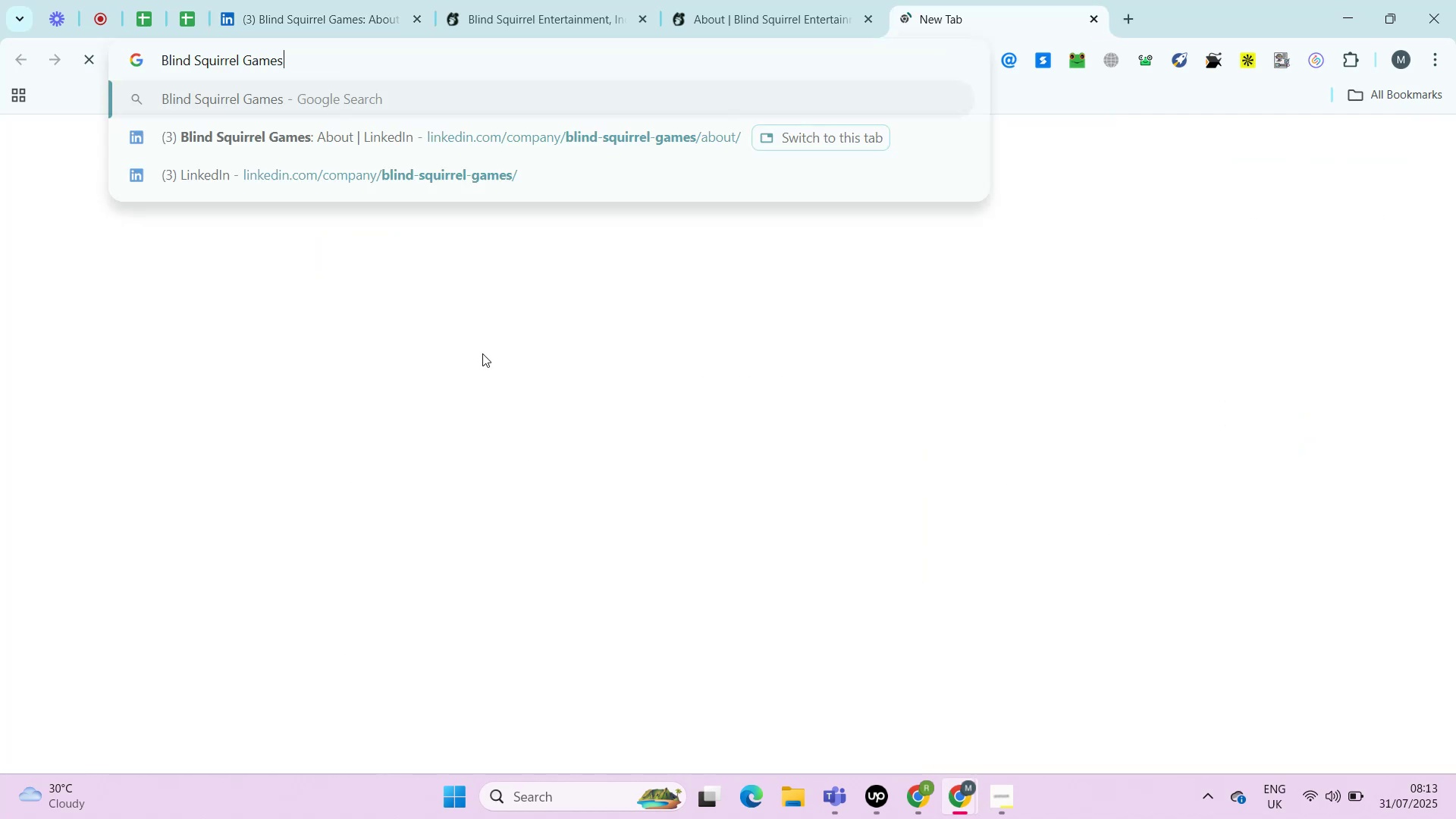 
key(Control+Enter)
 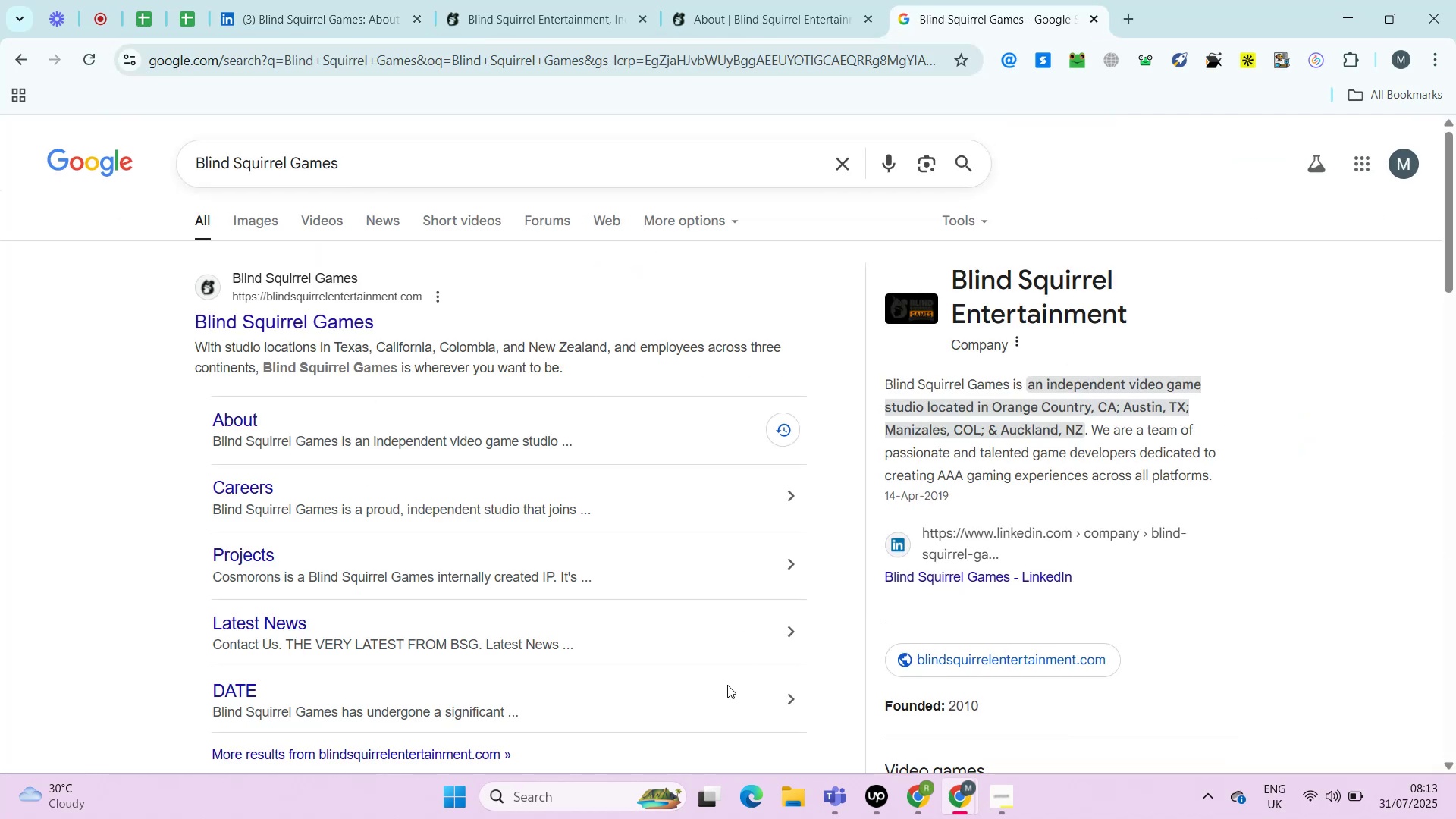 
wait(6.28)
 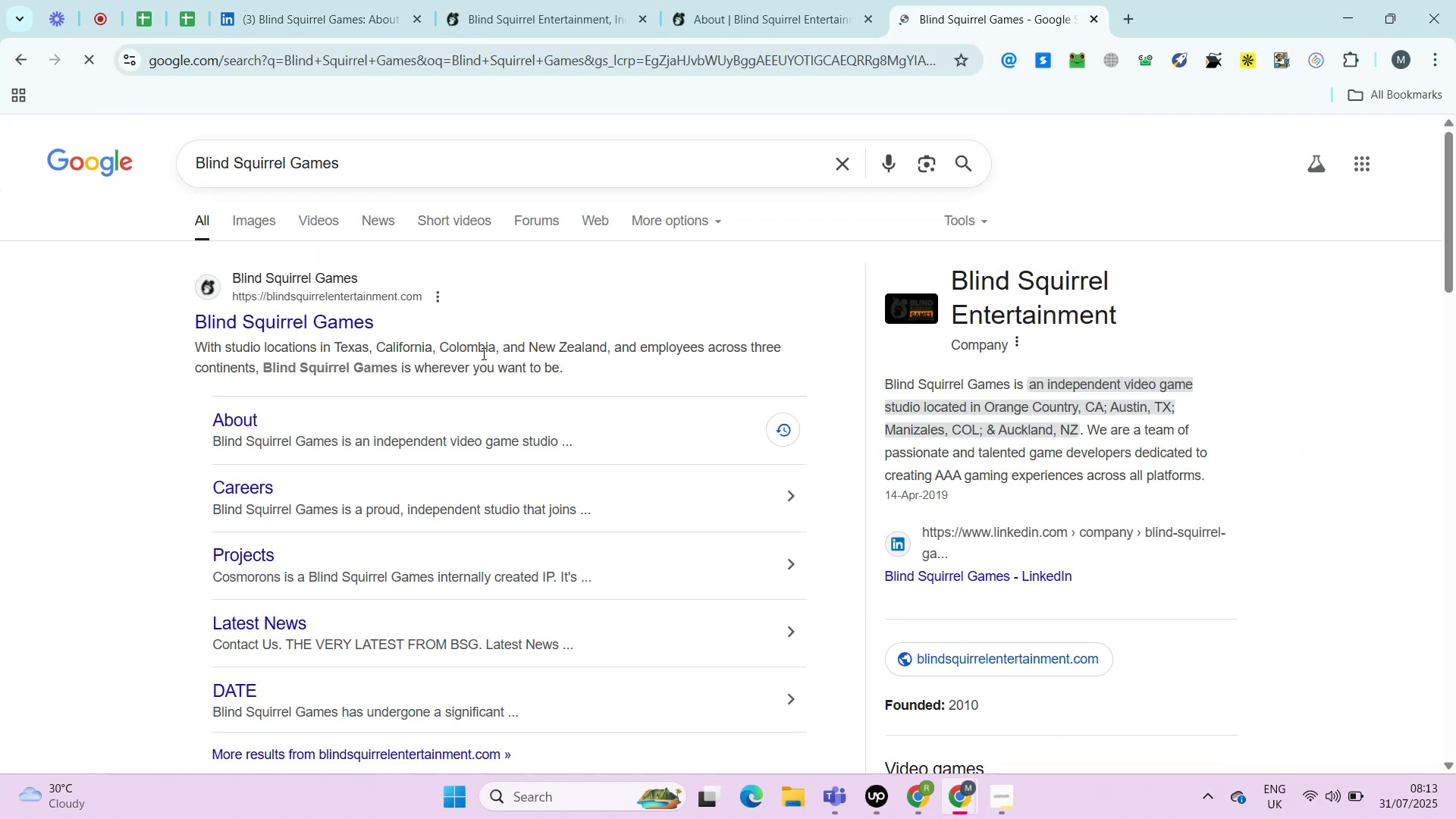 
hold_key(key=ControlLeft, duration=0.63)
left_click([1006, 721])
 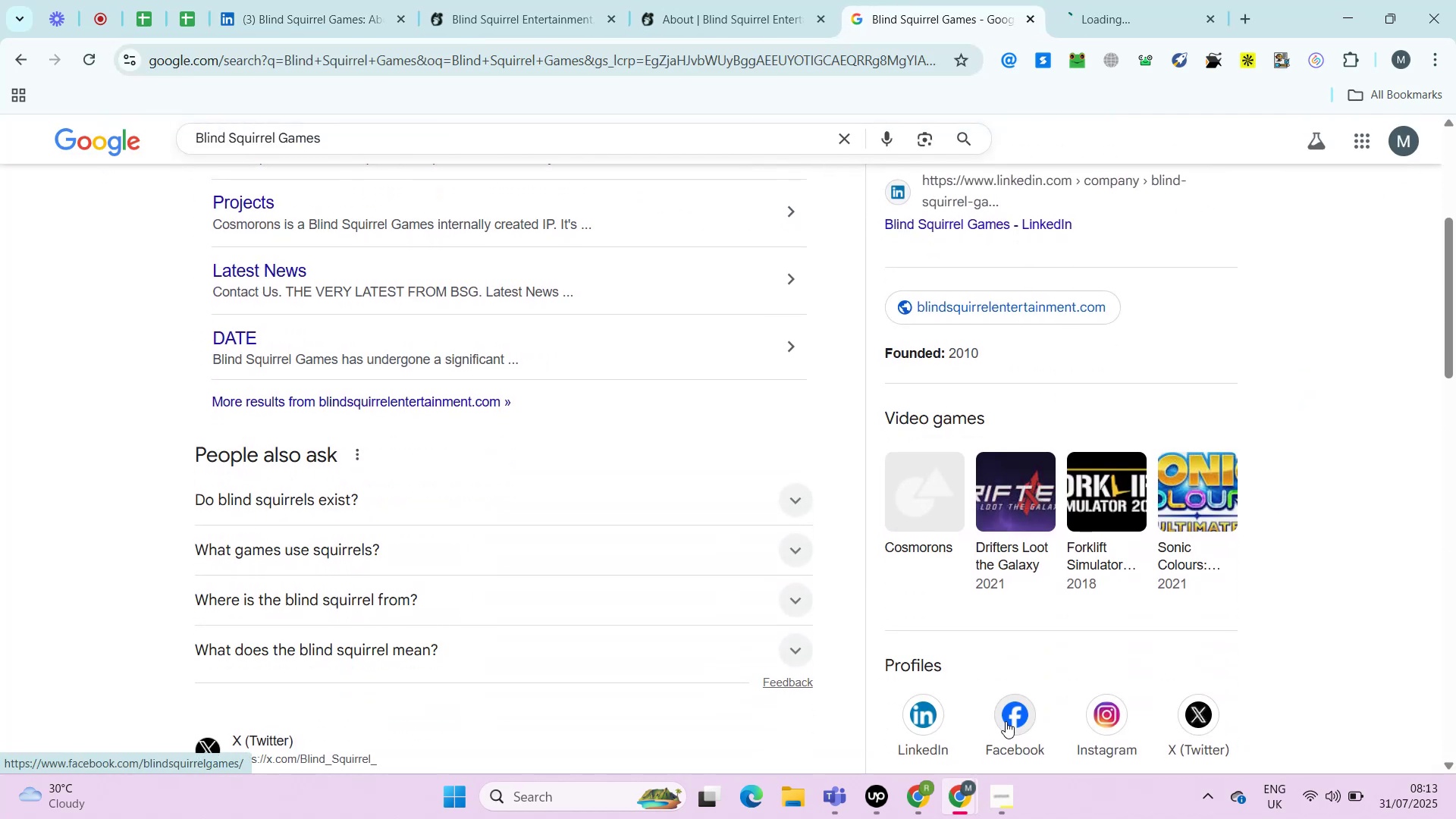 
mouse_move([535, 504])
 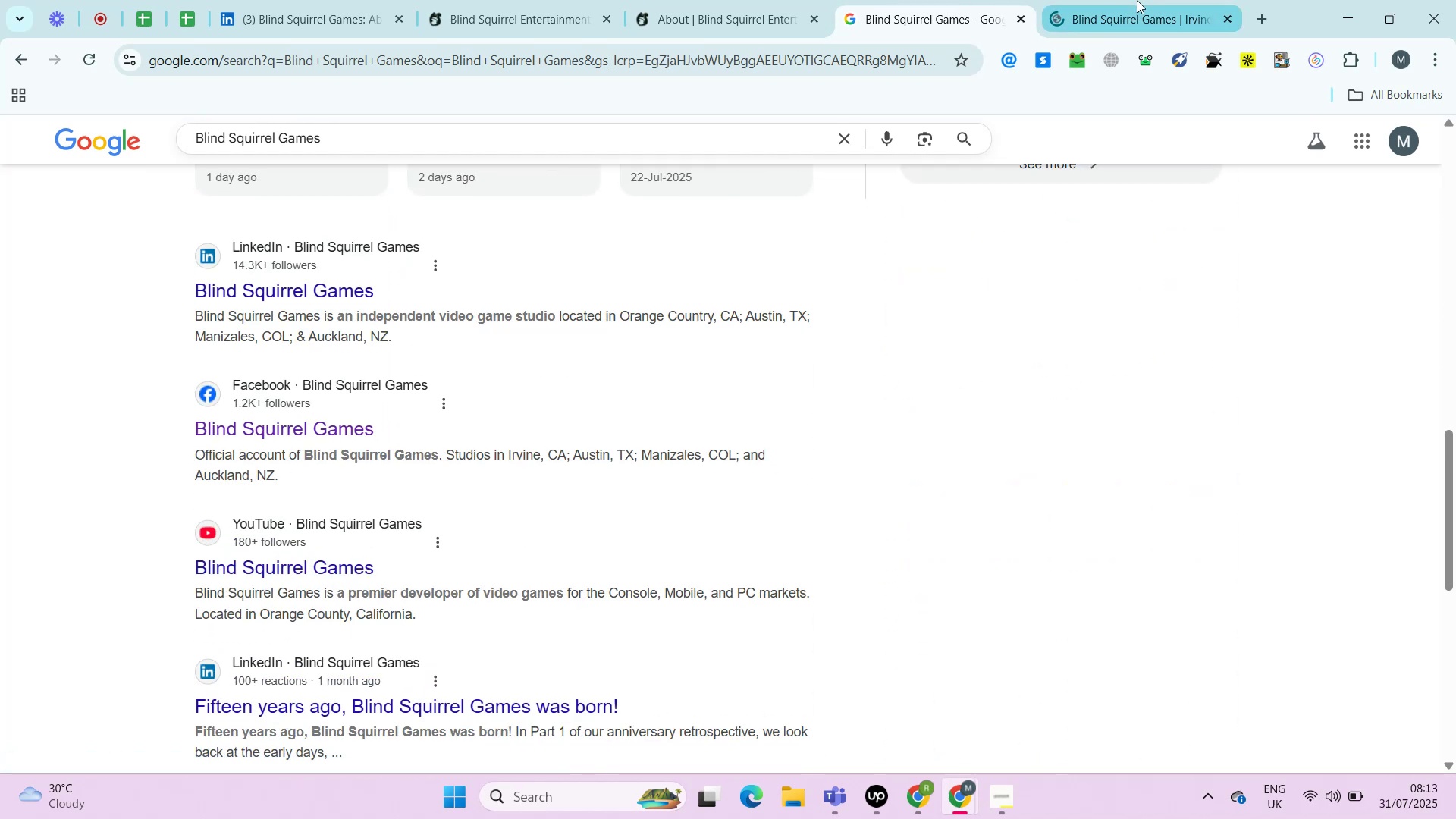 
left_click([1137, 0])
 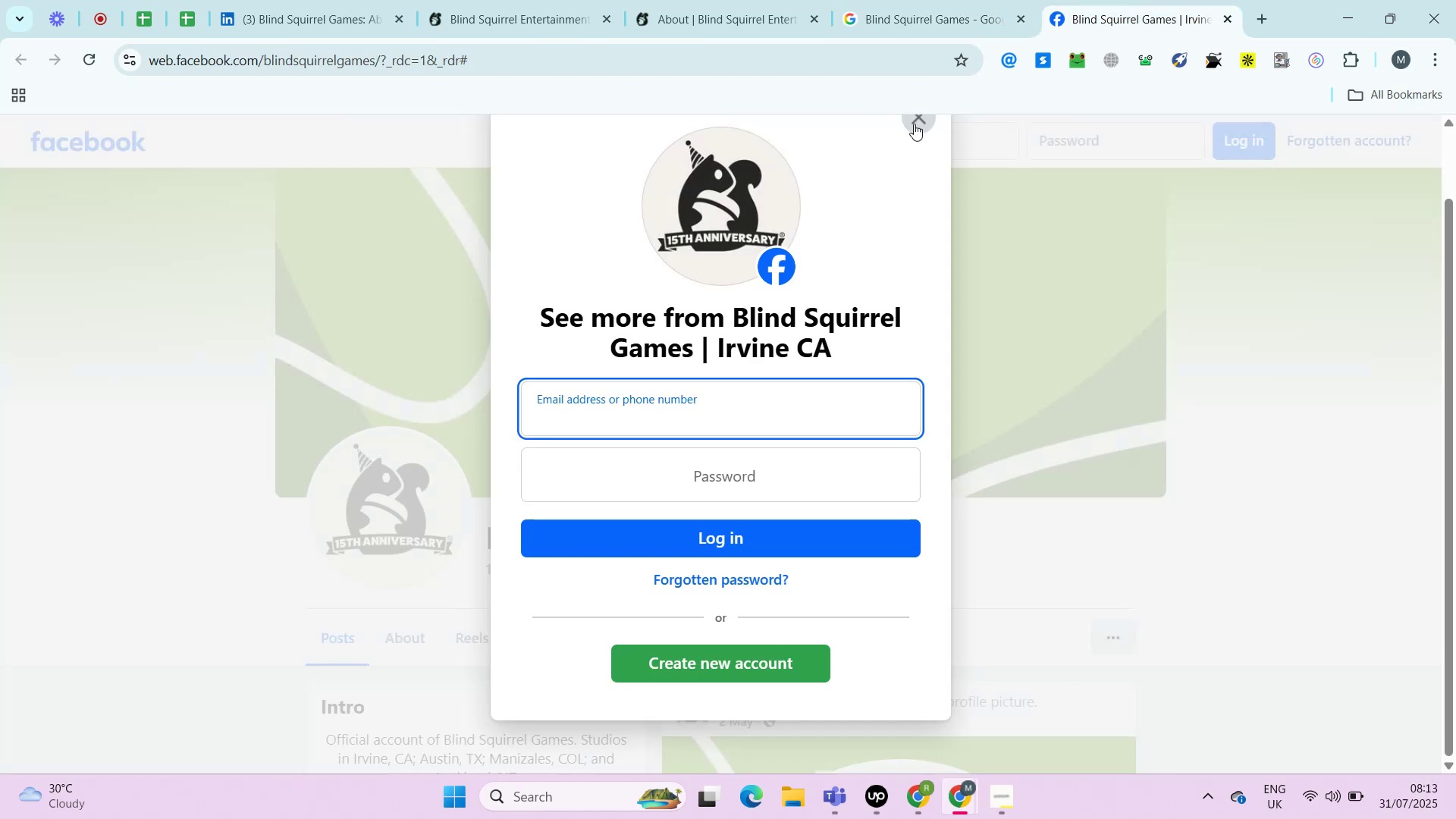 
left_click([914, 124])
 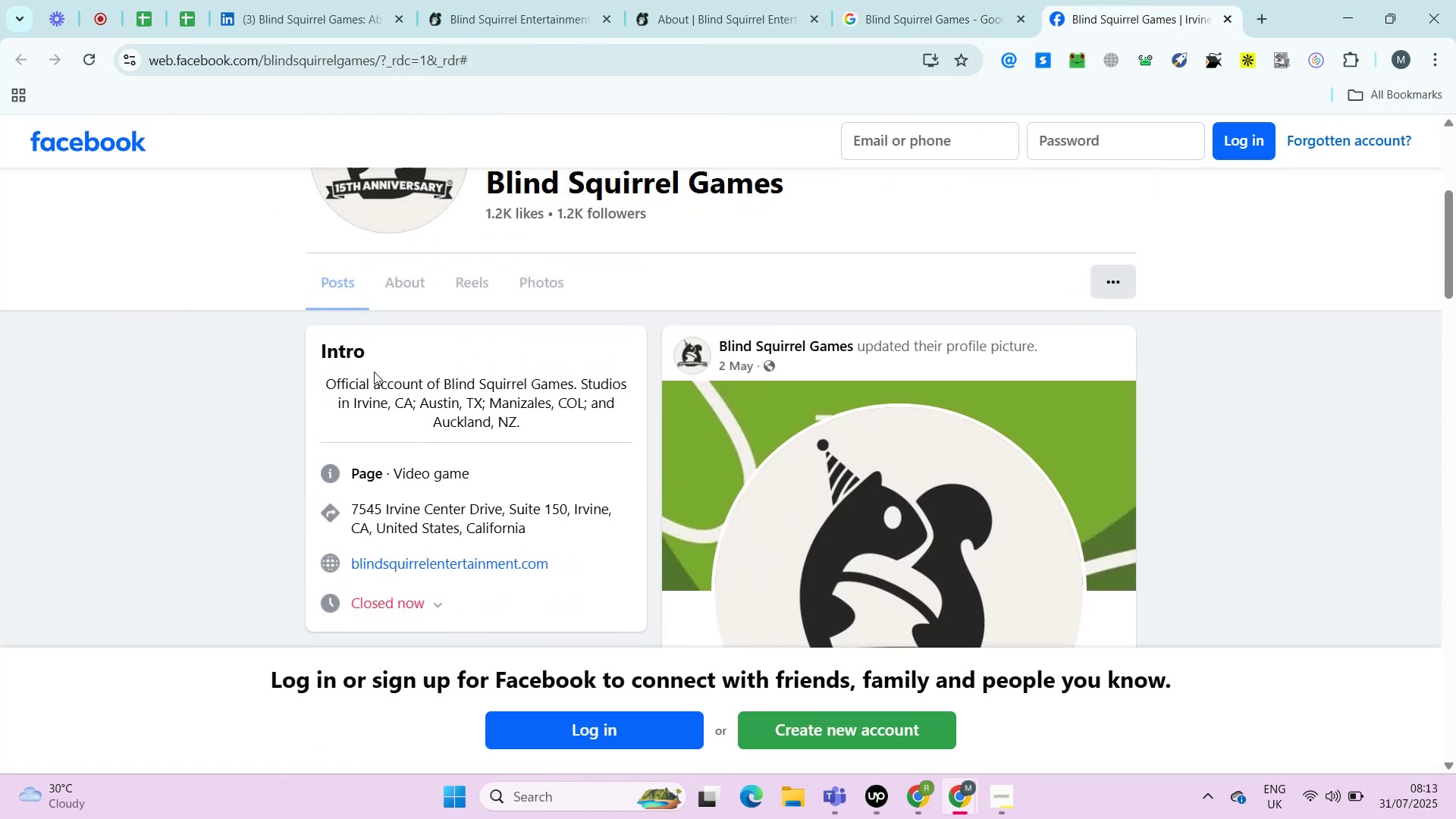 
left_click([403, 286])
 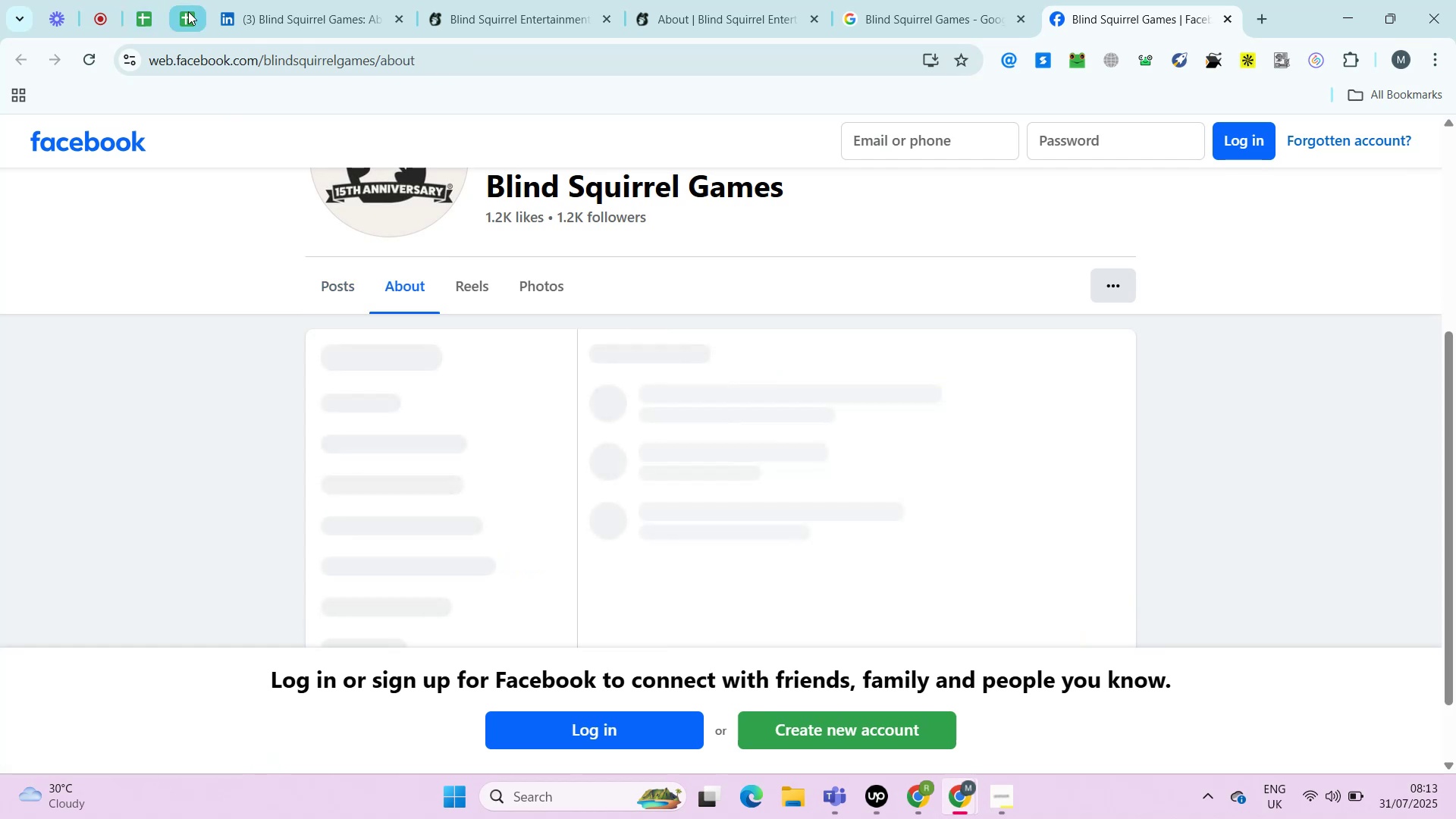 
left_click([188, 11])
 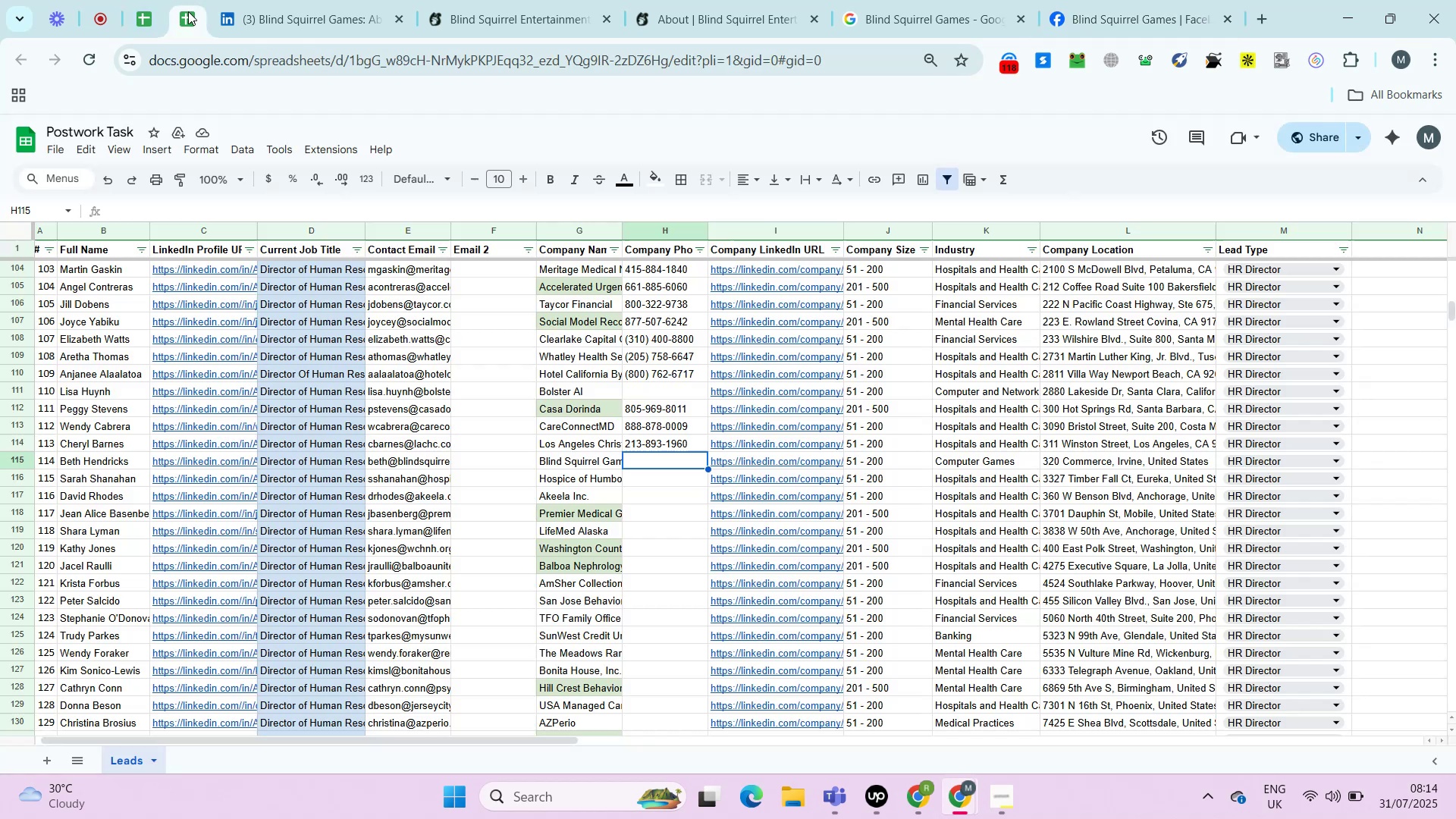 
key(ArrowRight)
 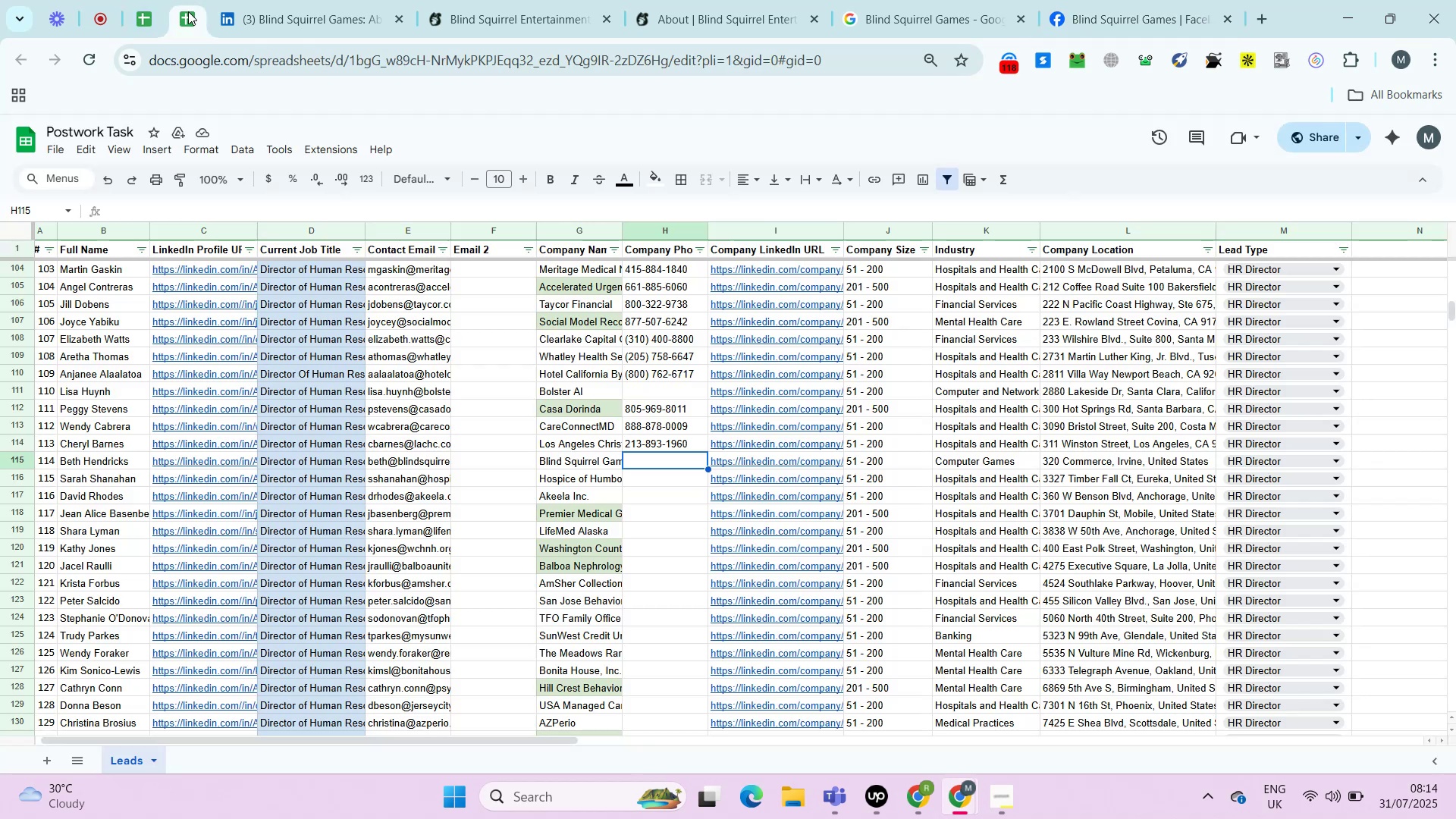 
key(ArrowRight)
 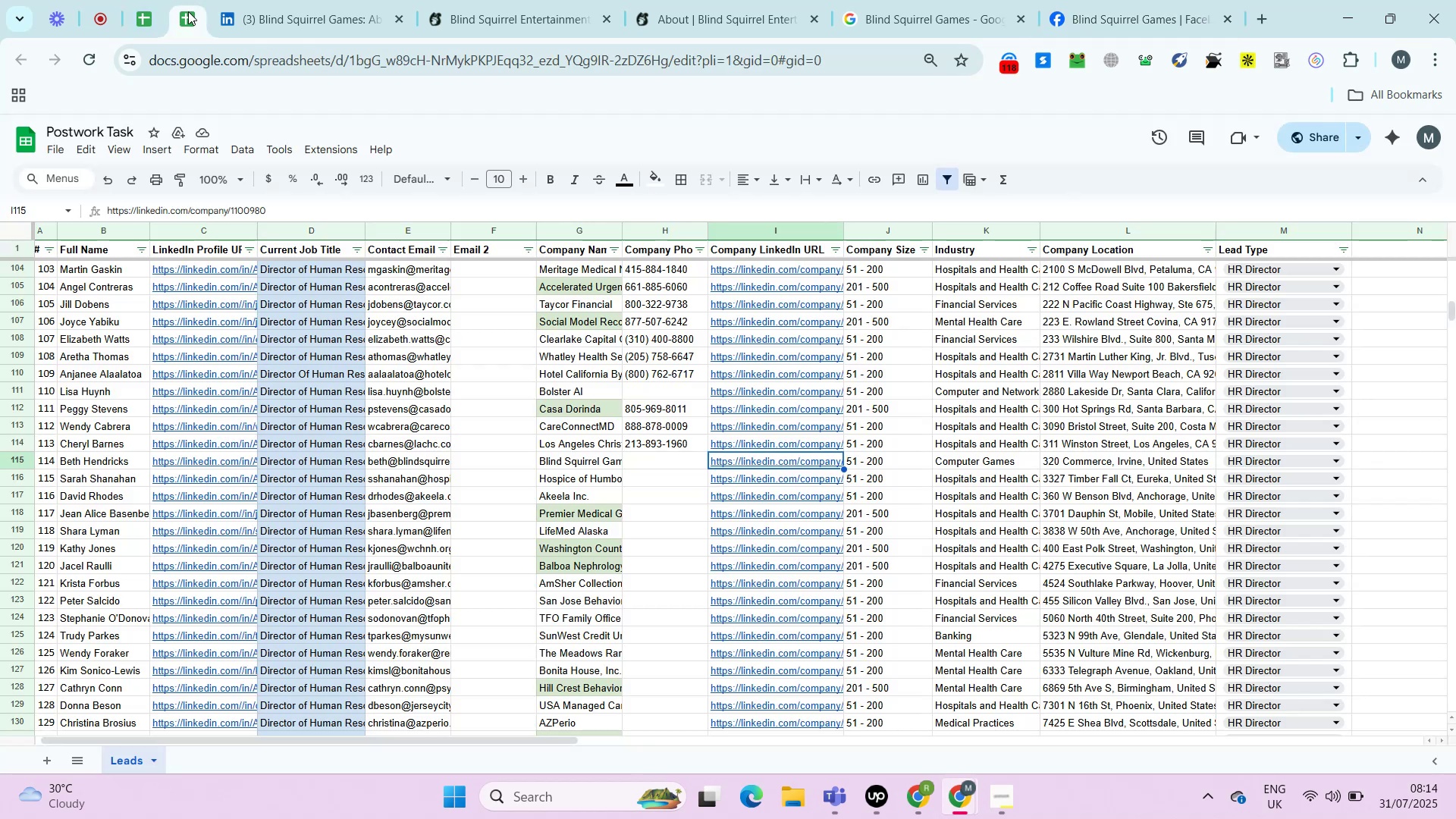 
key(ArrowRight)
 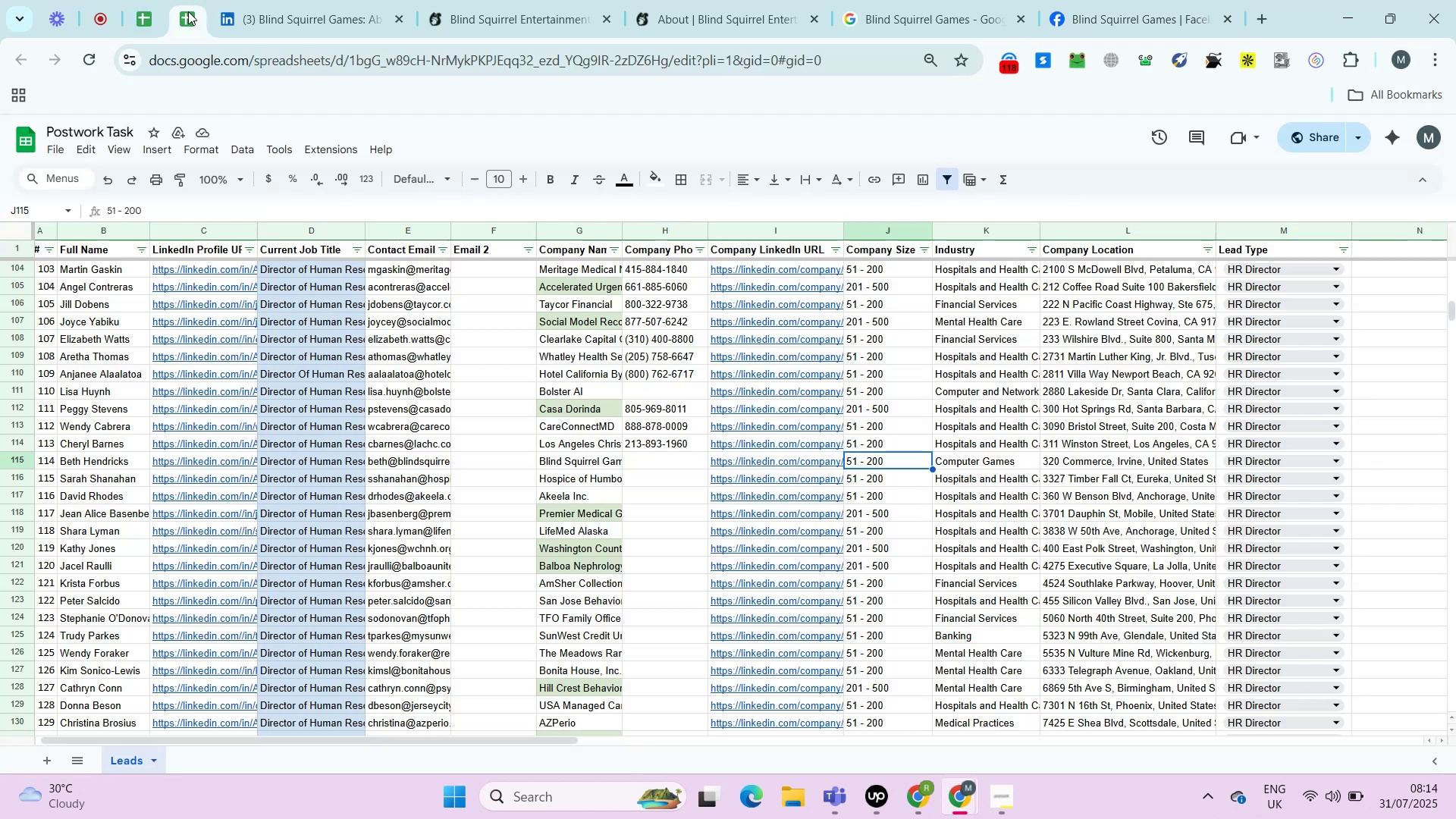 
key(ArrowRight)
 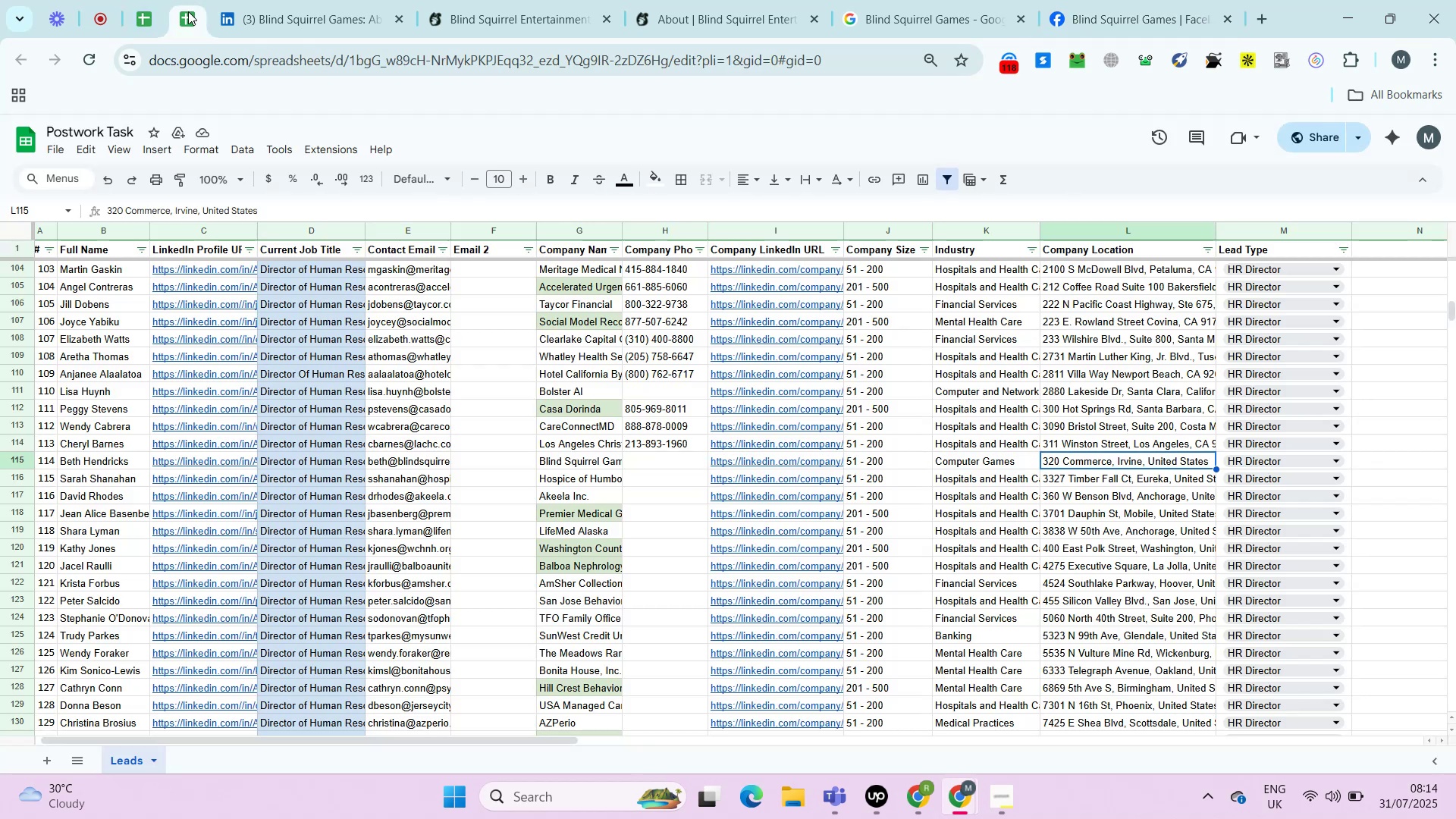 
key(ArrowLeft)
 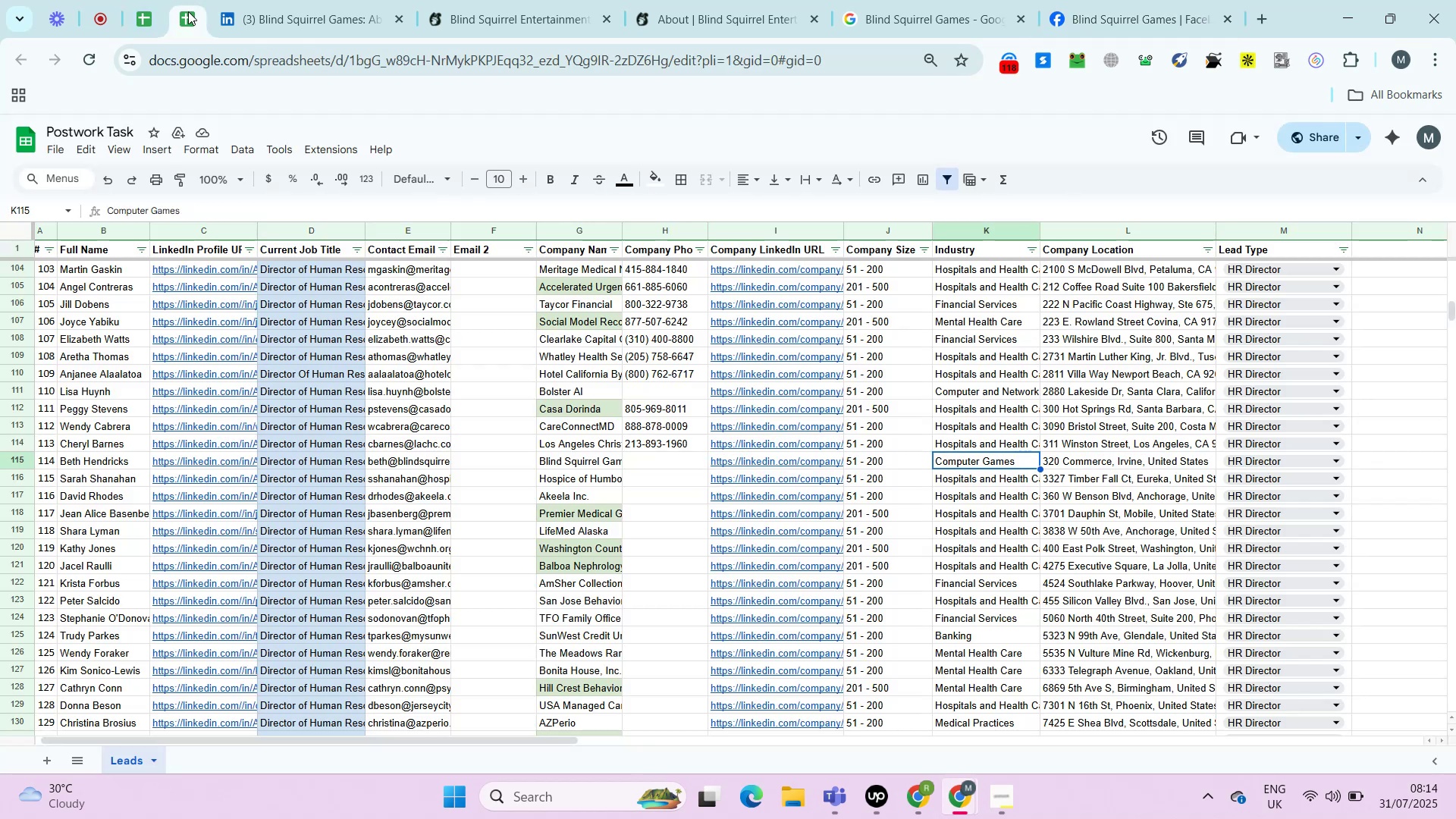 
key(ArrowLeft)
 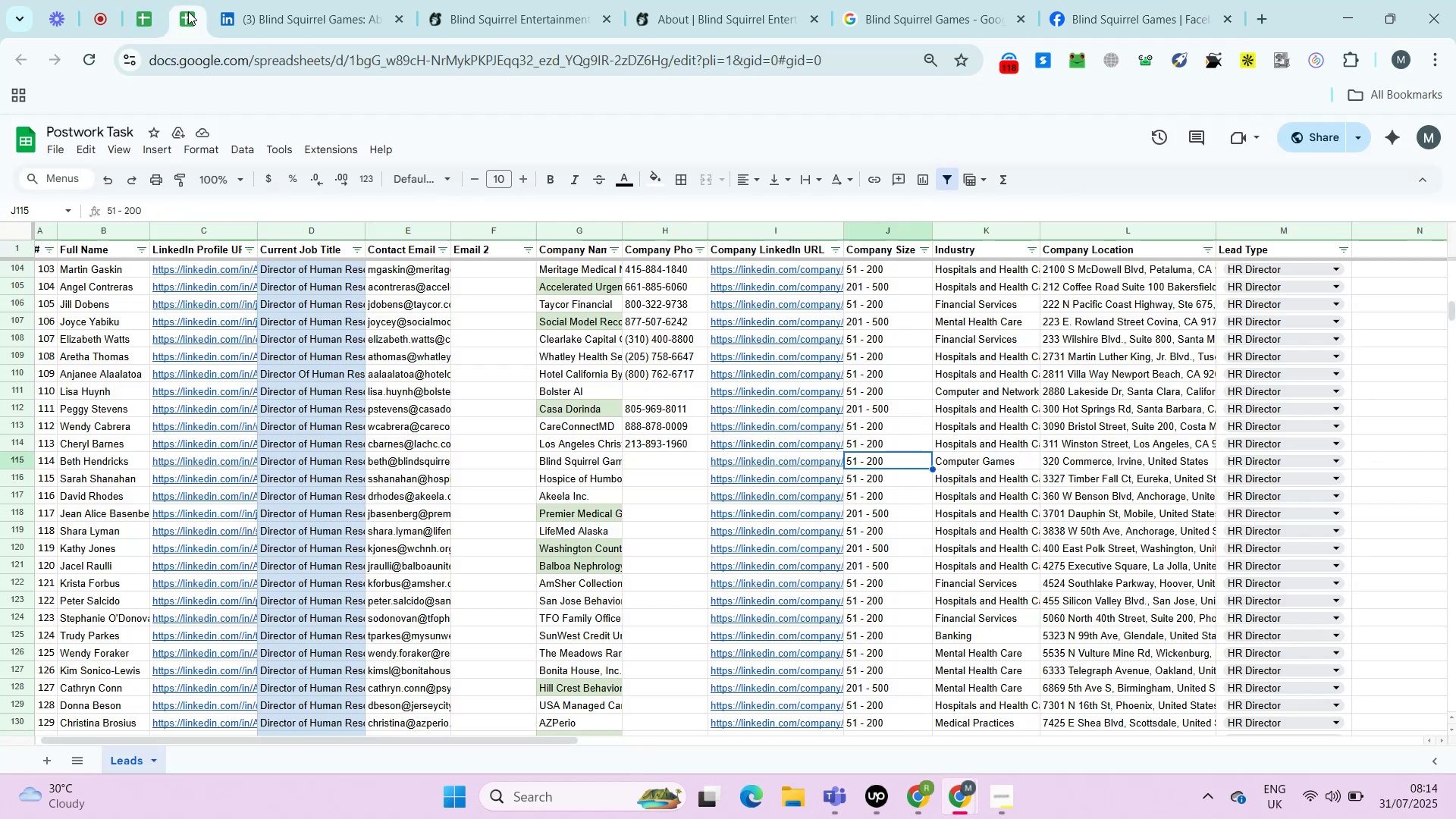 
key(ArrowLeft)
 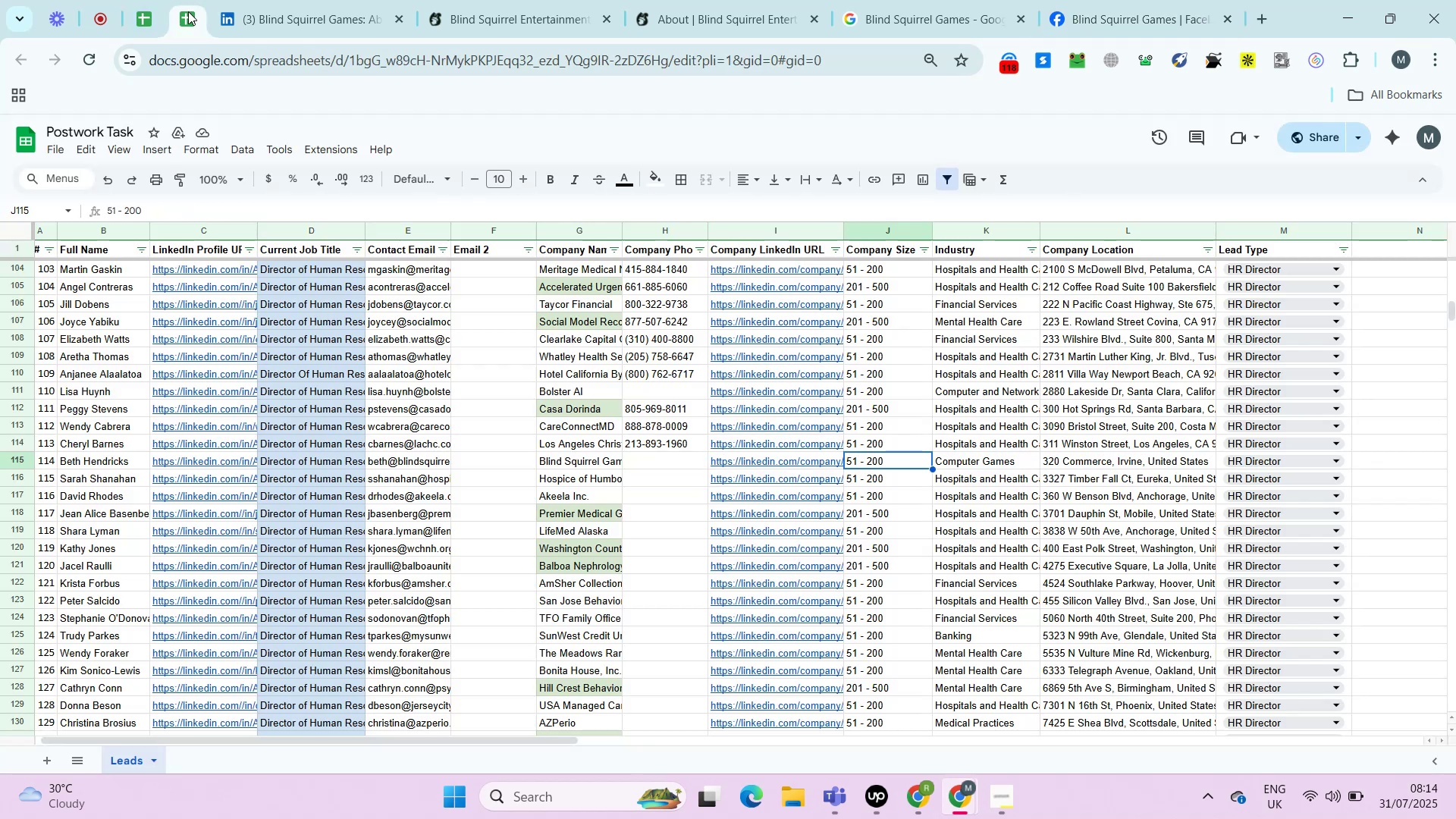 
key(ArrowLeft)
 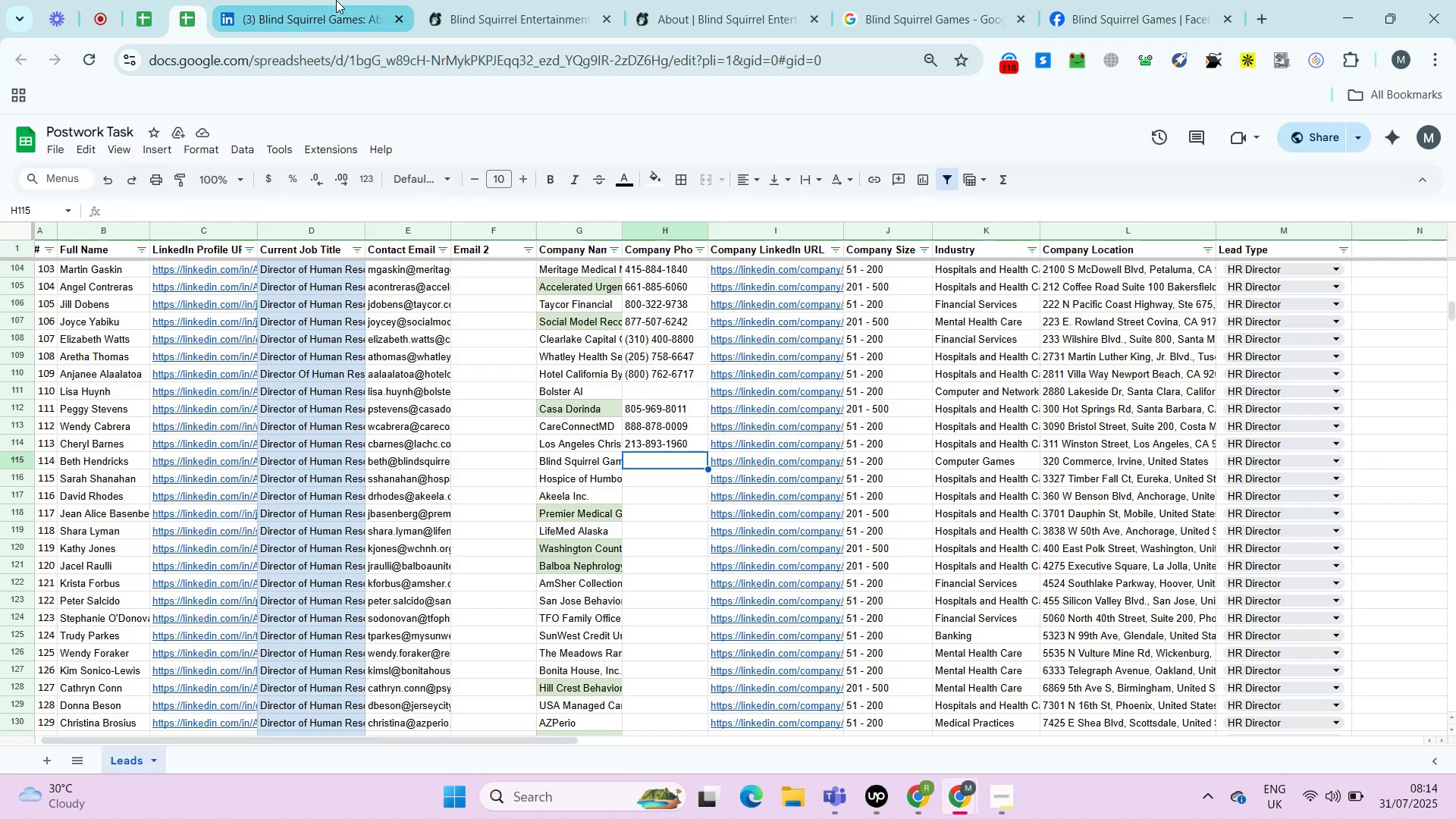 
left_click([336, 0])
 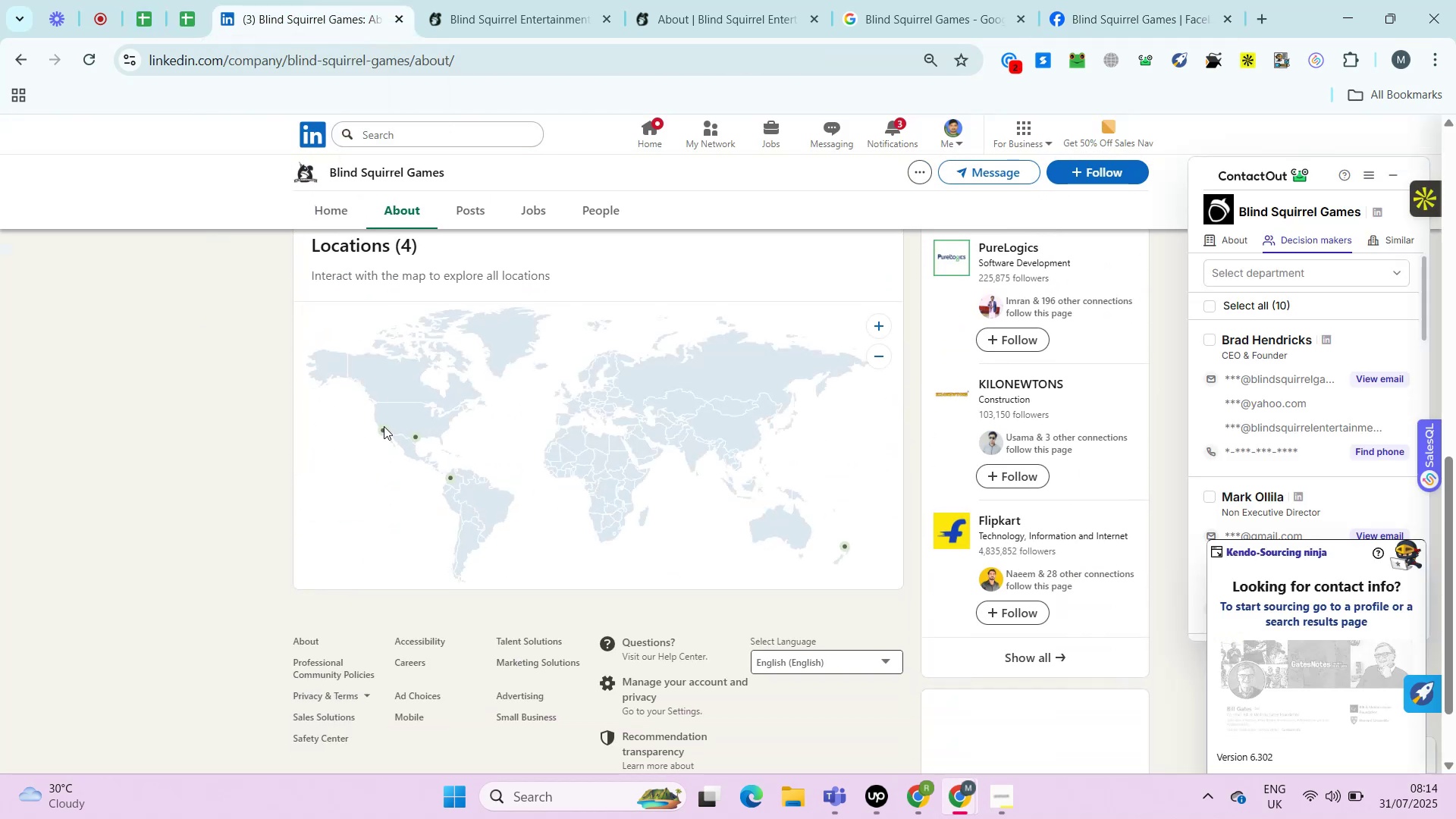 
left_click([378, 435])
 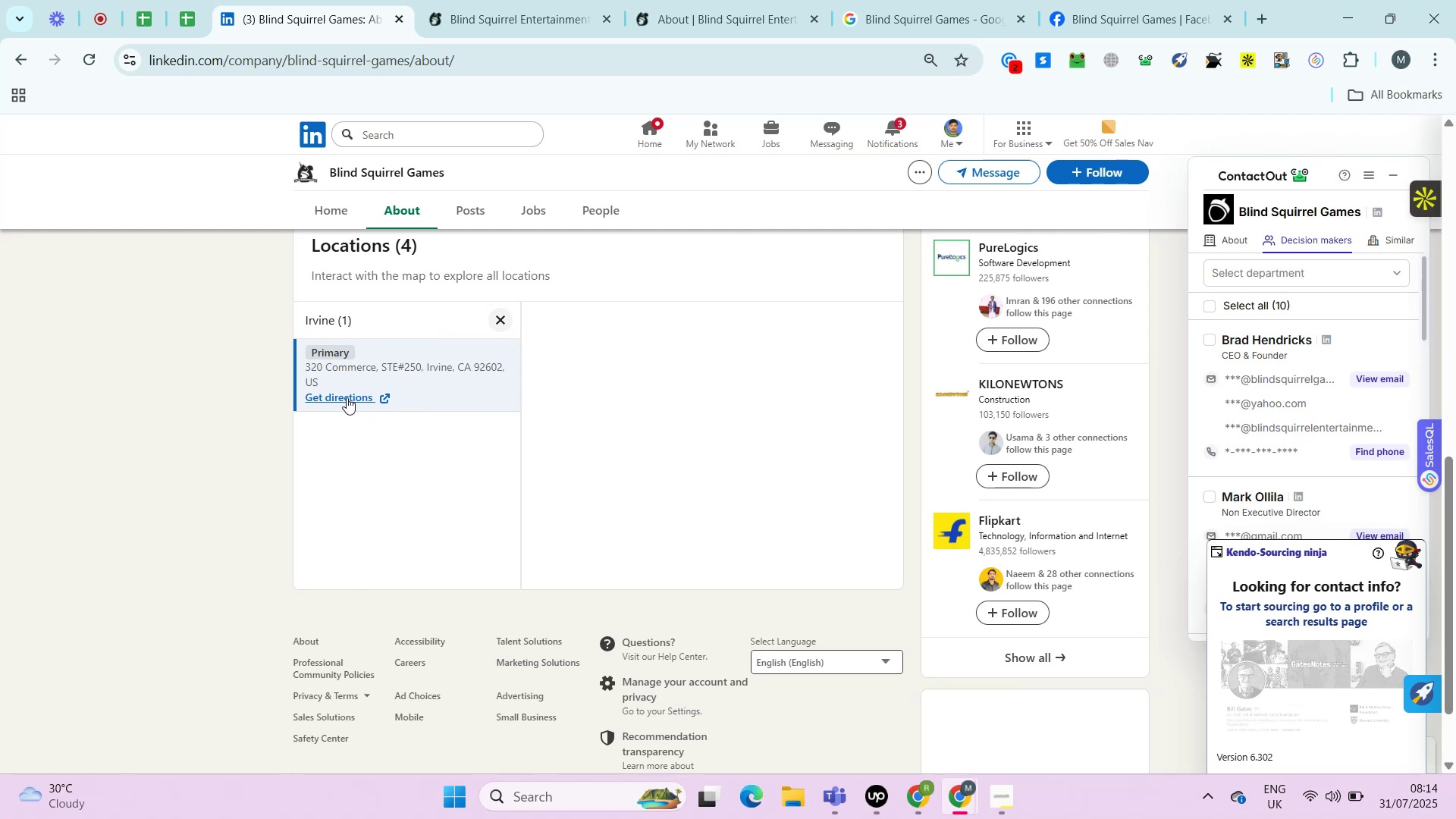 
left_click_drag(start_coordinate=[301, 368], to_coordinate=[324, 387])
 